 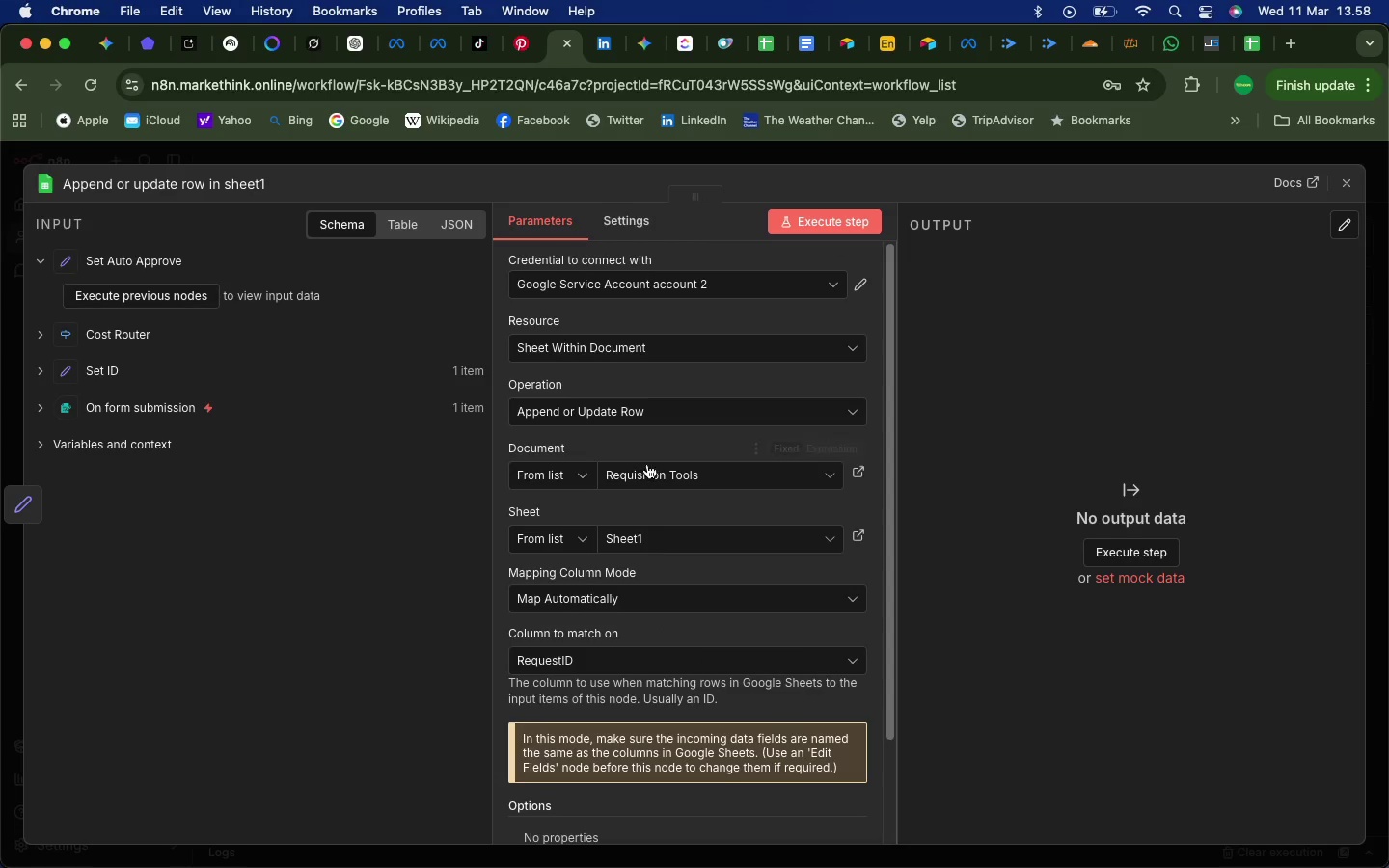 
left_click([652, 412])
 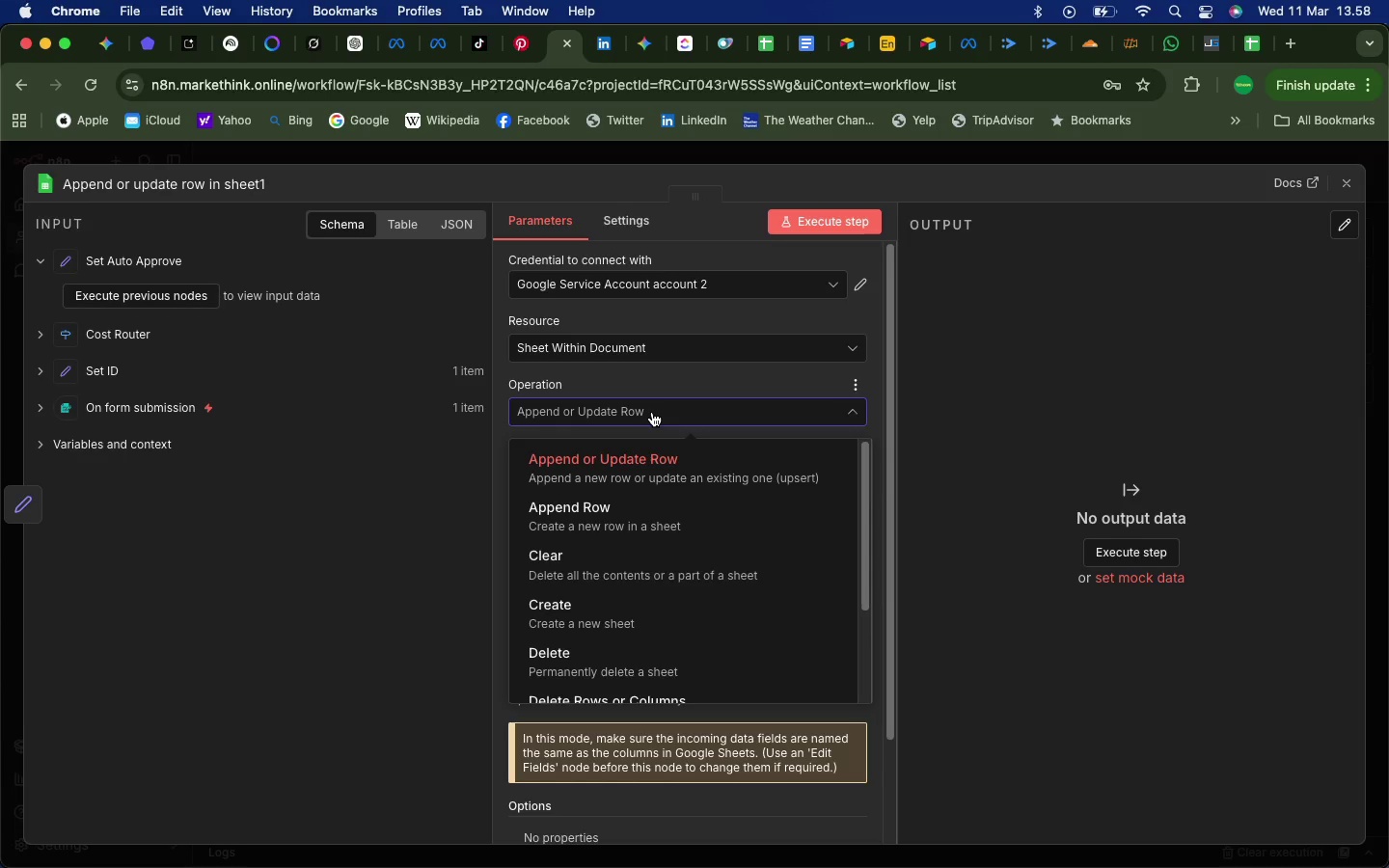 
wait(10.27)
 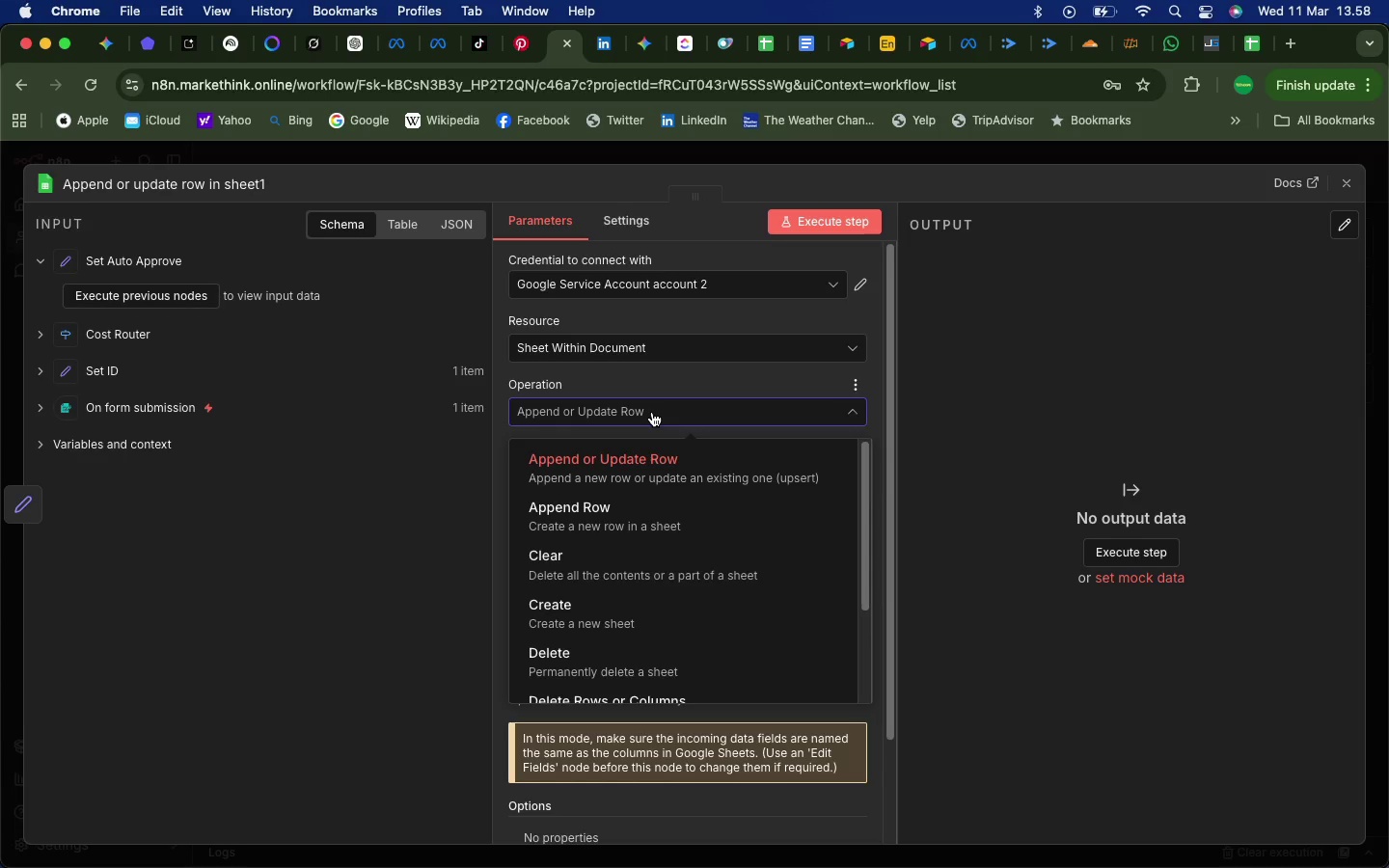 
left_click([1022, 406])
 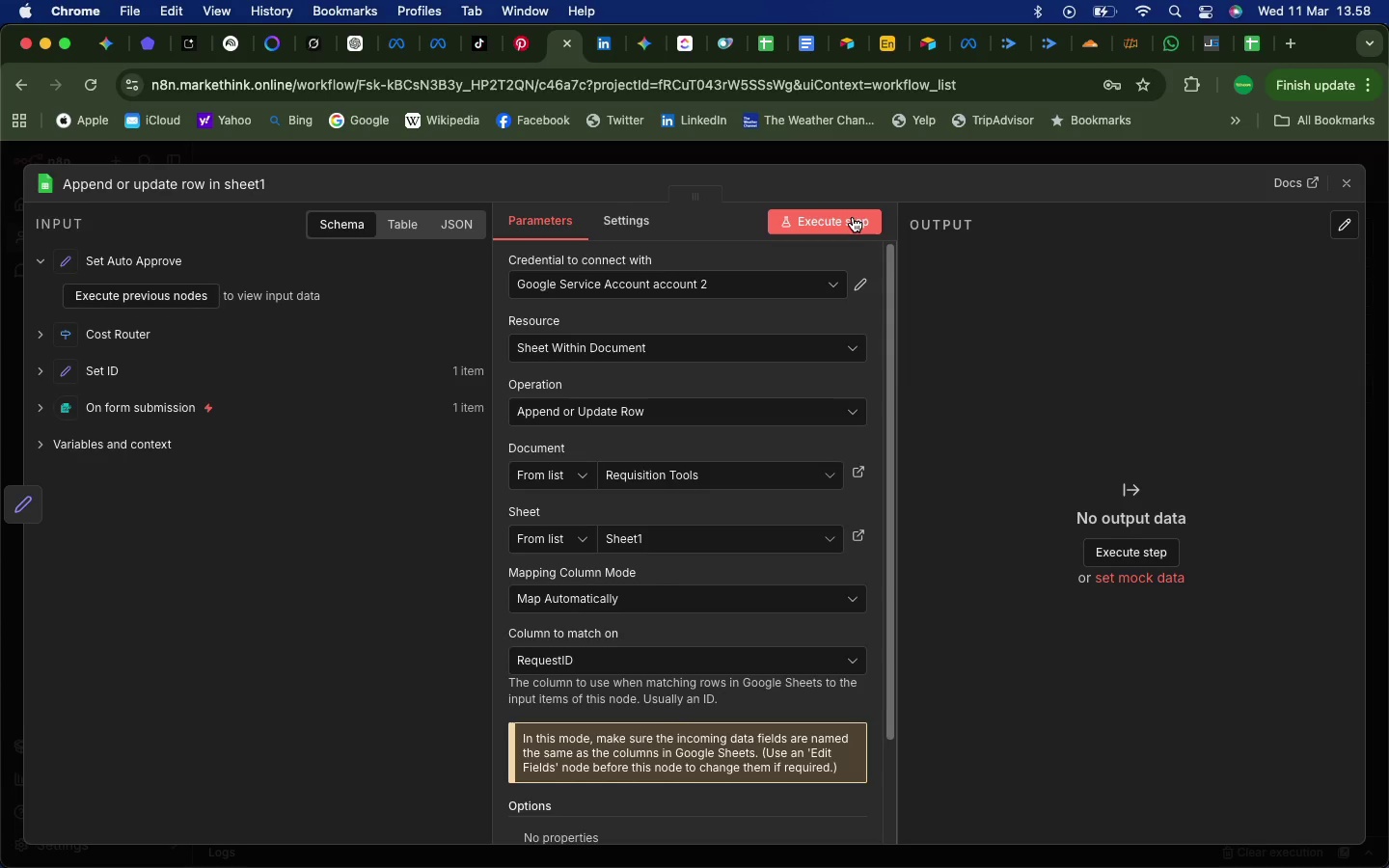 
left_click([849, 216])
 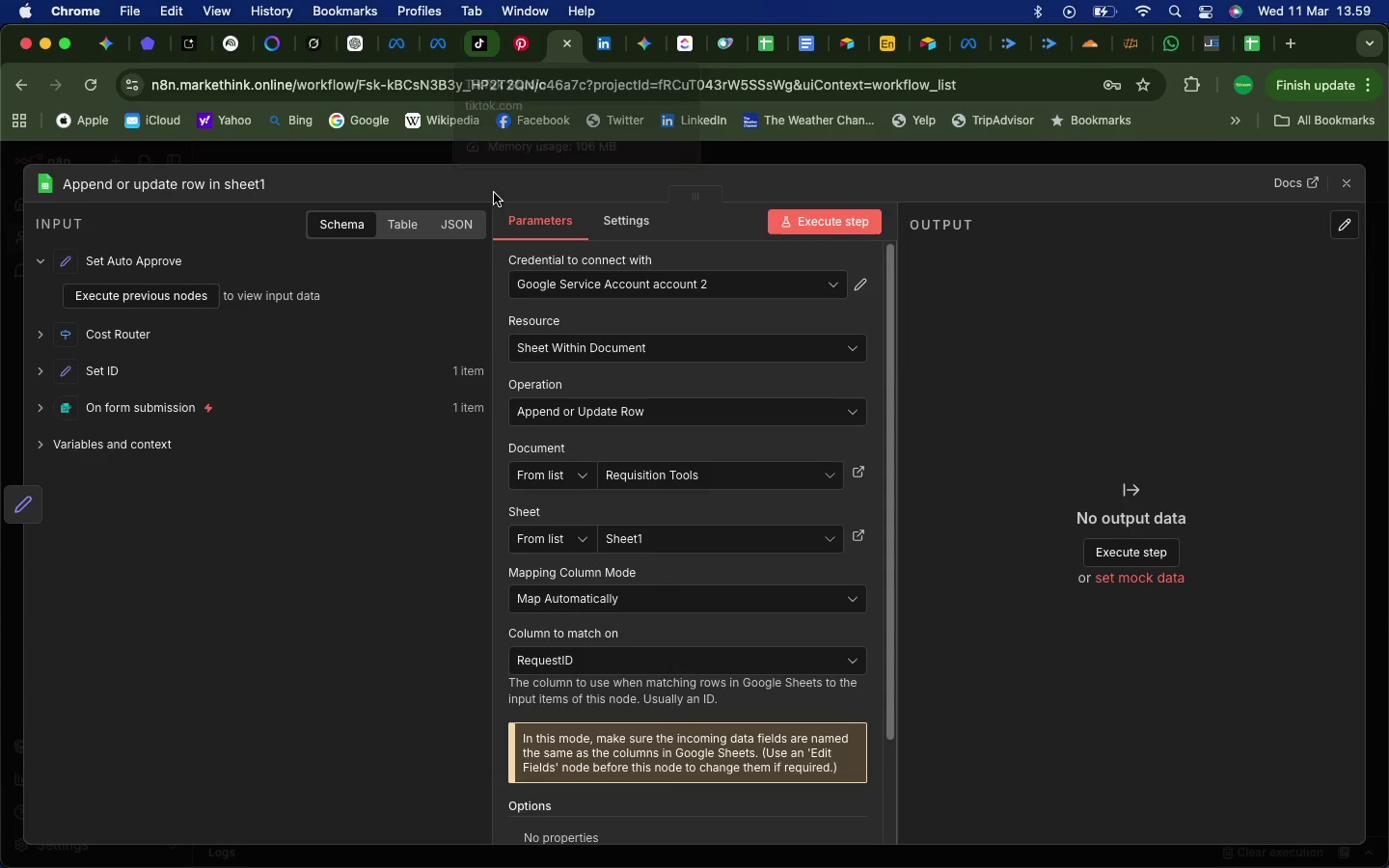 
wait(6.79)
 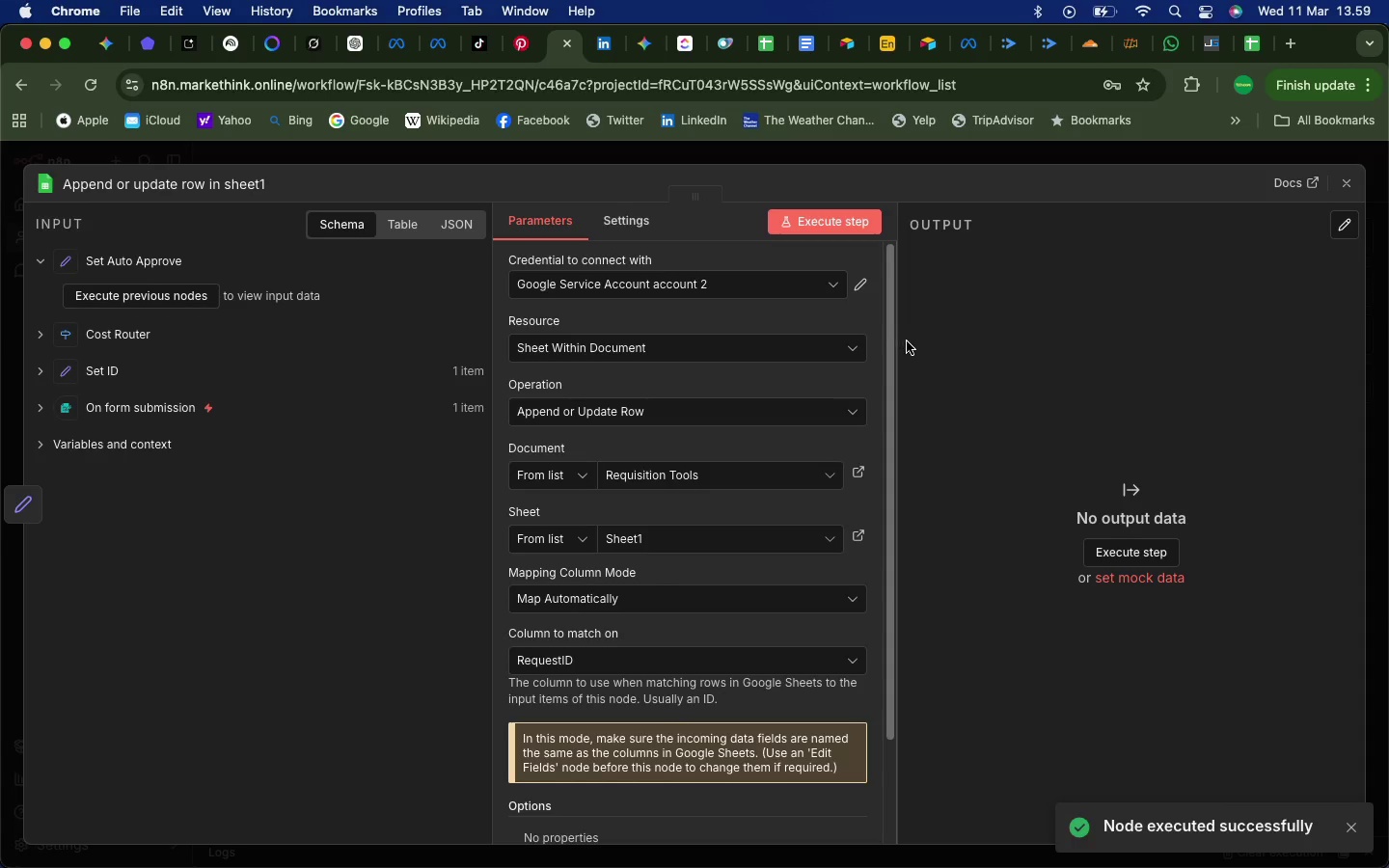 
scroll: coordinate [580, 743], scroll_direction: up, amount: 63.0
 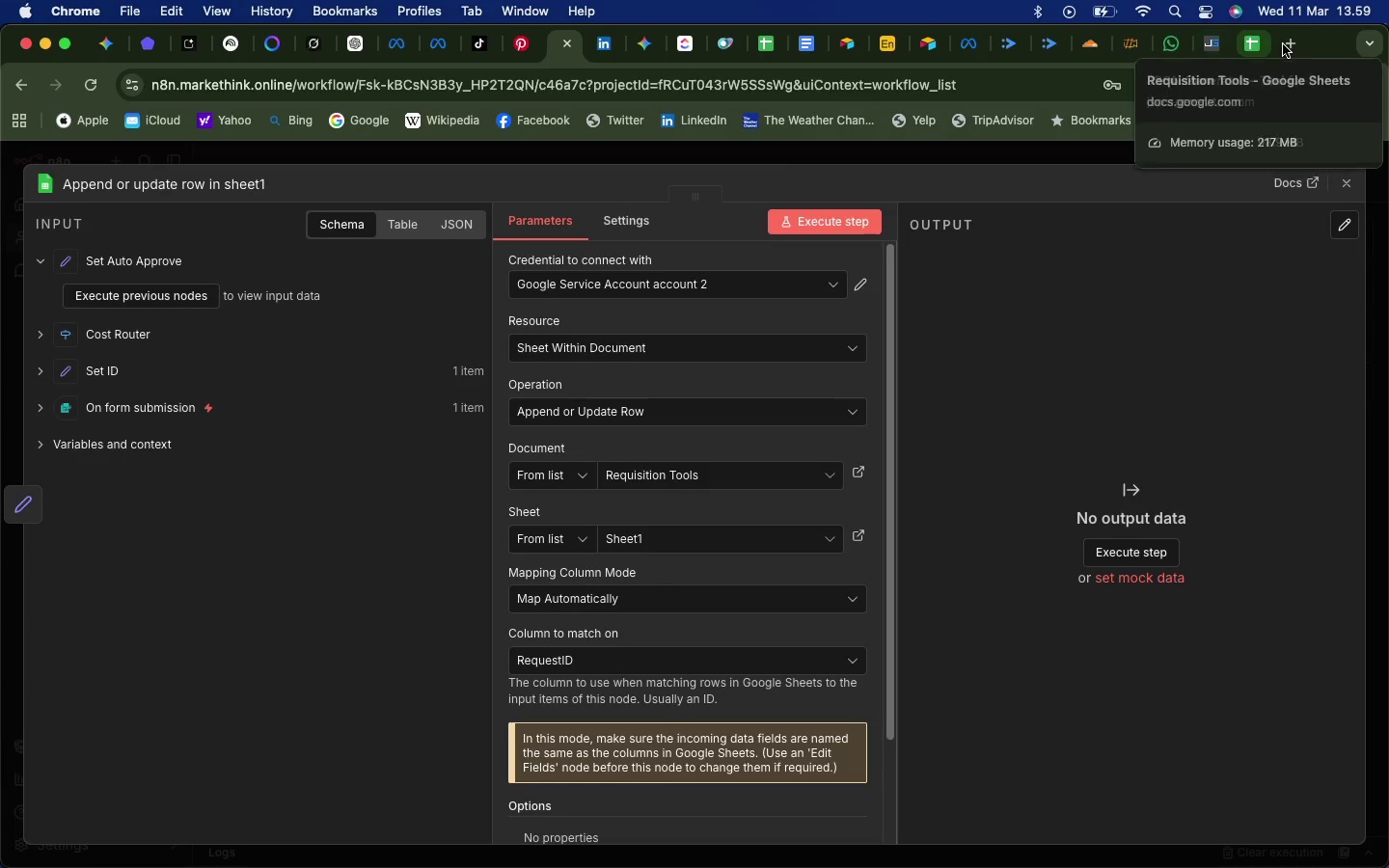 
left_click([1255, 42])
 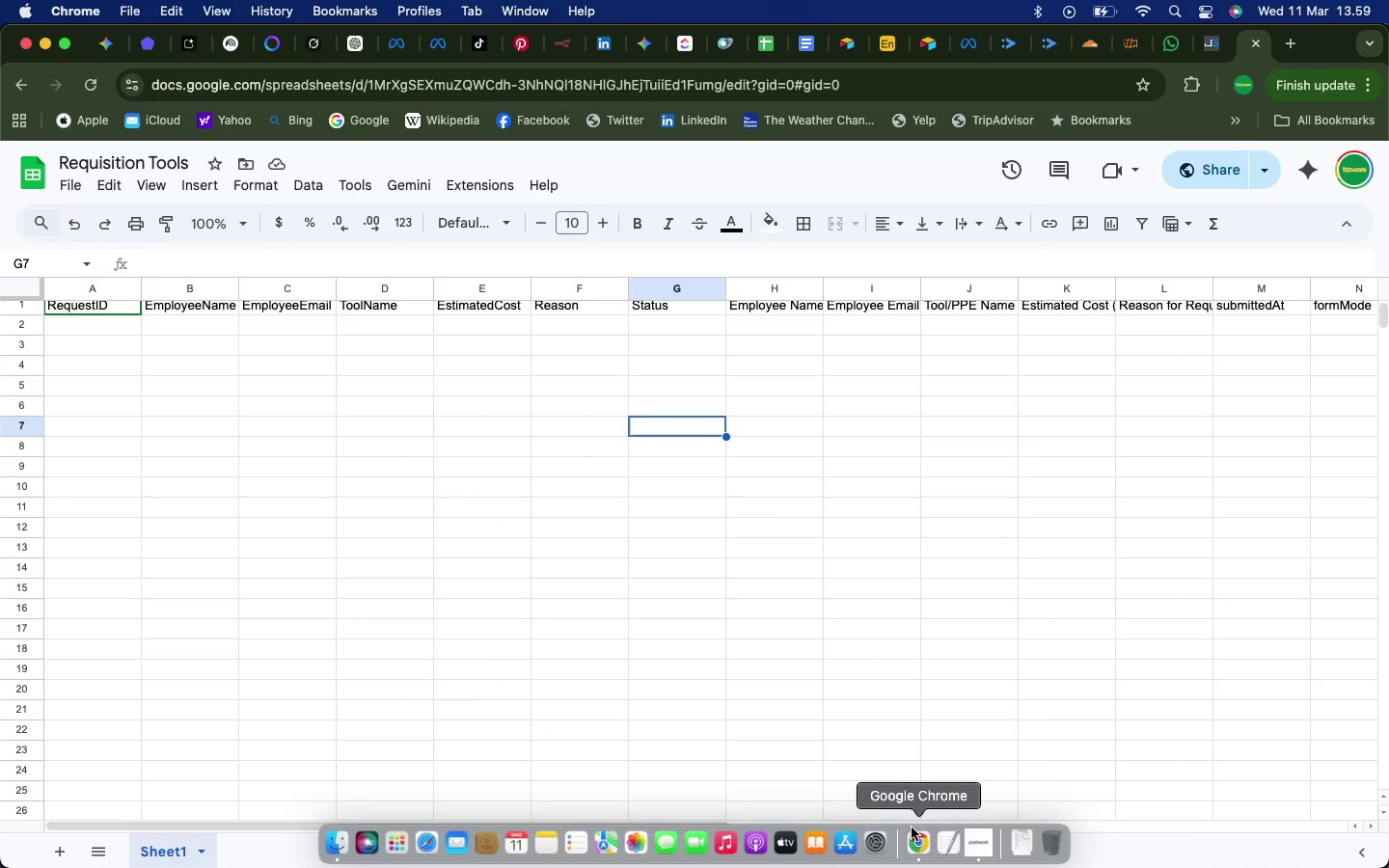 
wait(7.54)
 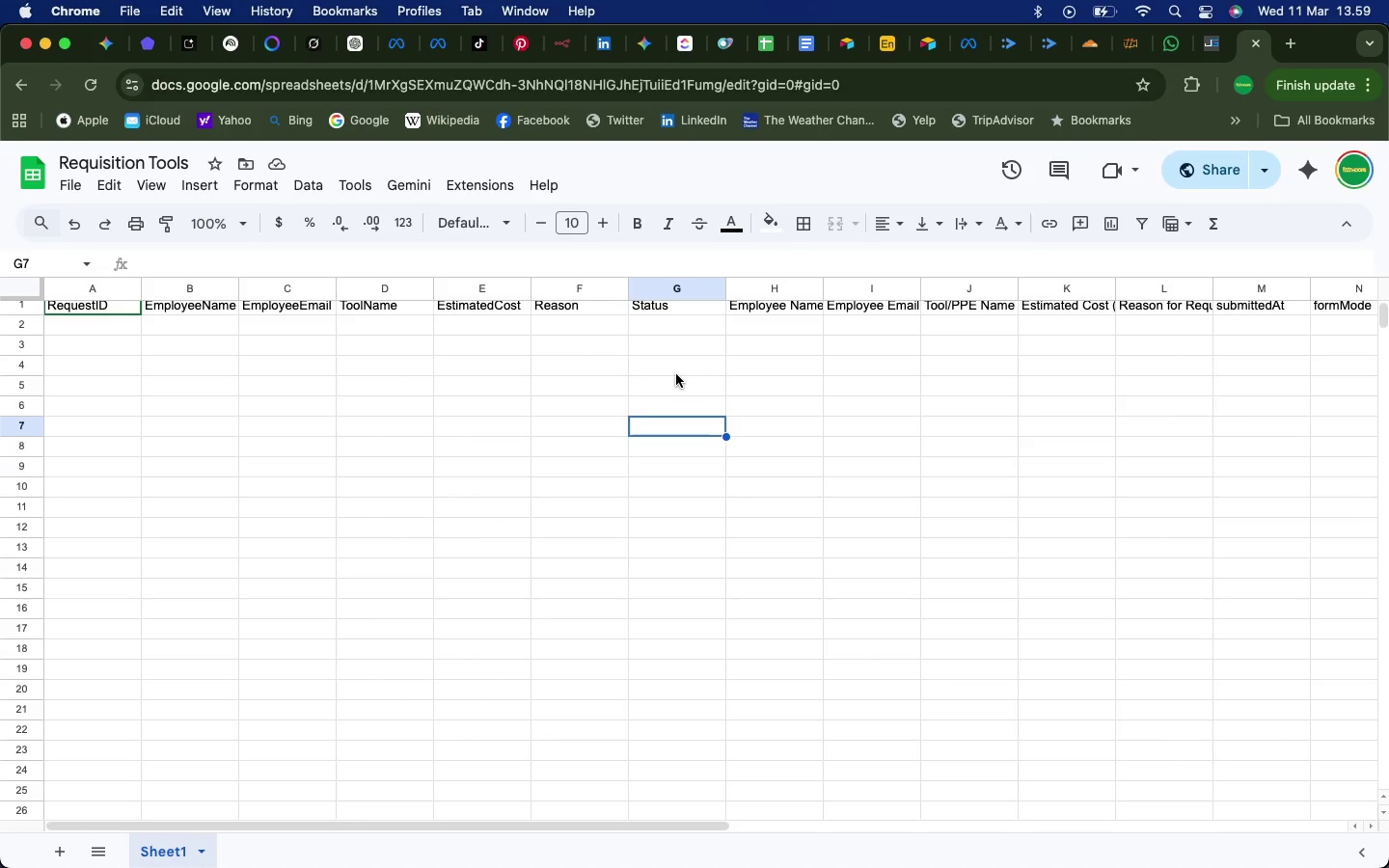 
left_click([560, 42])
 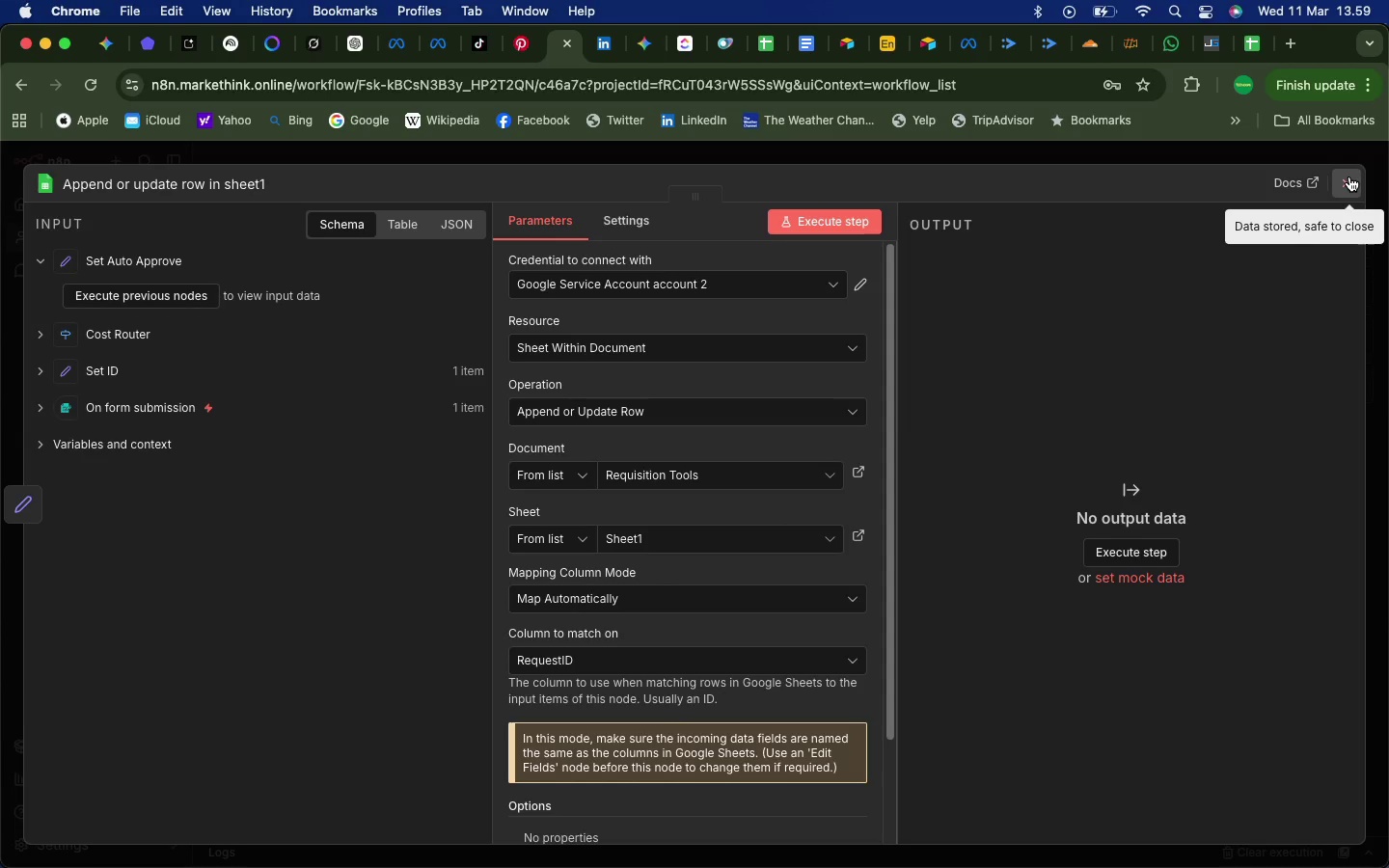 
wait(8.67)
 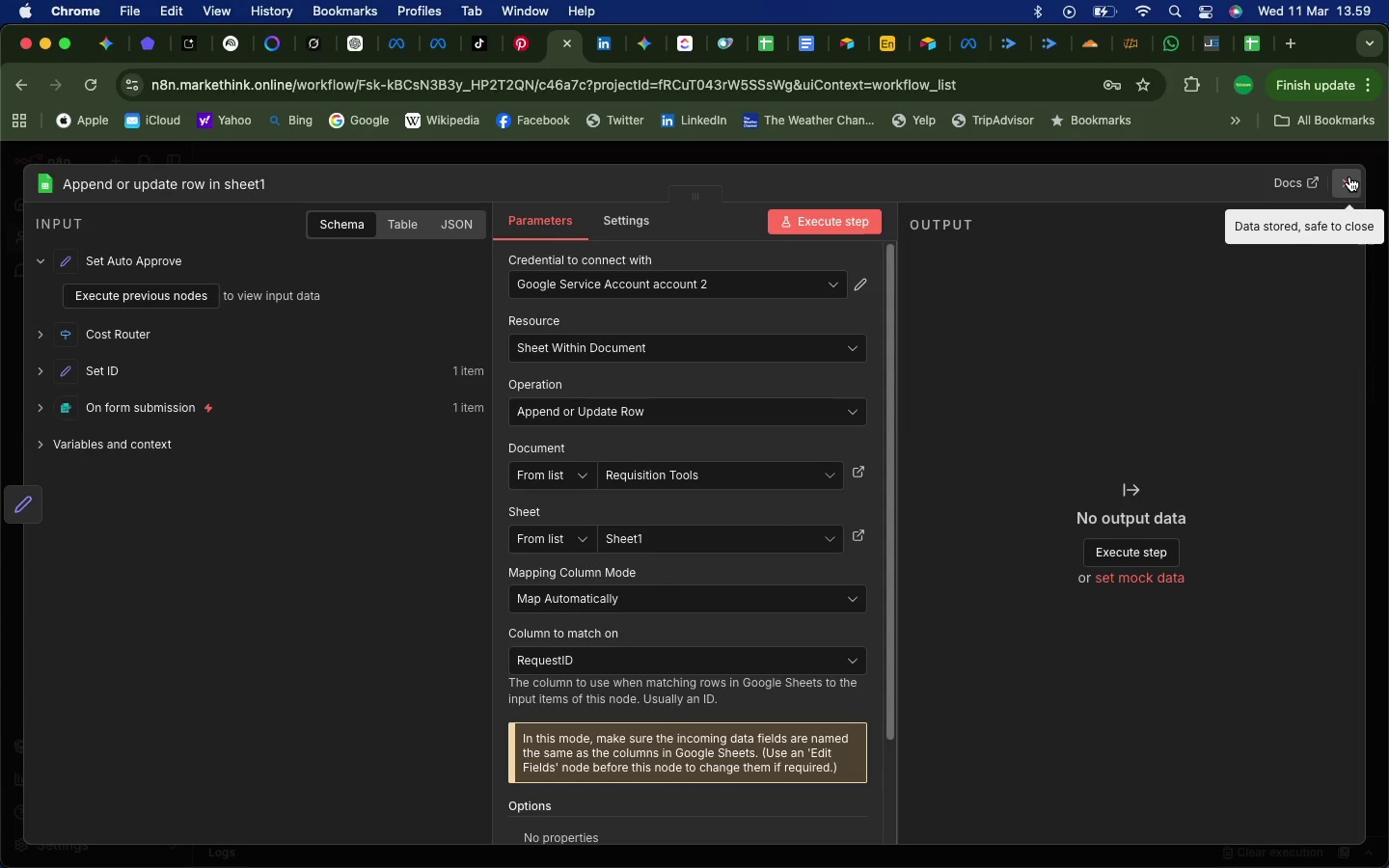 
left_click([1349, 178])
 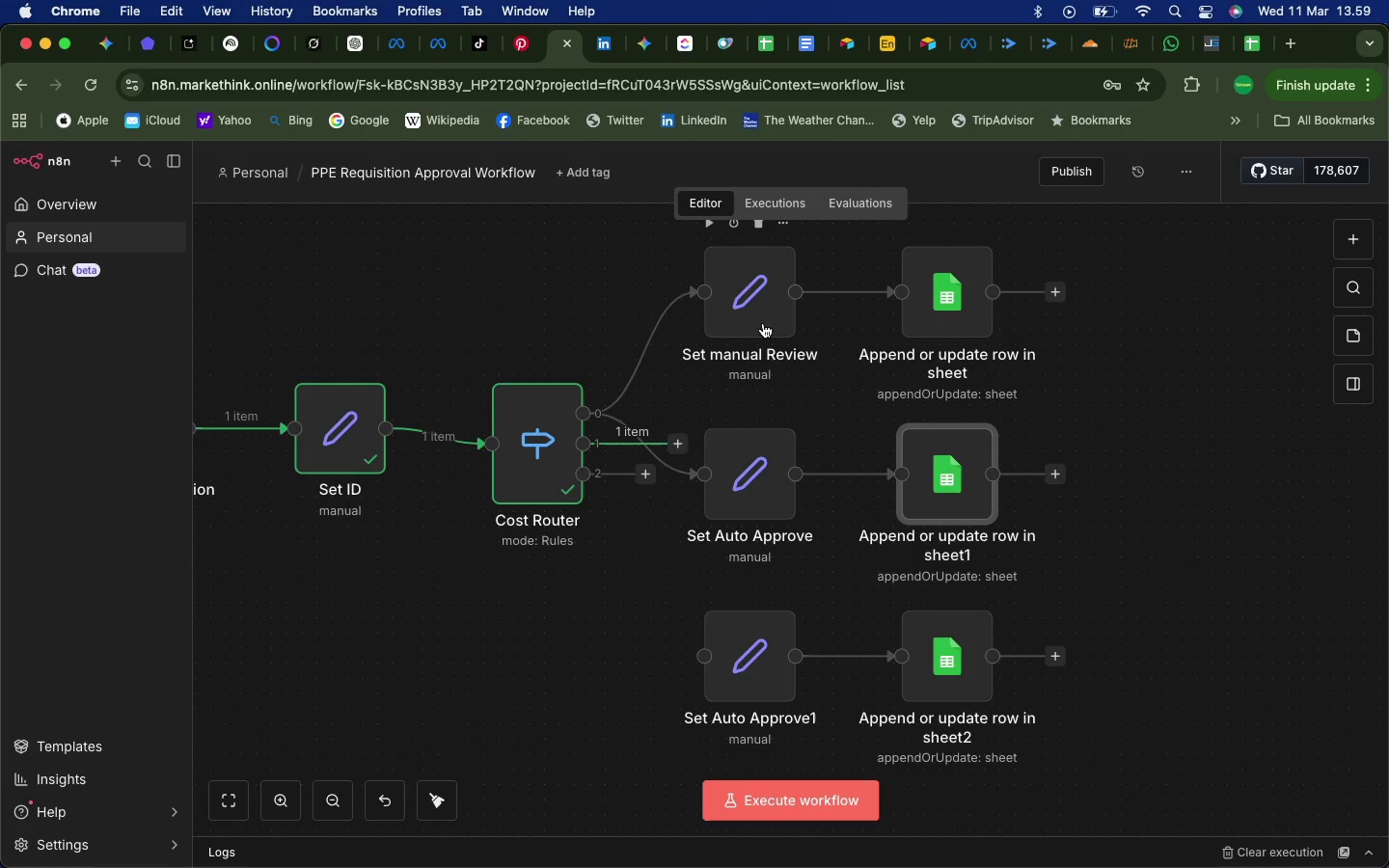 
double_click([750, 290])
 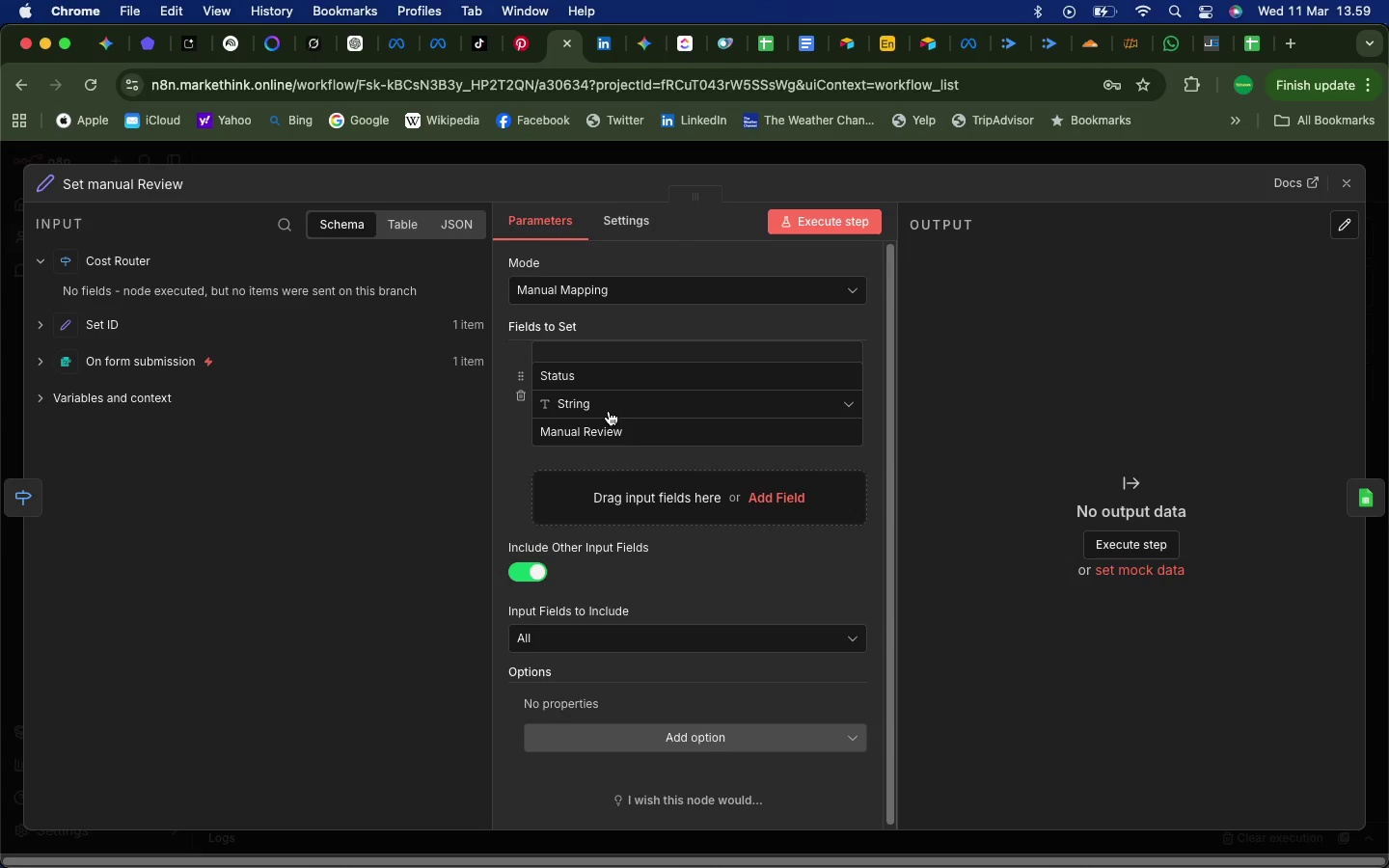 
scroll: coordinate [695, 449], scroll_direction: down, amount: 10.0
 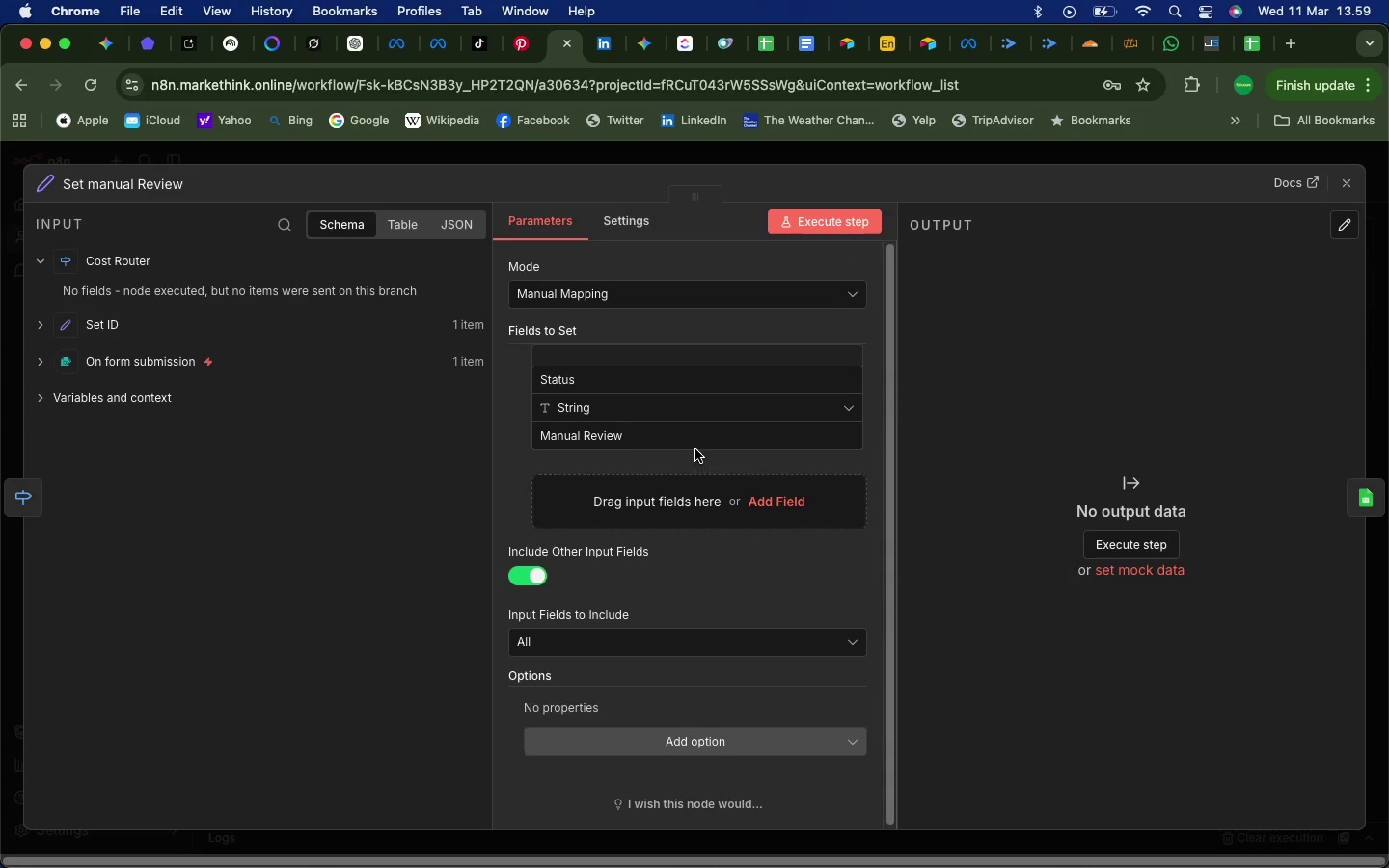 
scroll: coordinate [695, 449], scroll_direction: up, amount: 22.0
 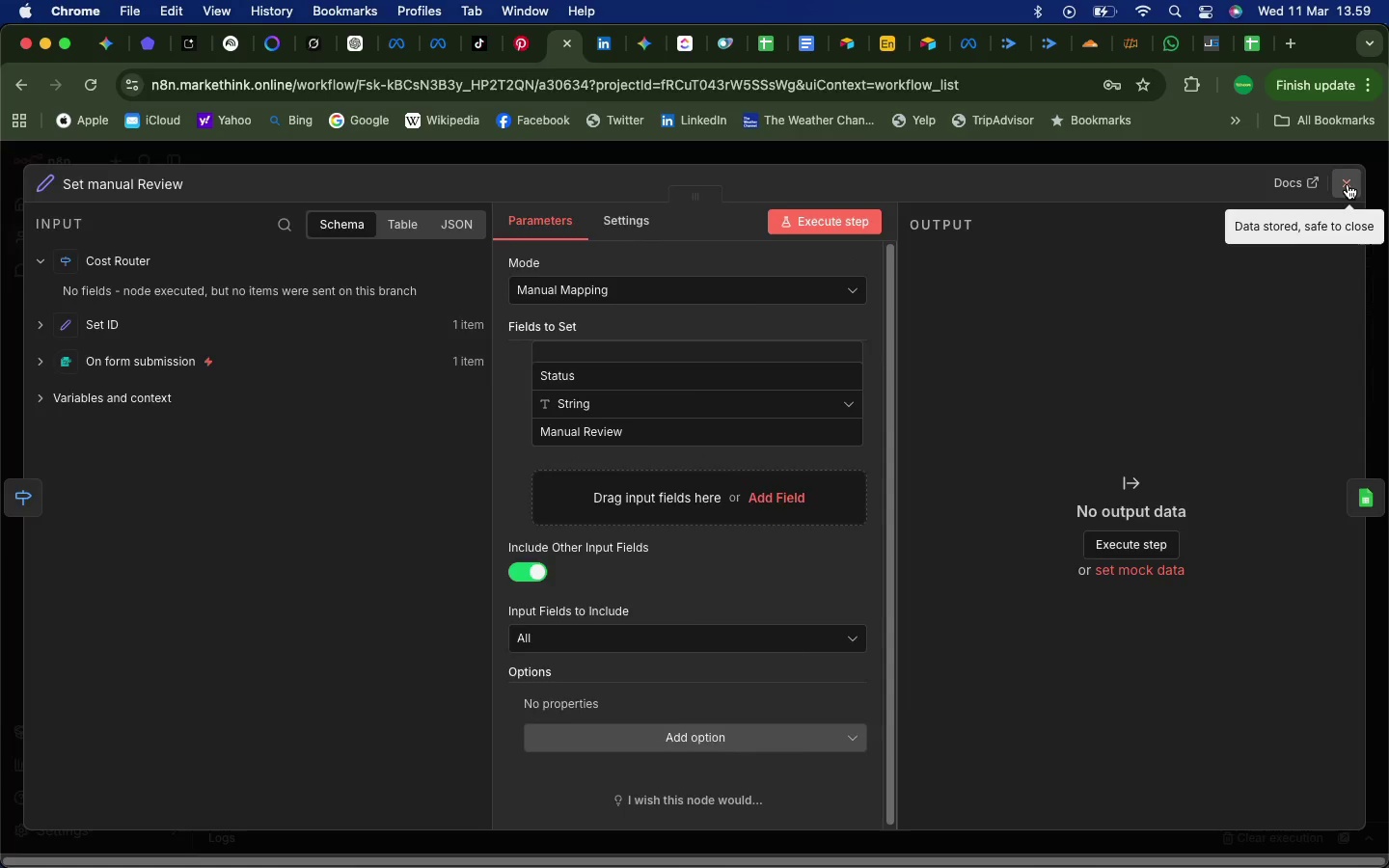 
left_click([1348, 184])
 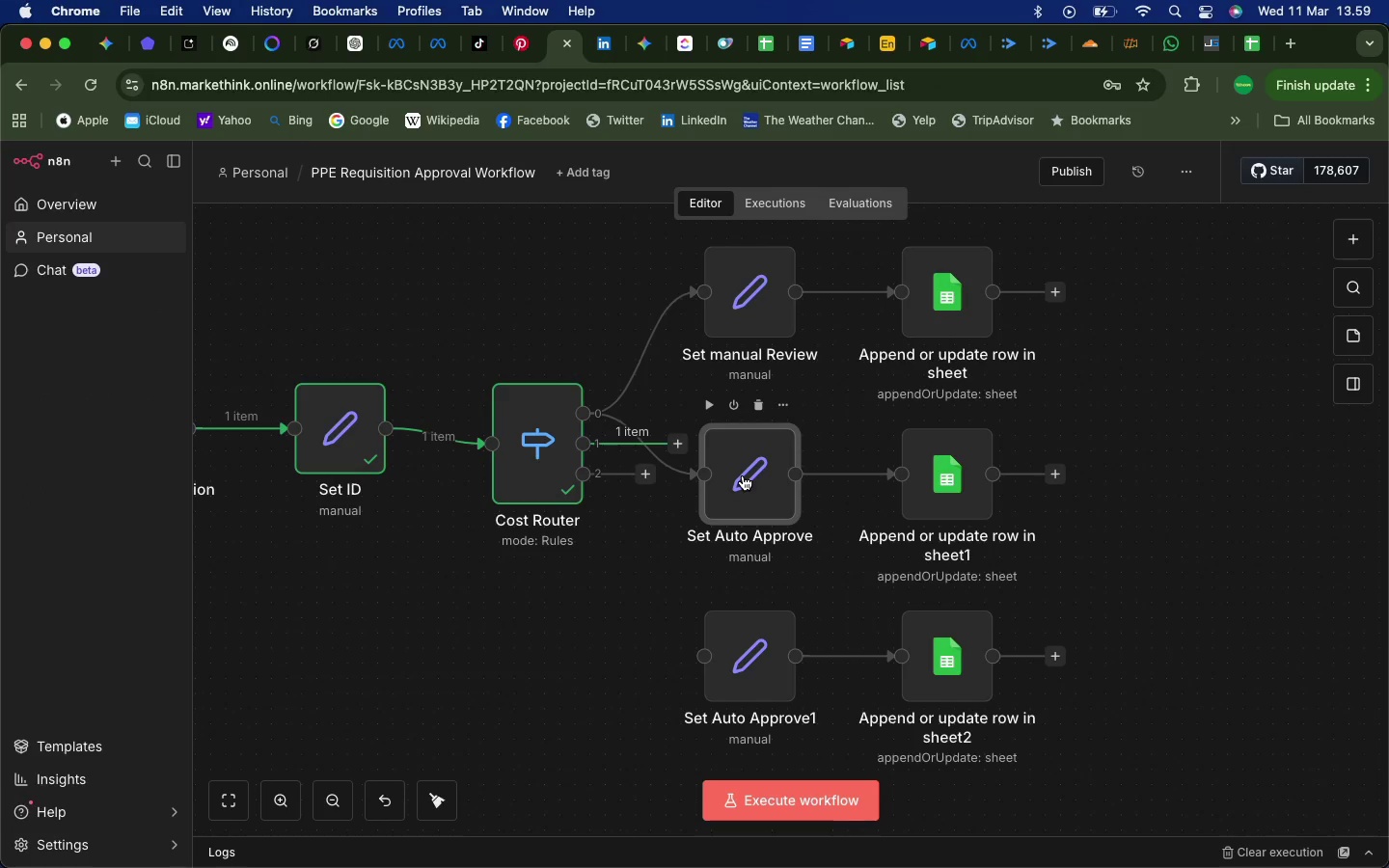 
double_click([743, 475])
 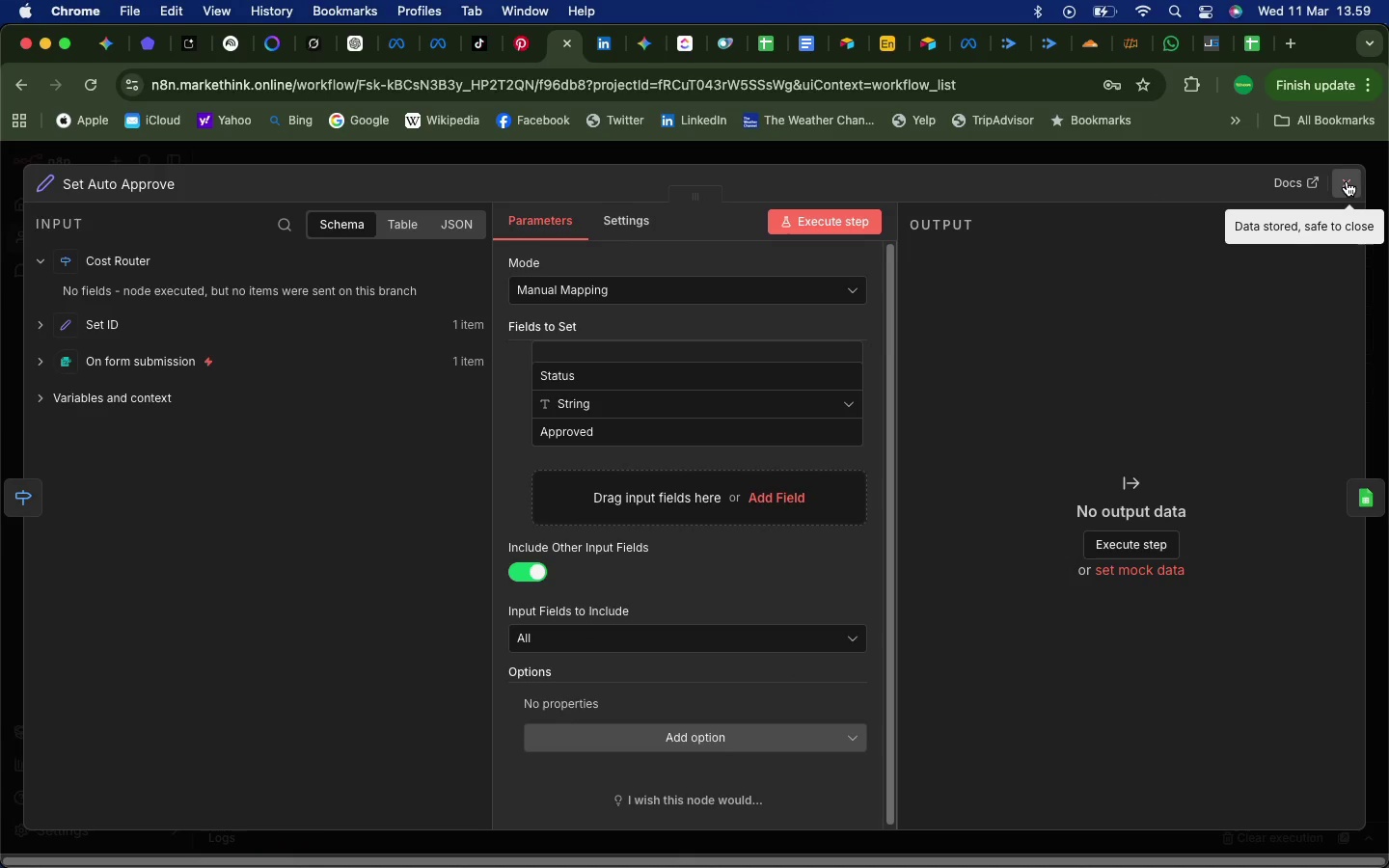 
wait(12.91)
 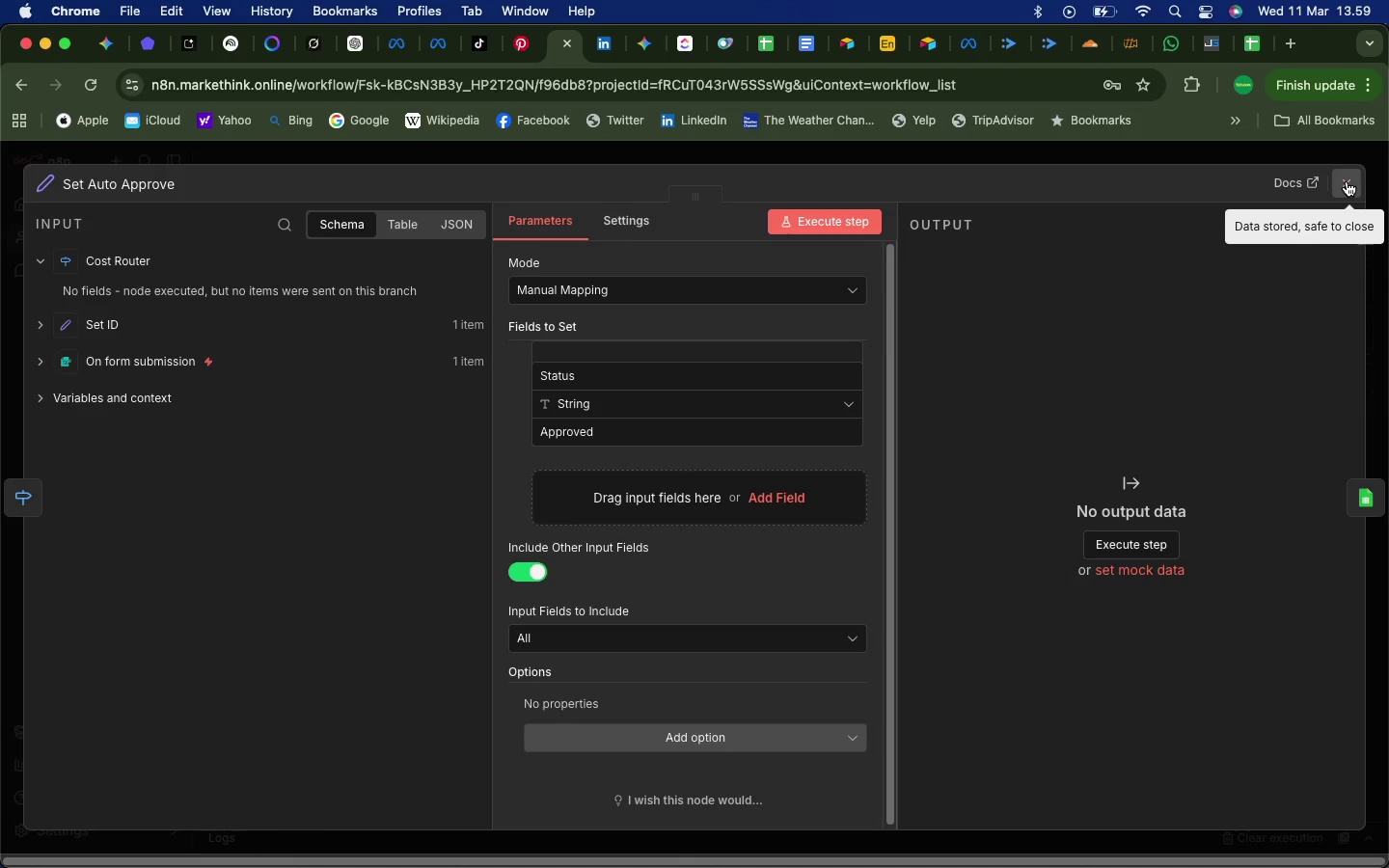 
left_click([1347, 181])
 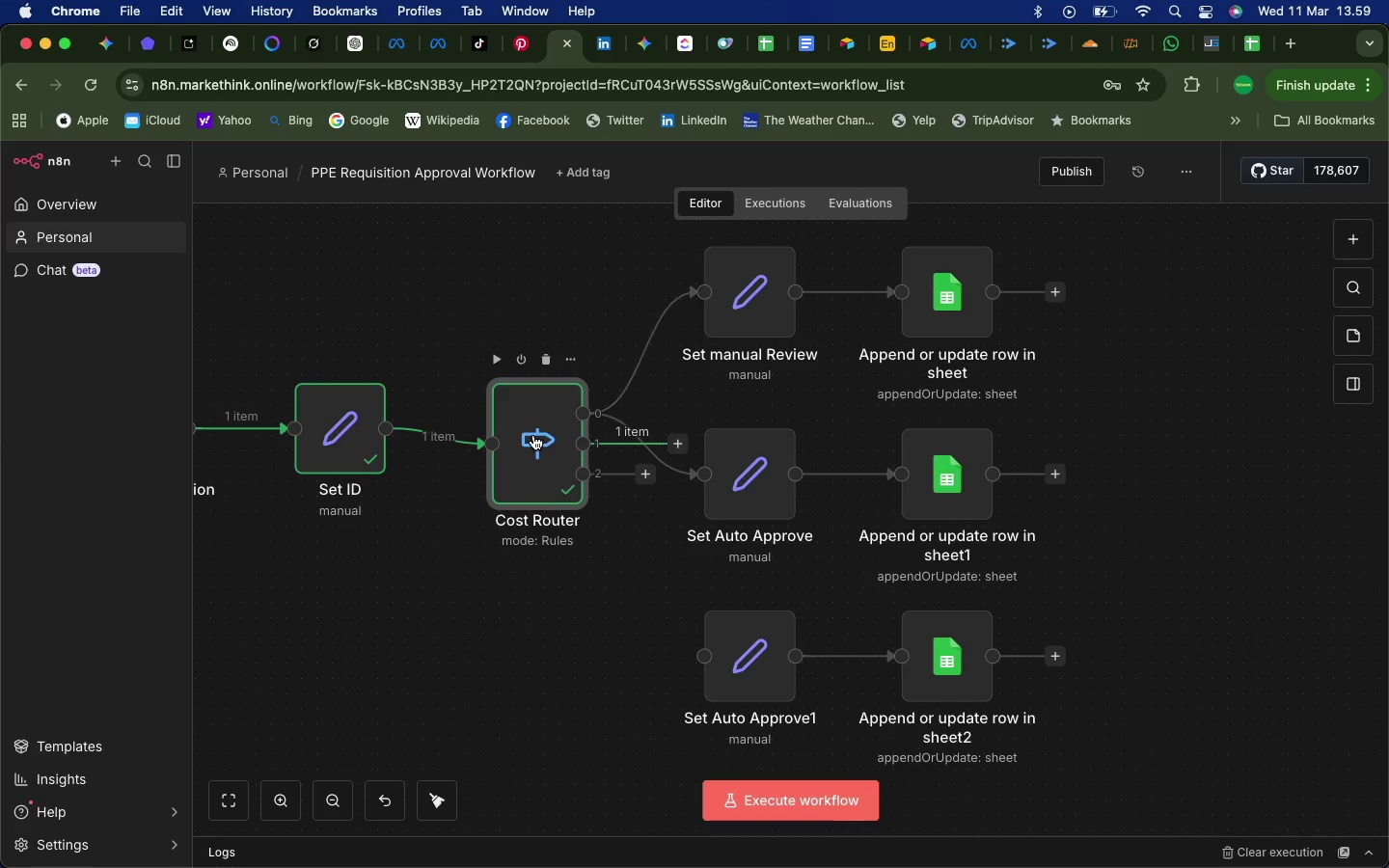 
double_click([533, 435])
 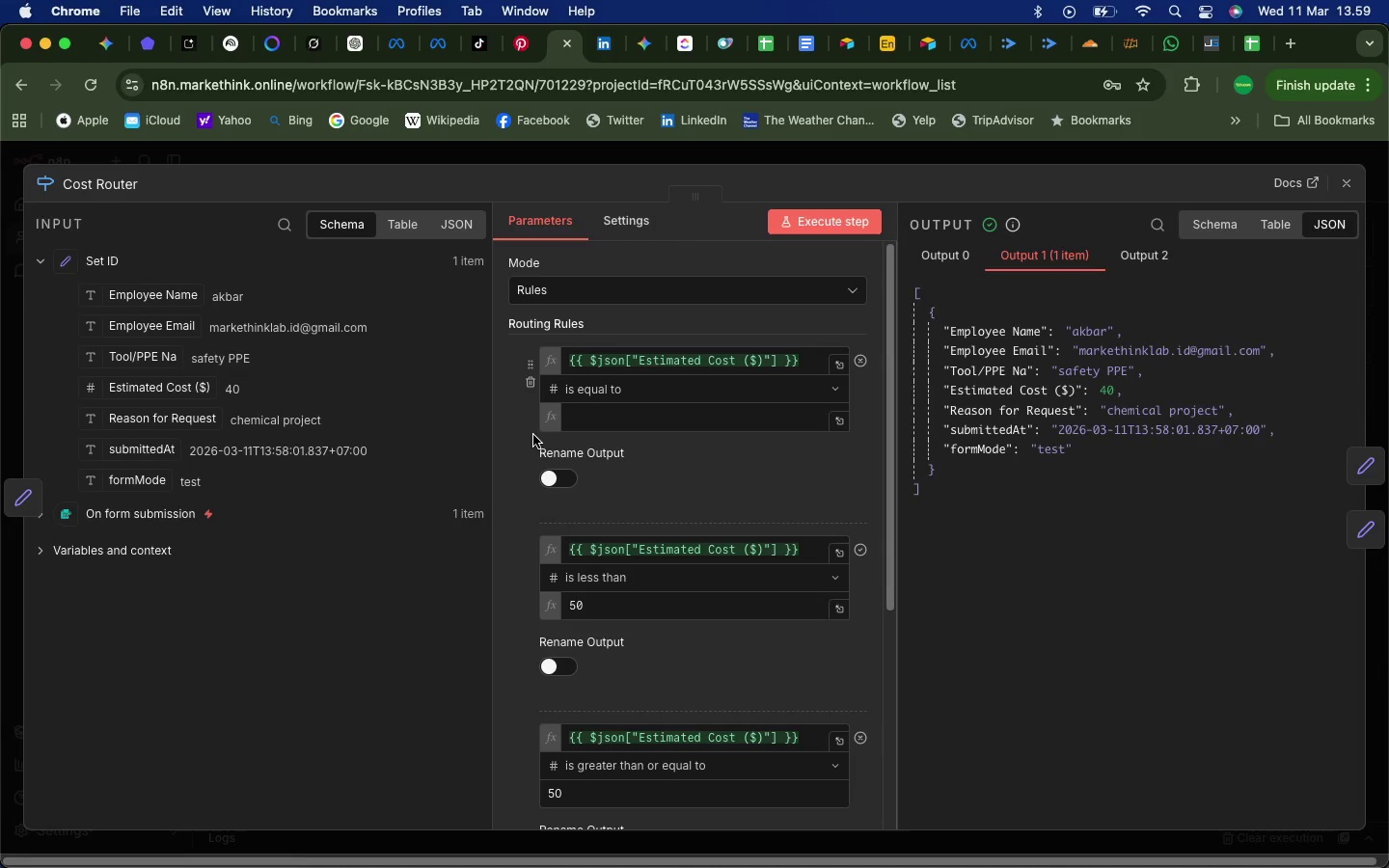 
wait(8.85)
 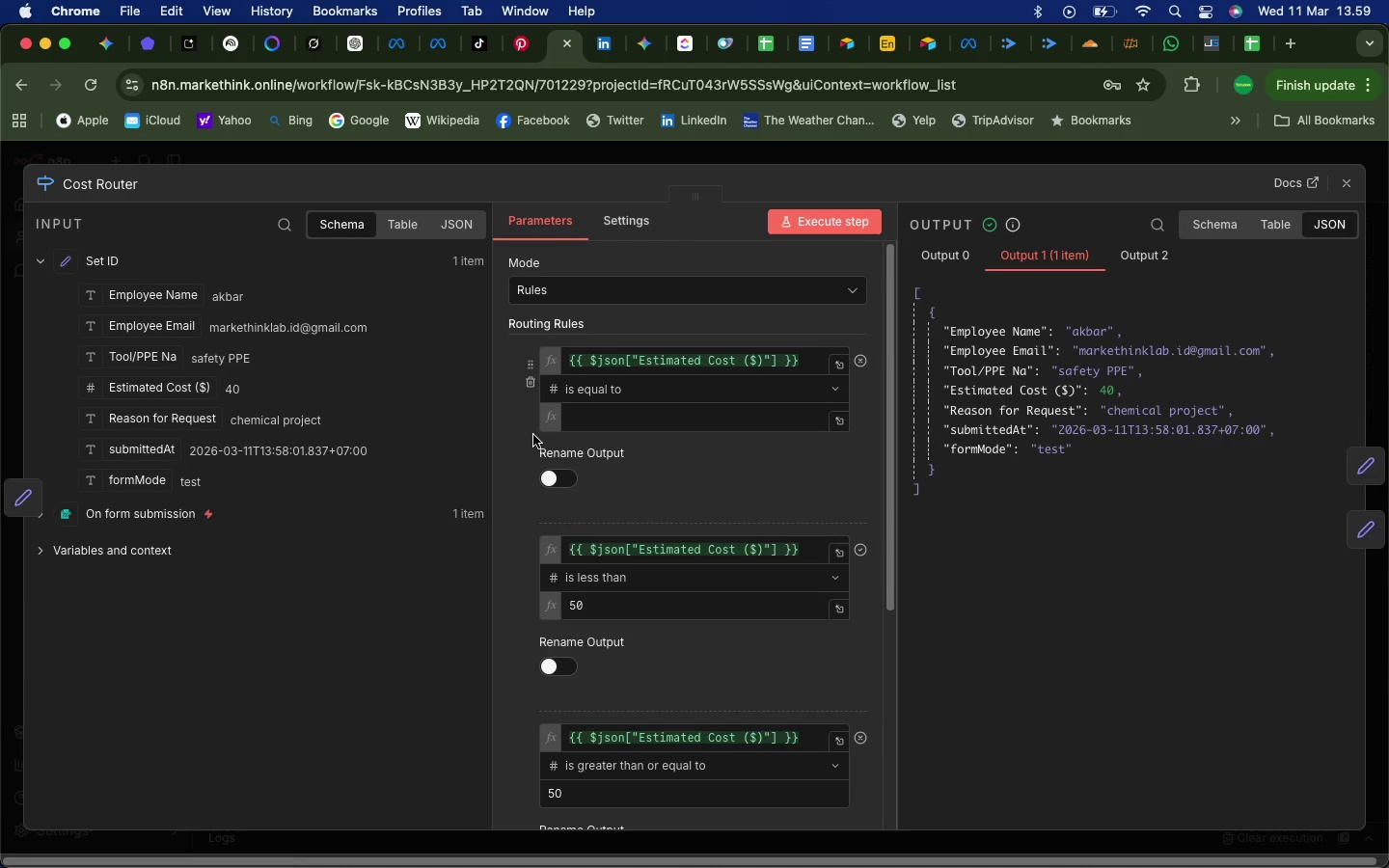 
left_click([1338, 180])
 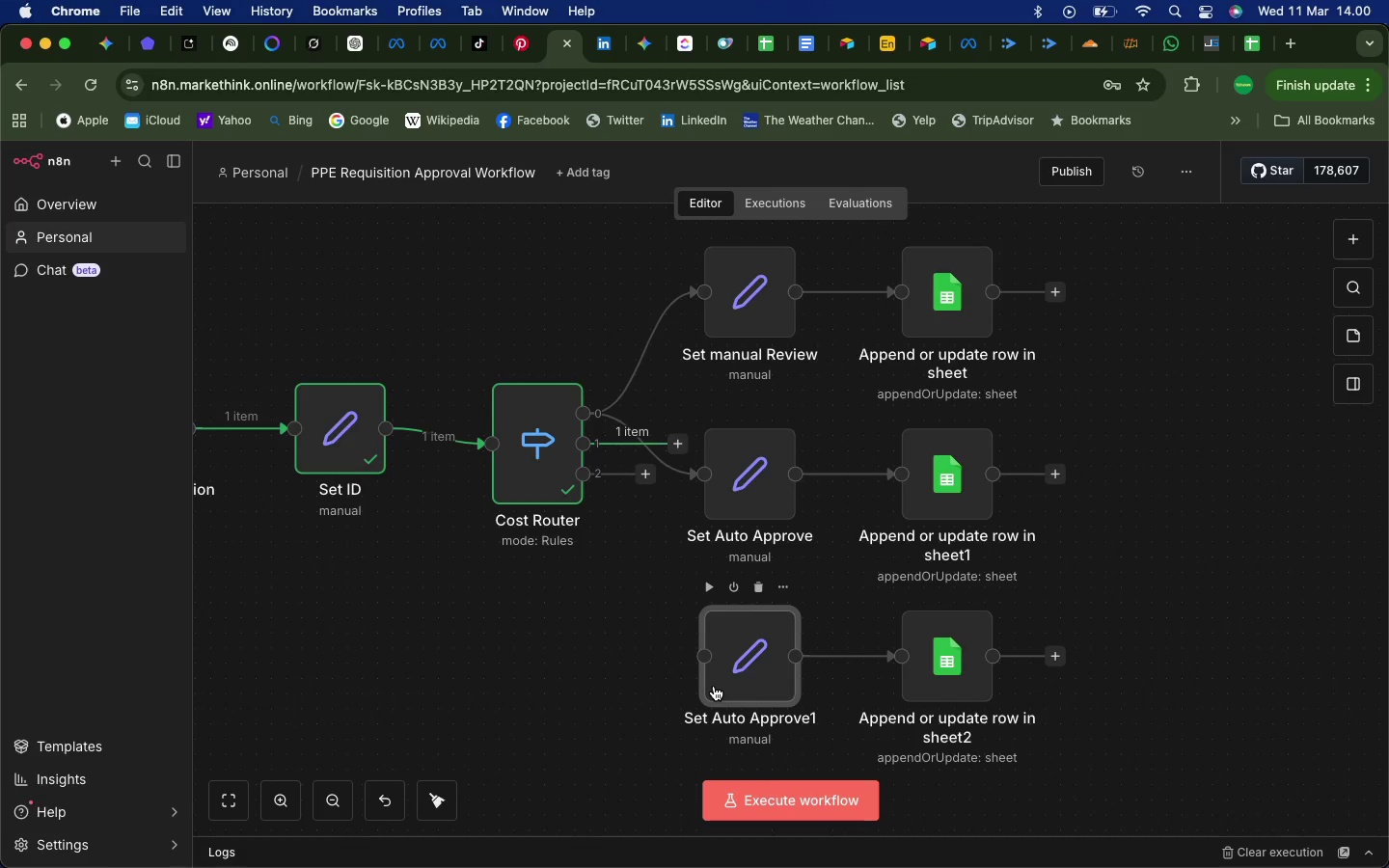 
double_click([714, 686])
 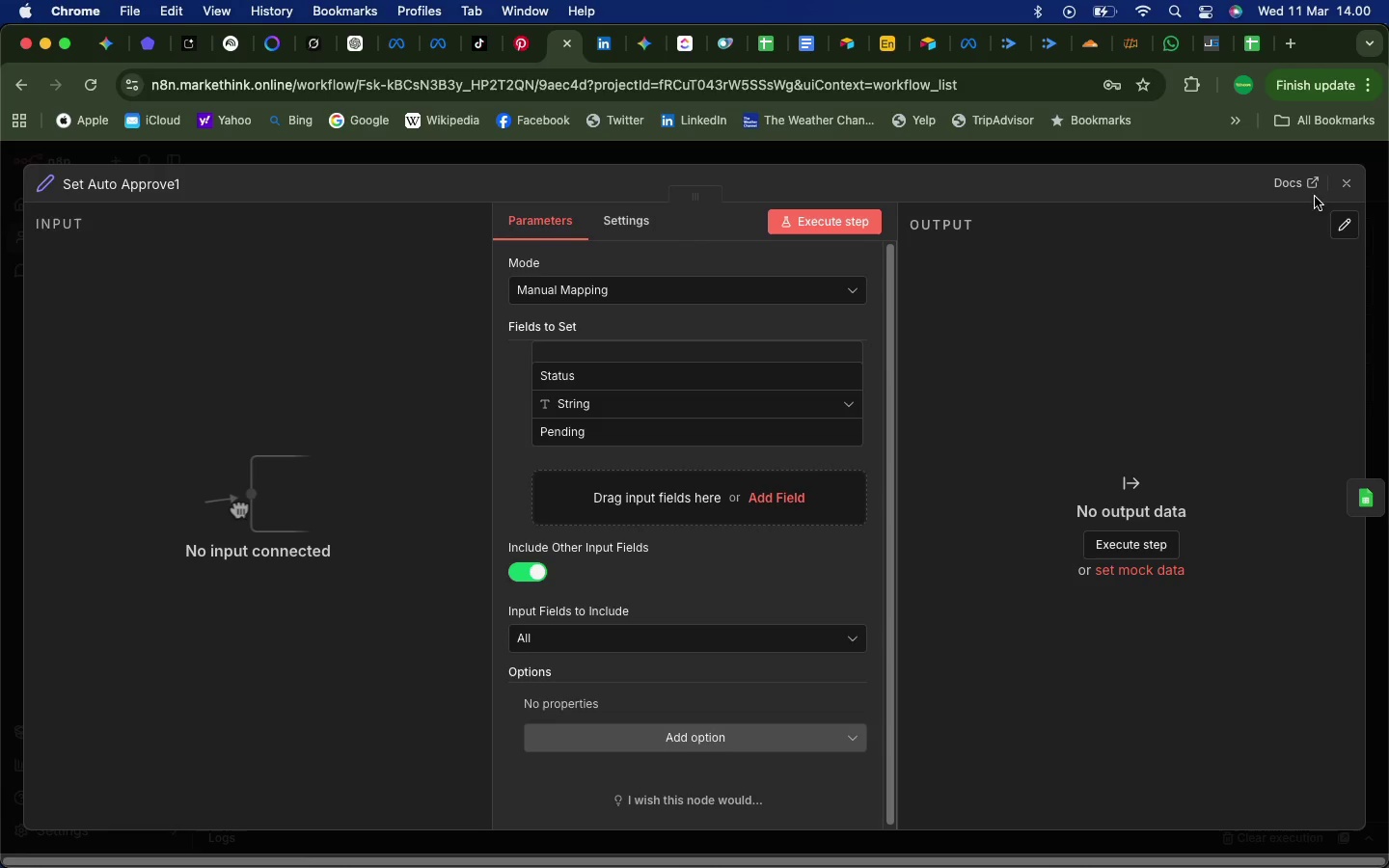 
left_click([1345, 181])
 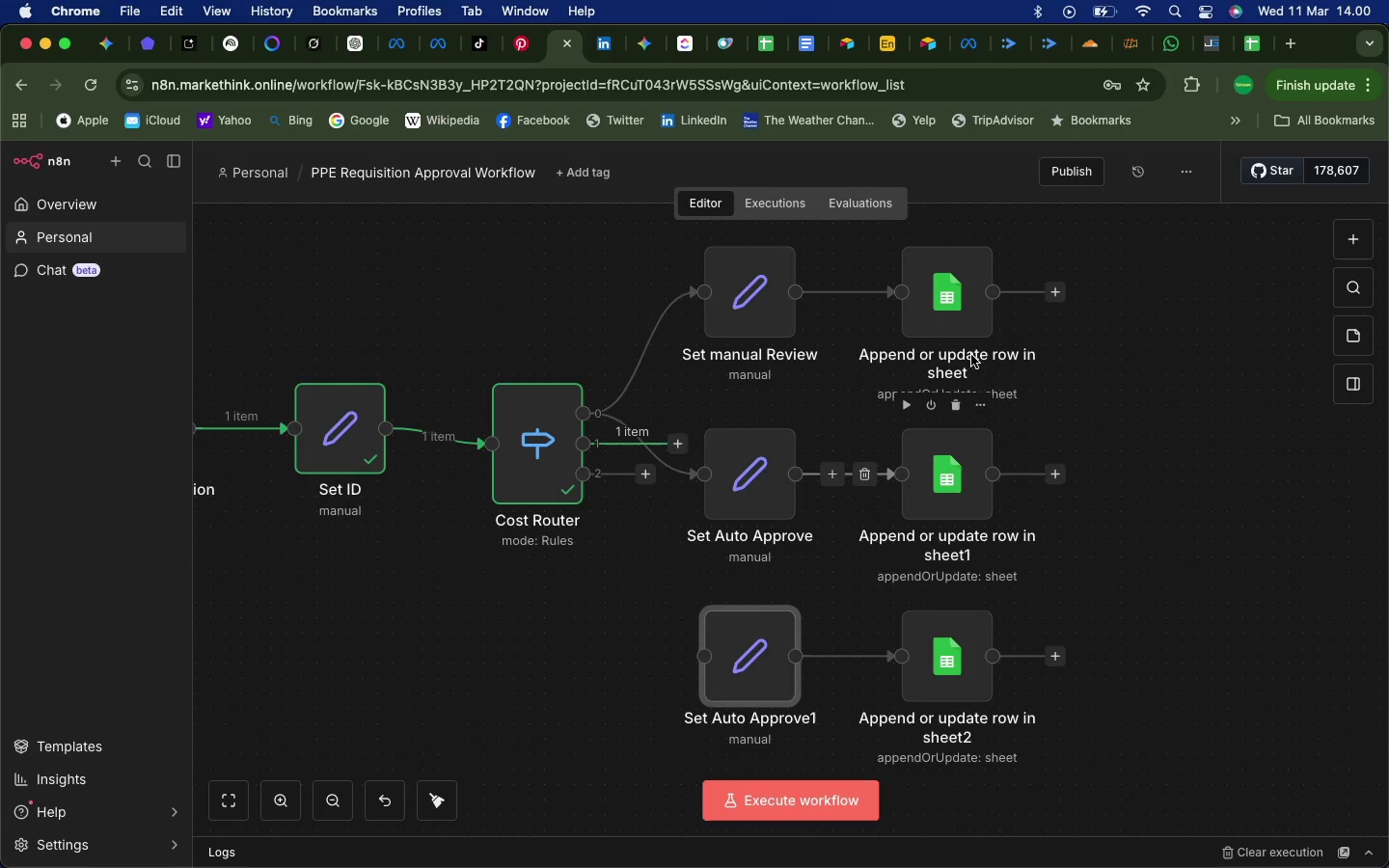 
double_click([949, 300])
 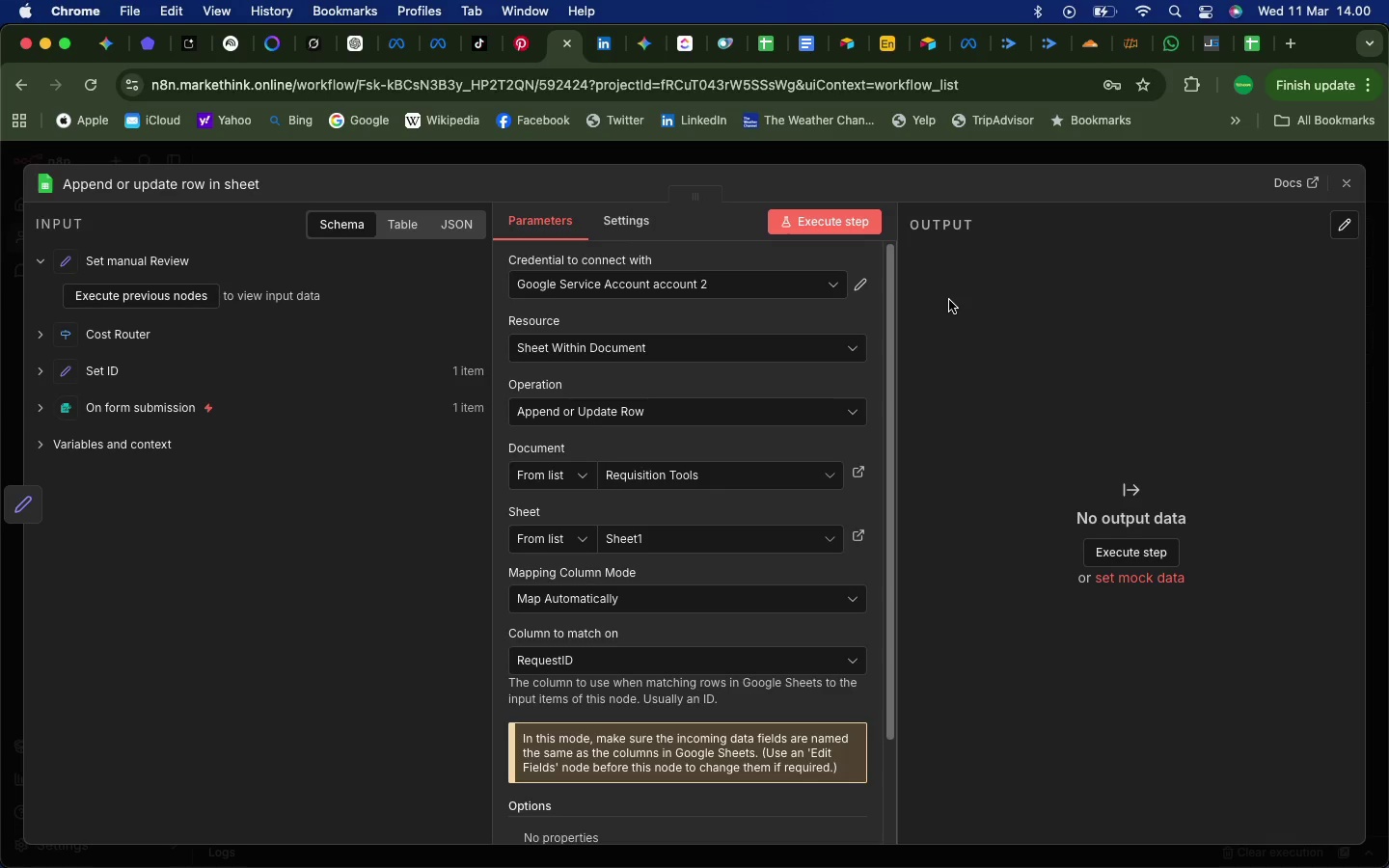 
wait(6.97)
 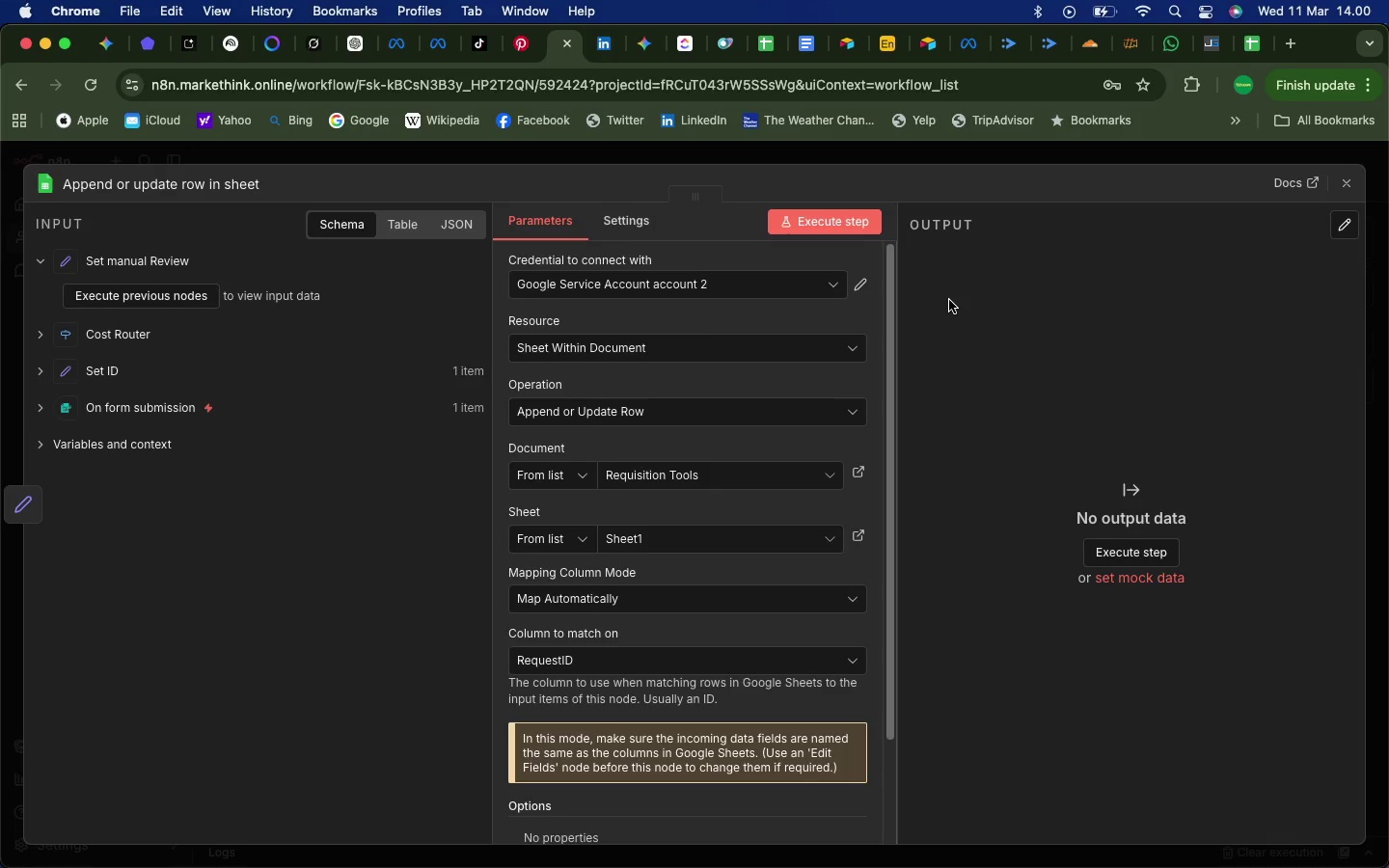 
left_click([825, 354])
 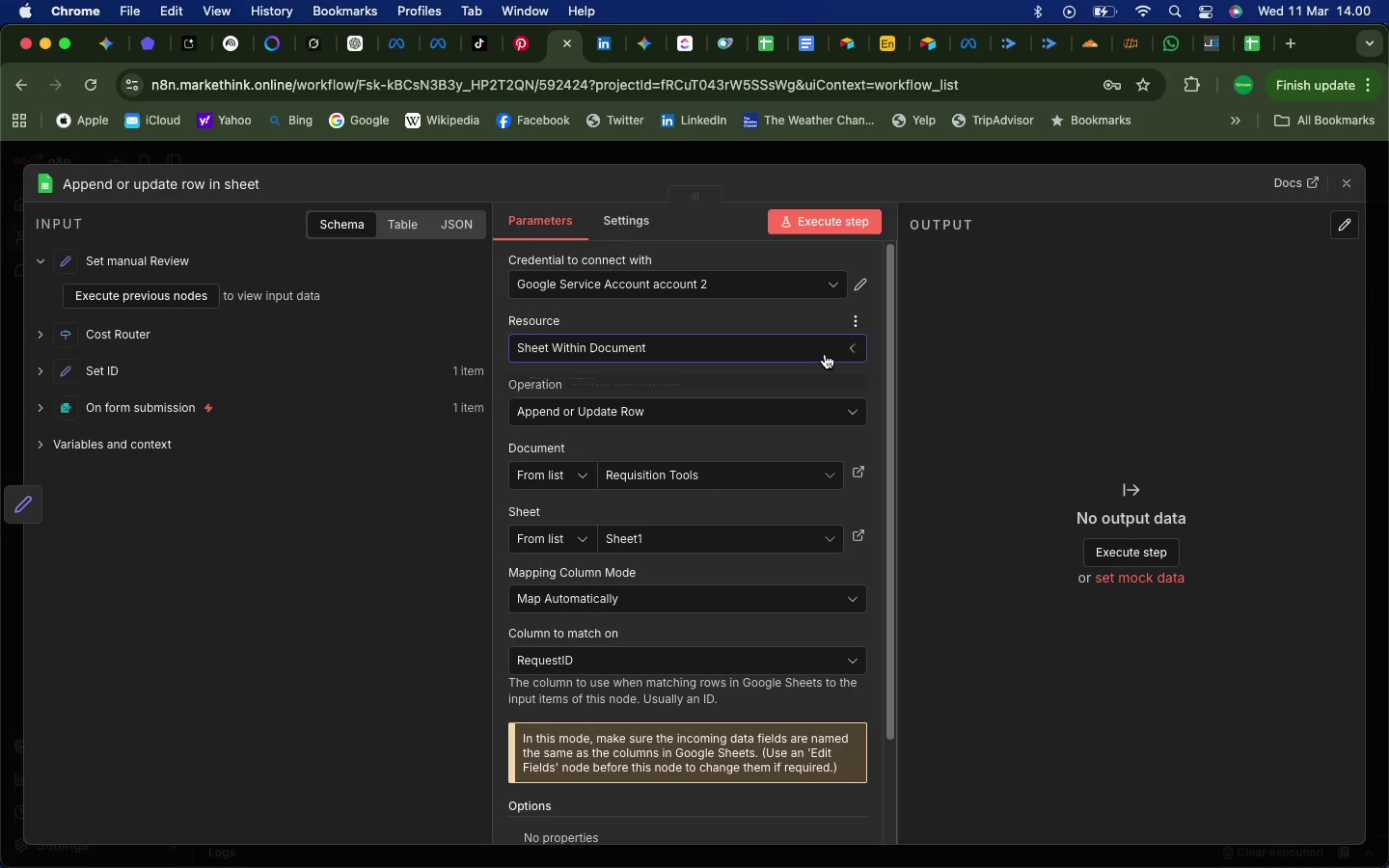 
left_click([825, 354])
 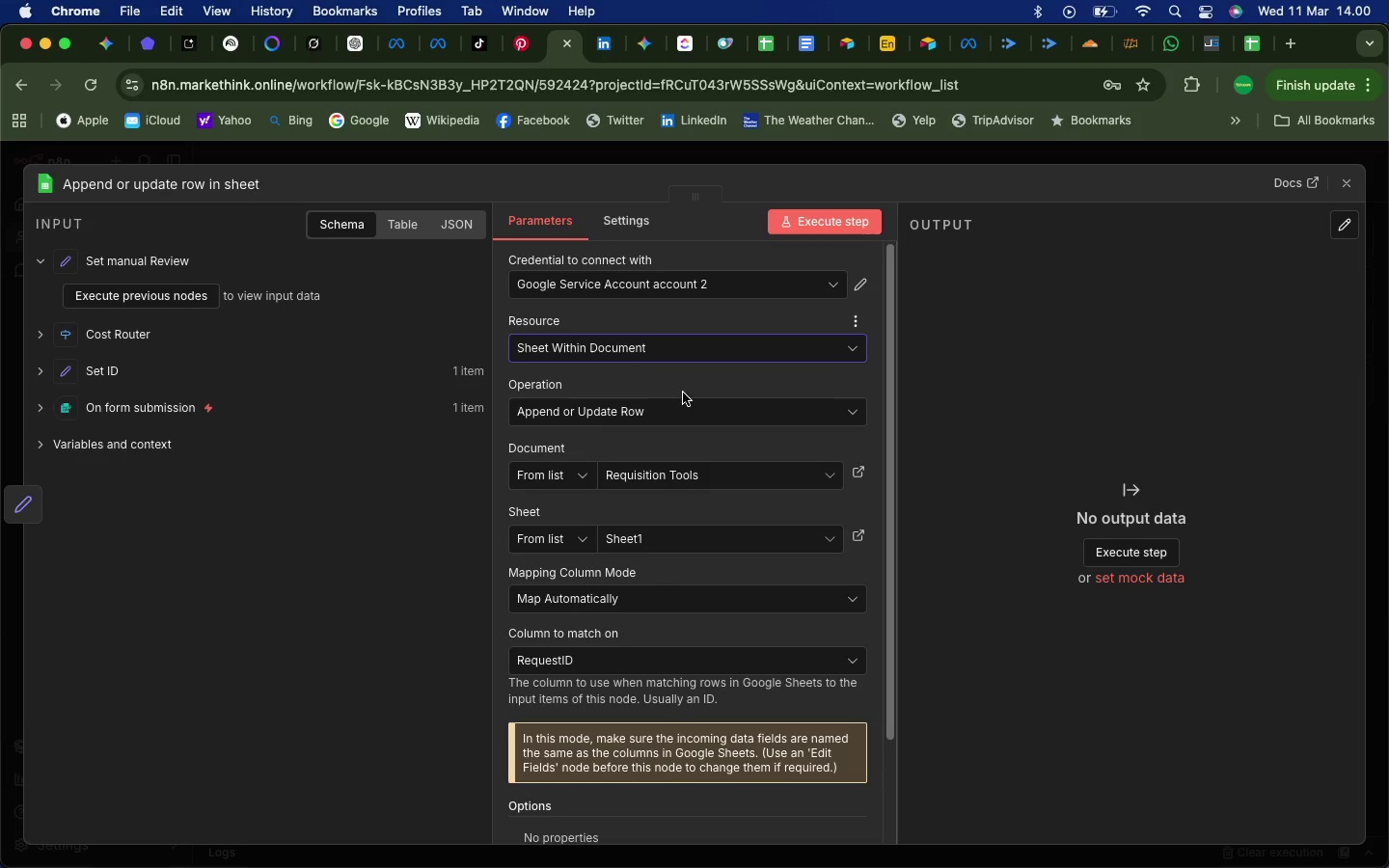 
wait(10.28)
 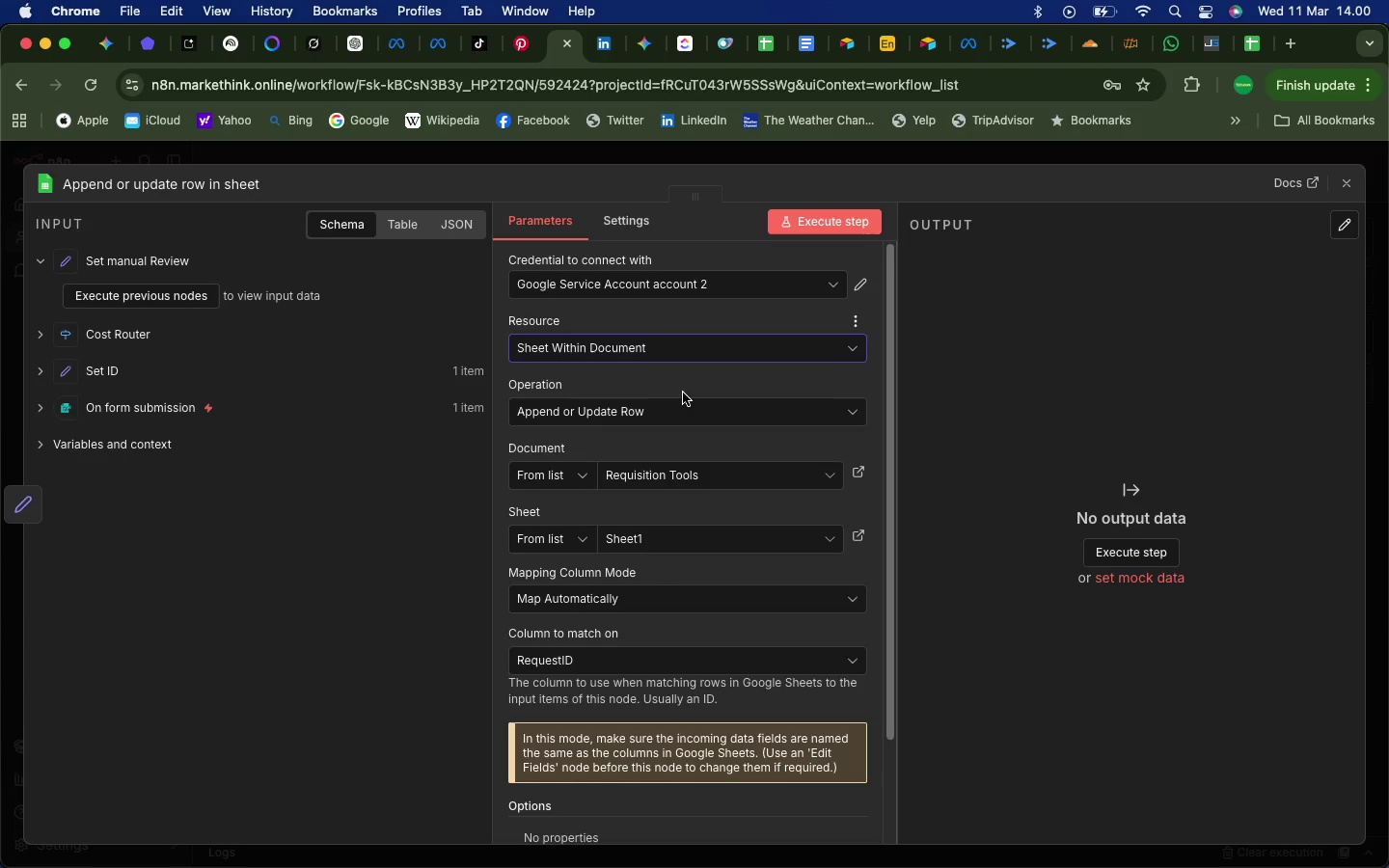 
scroll: coordinate [612, 671], scroll_direction: down, amount: 35.0
 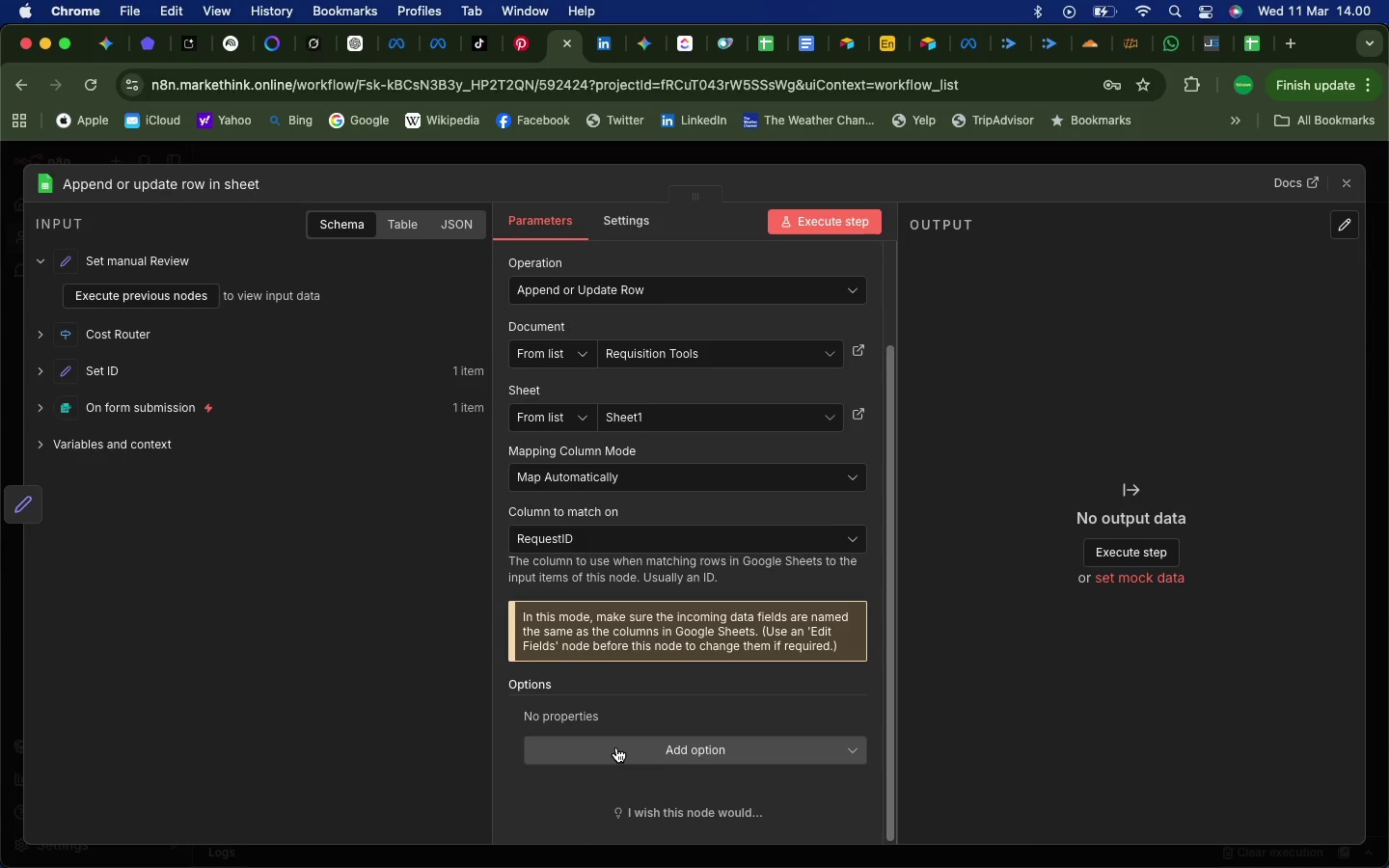 
left_click([616, 747])
 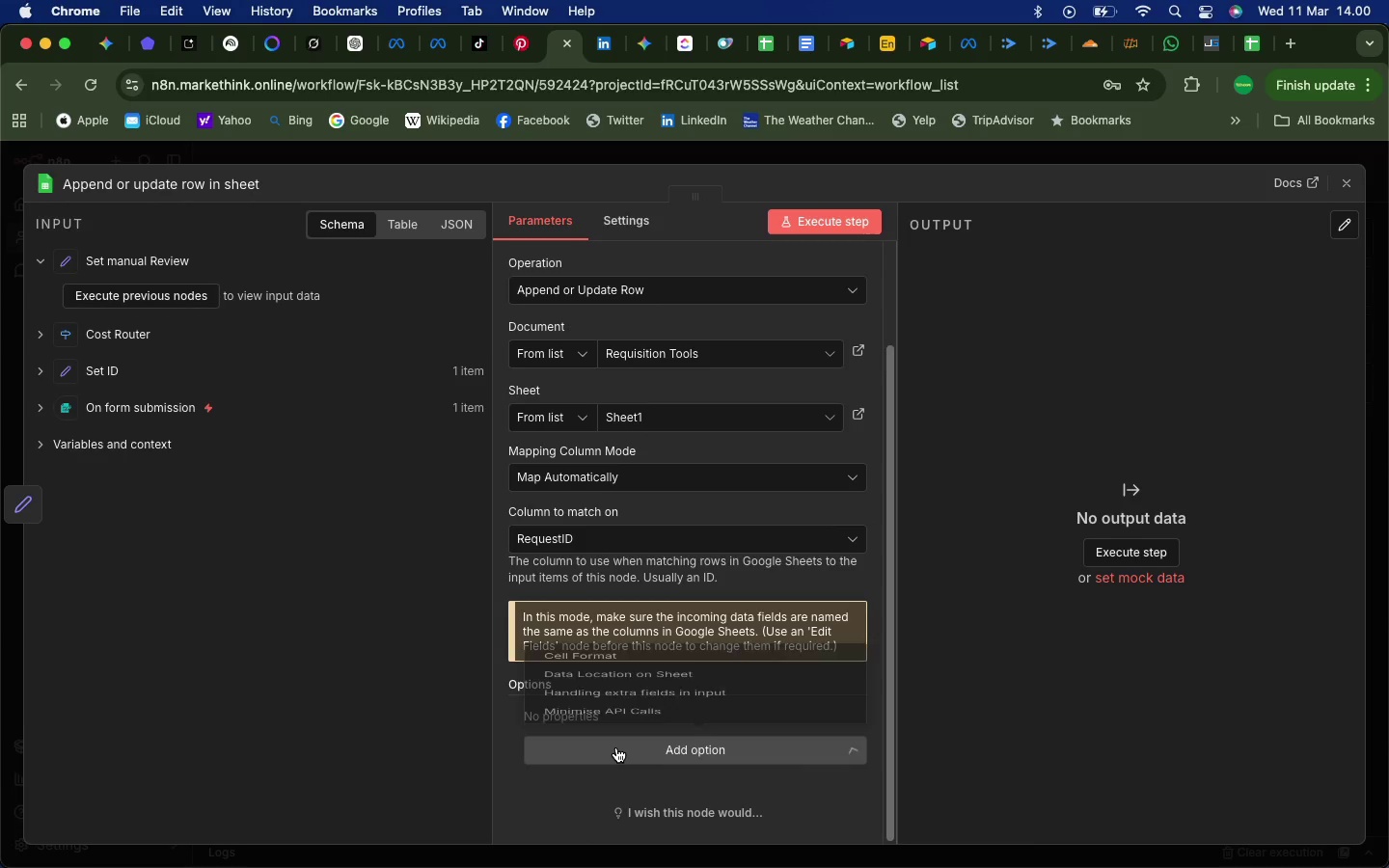 
left_click([616, 747])
 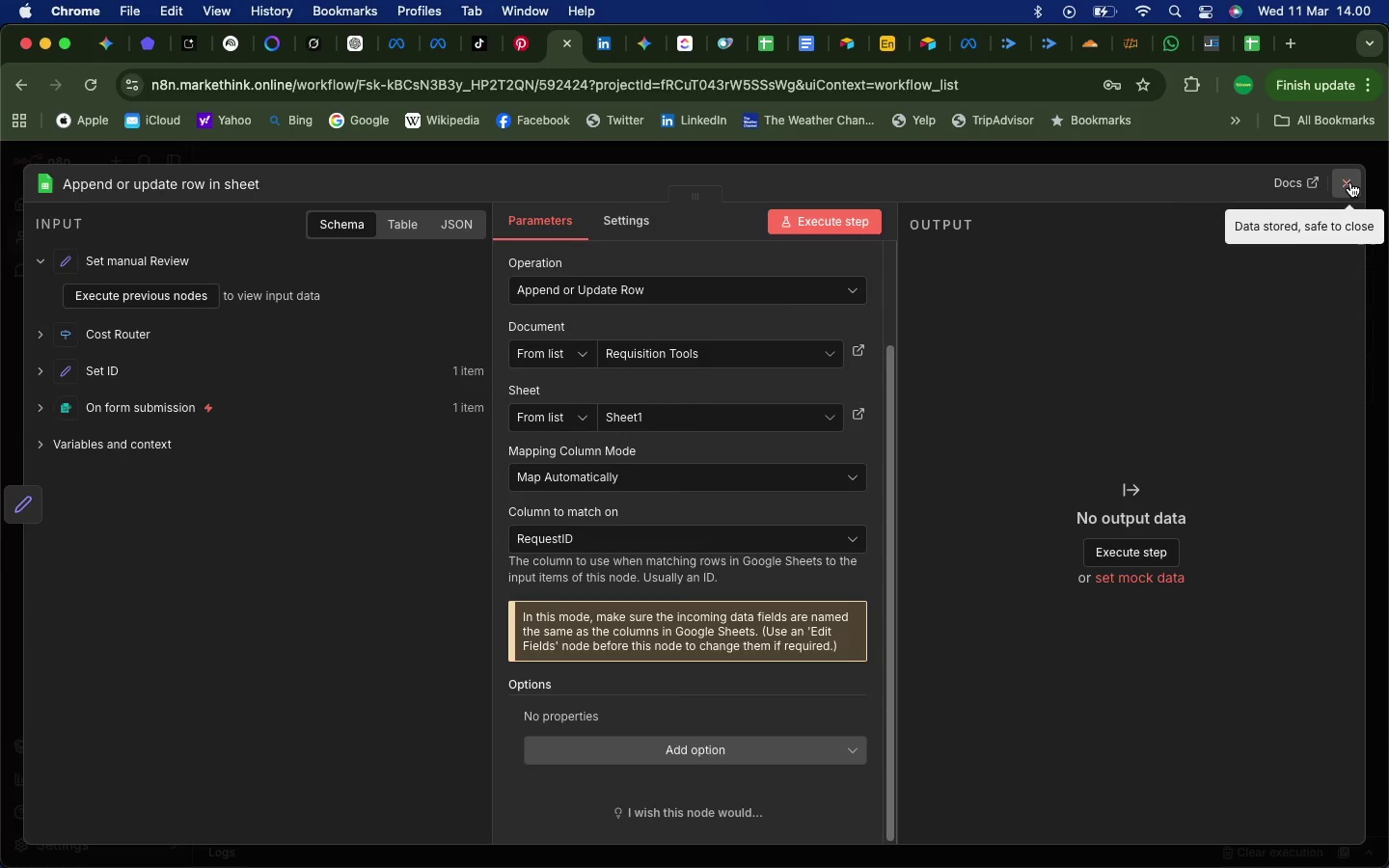 
left_click([1350, 182])
 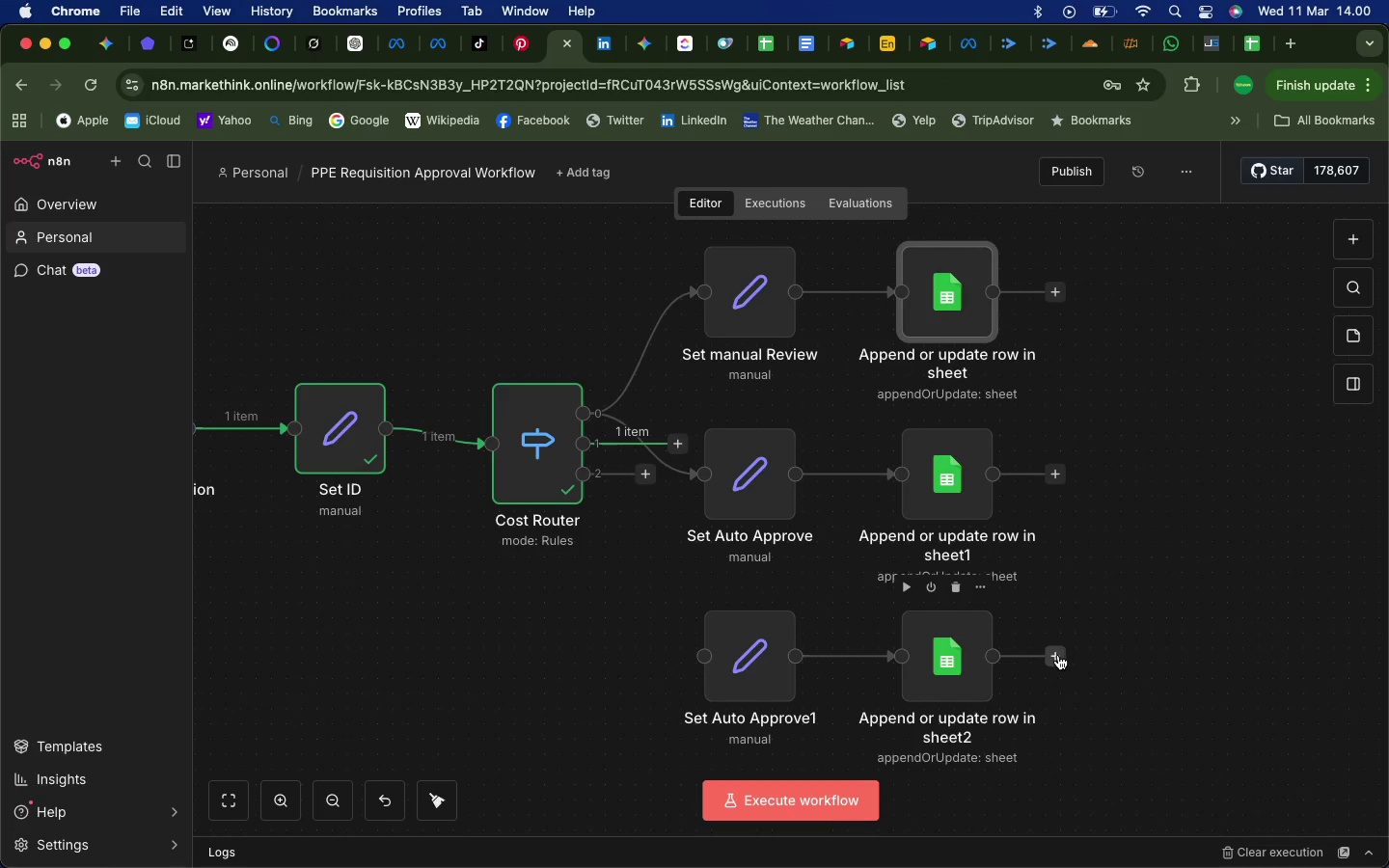 
left_click([1058, 655])
 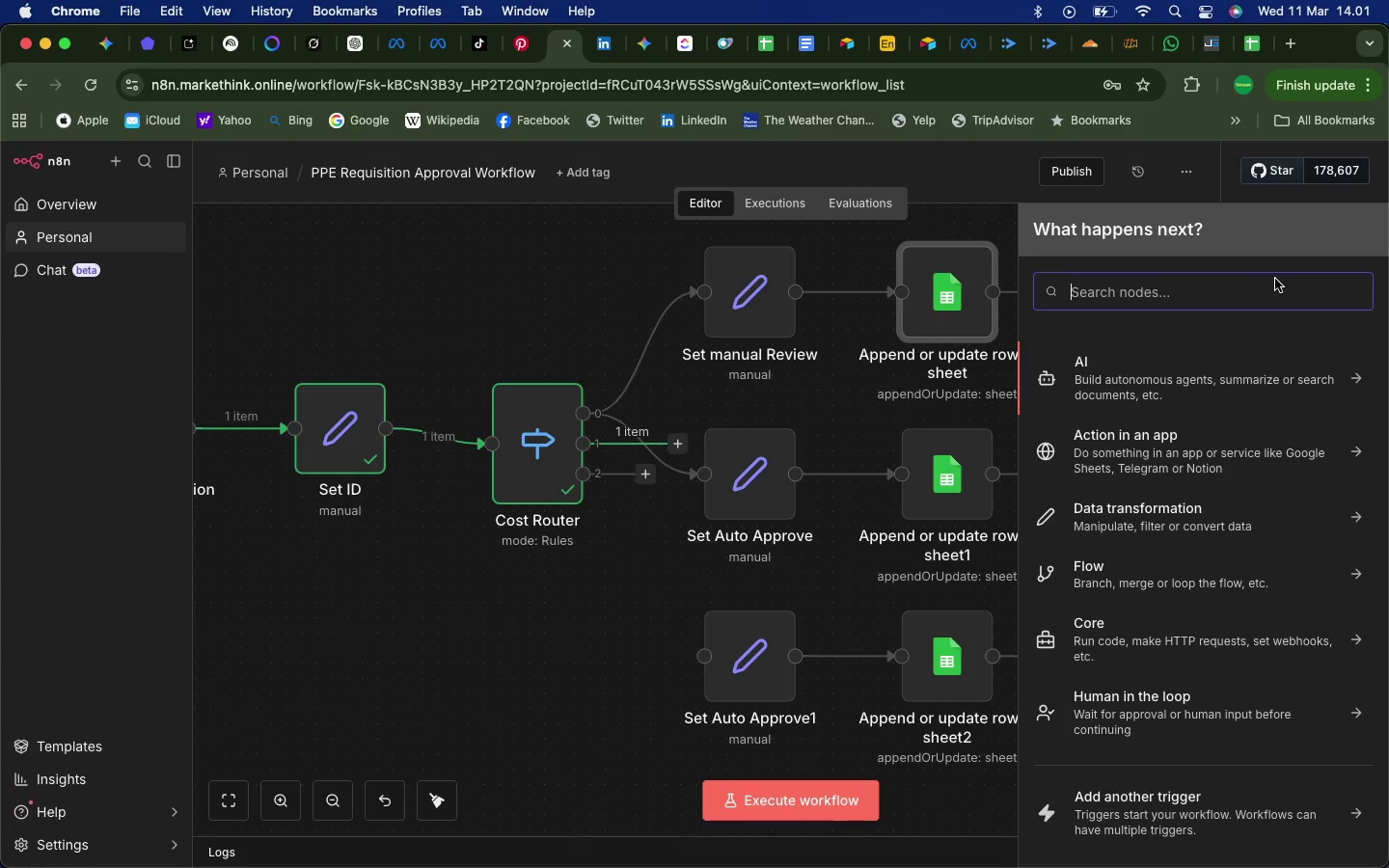 
wait(28.26)
 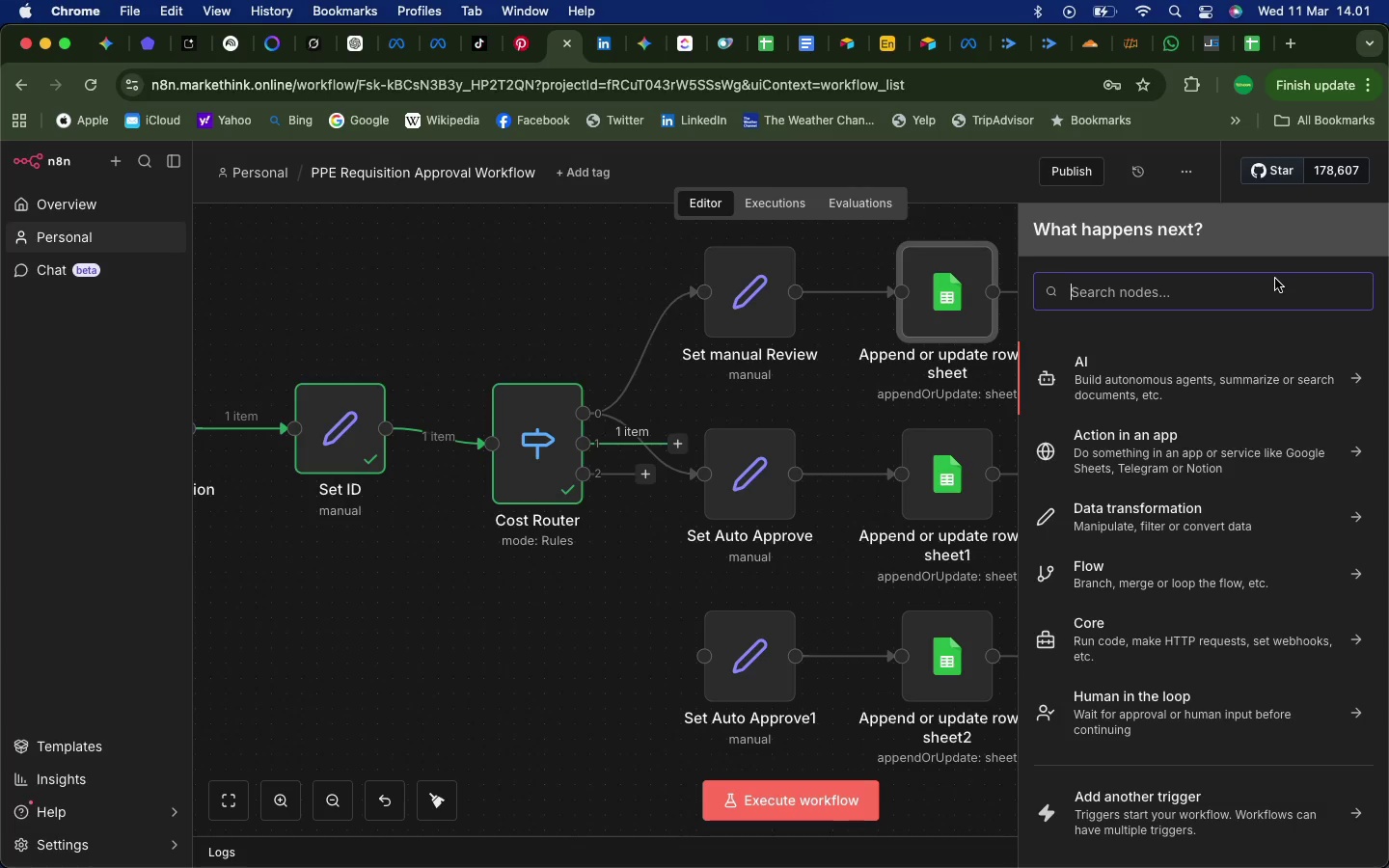 
type(send)
 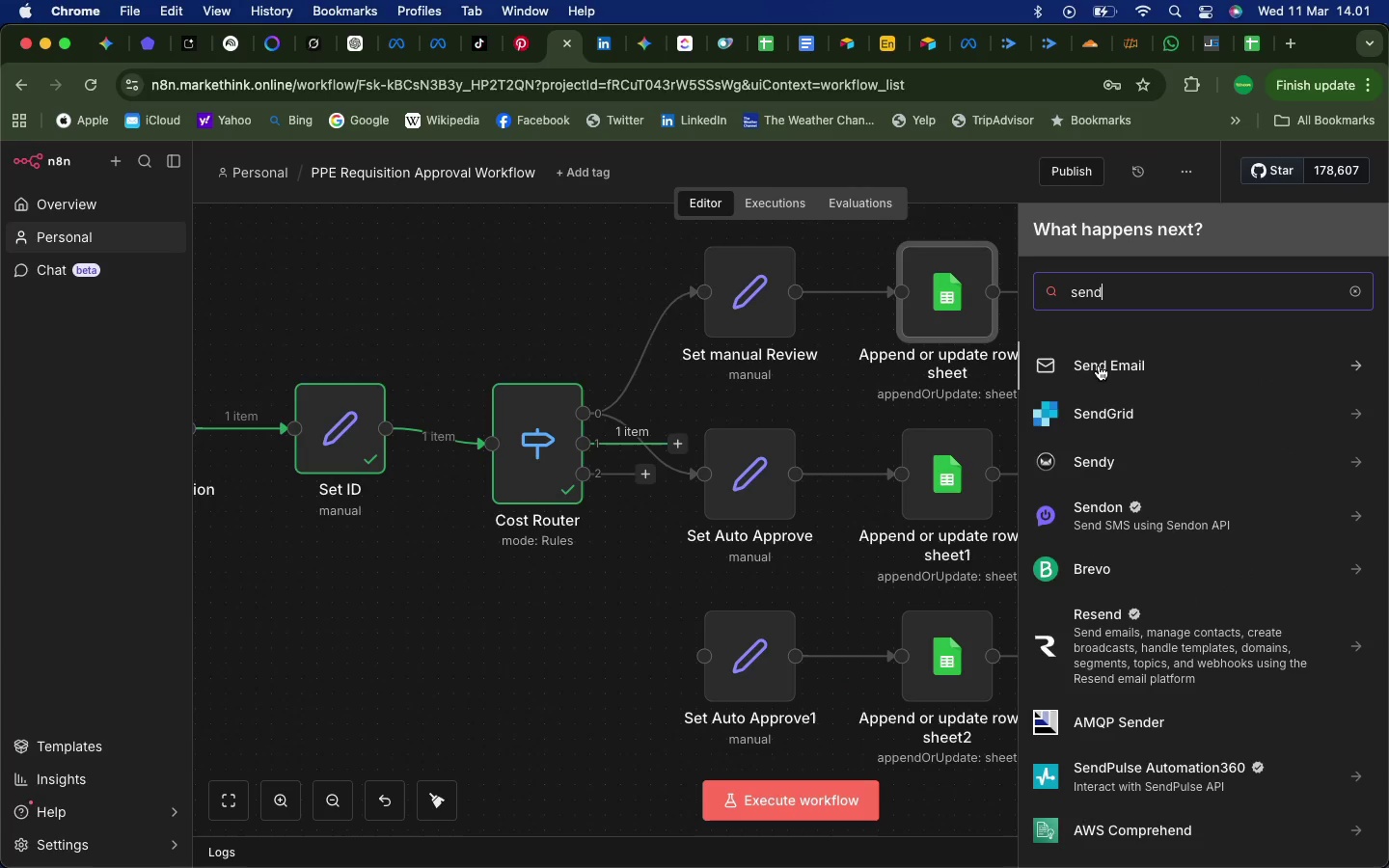 
left_click([1099, 367])
 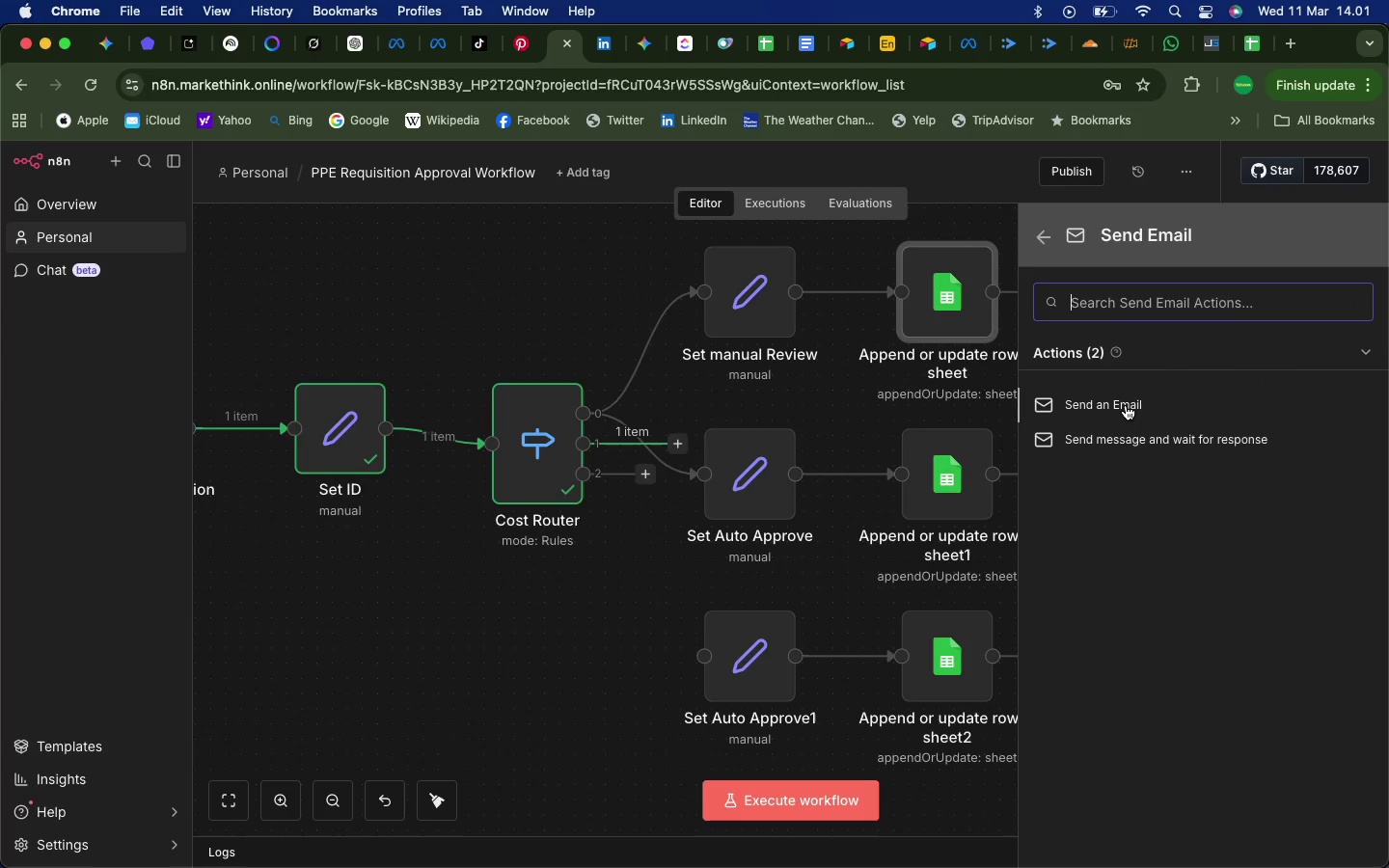 
left_click([1126, 405])
 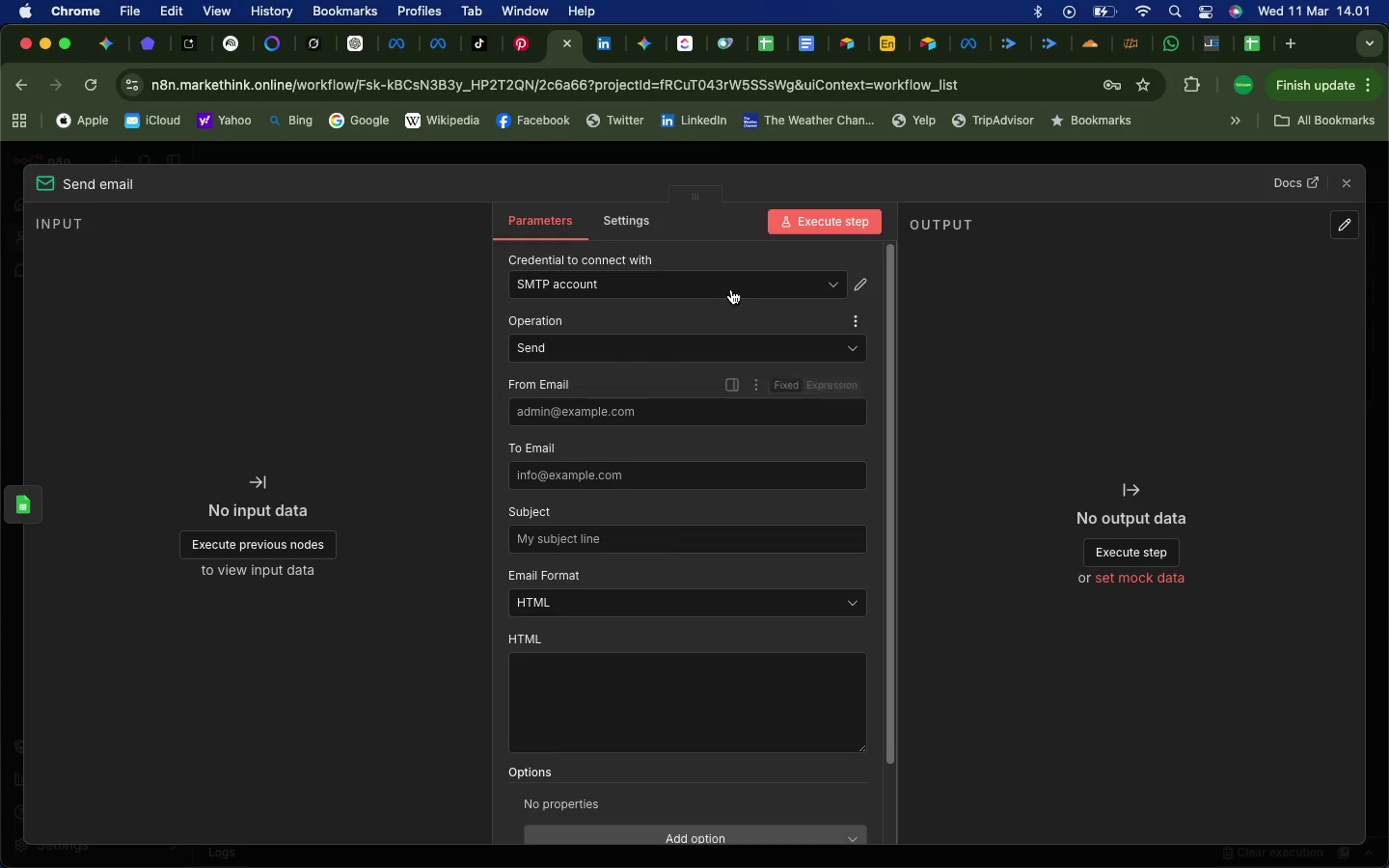 
wait(10.25)
 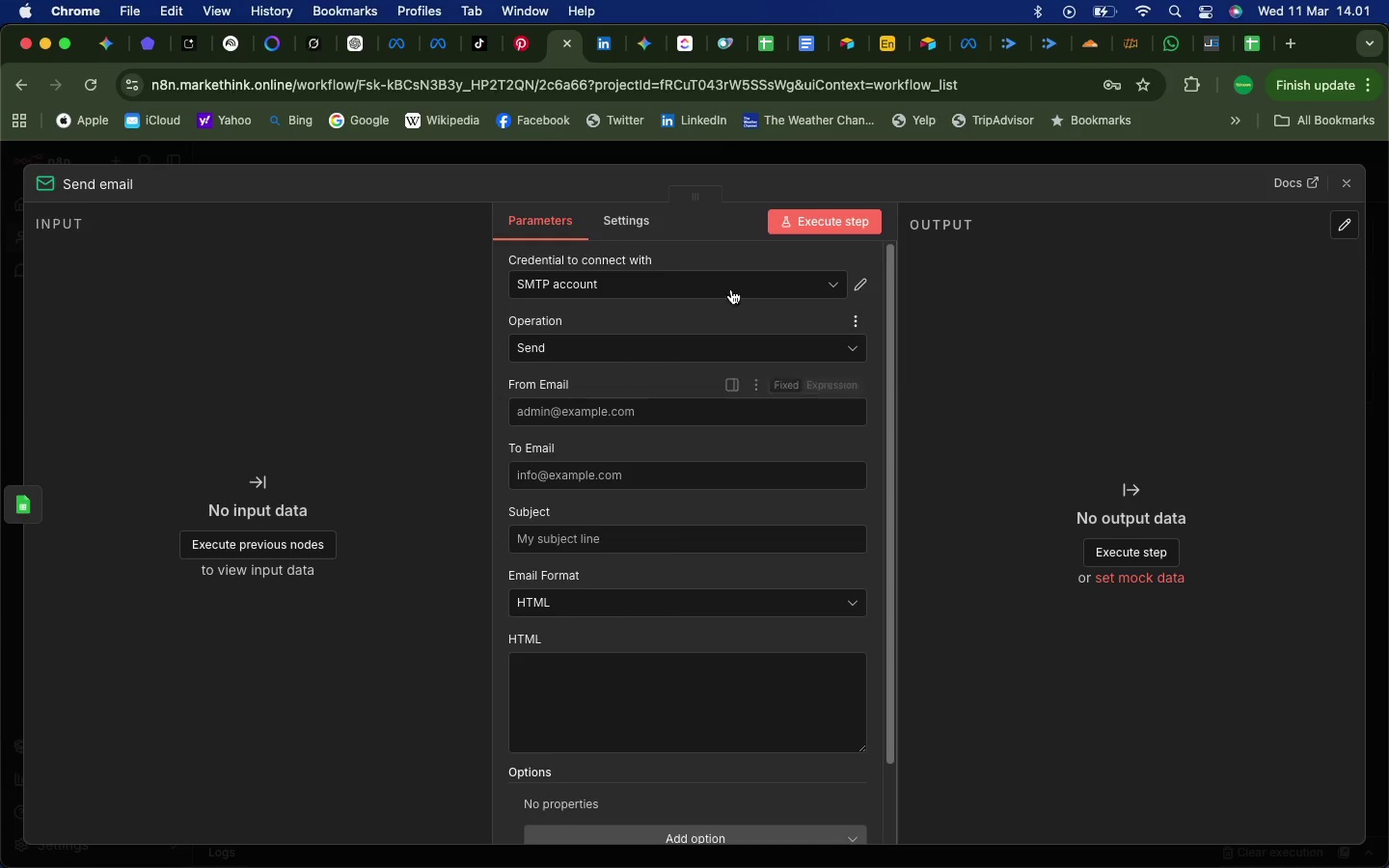 
left_click([837, 285])
 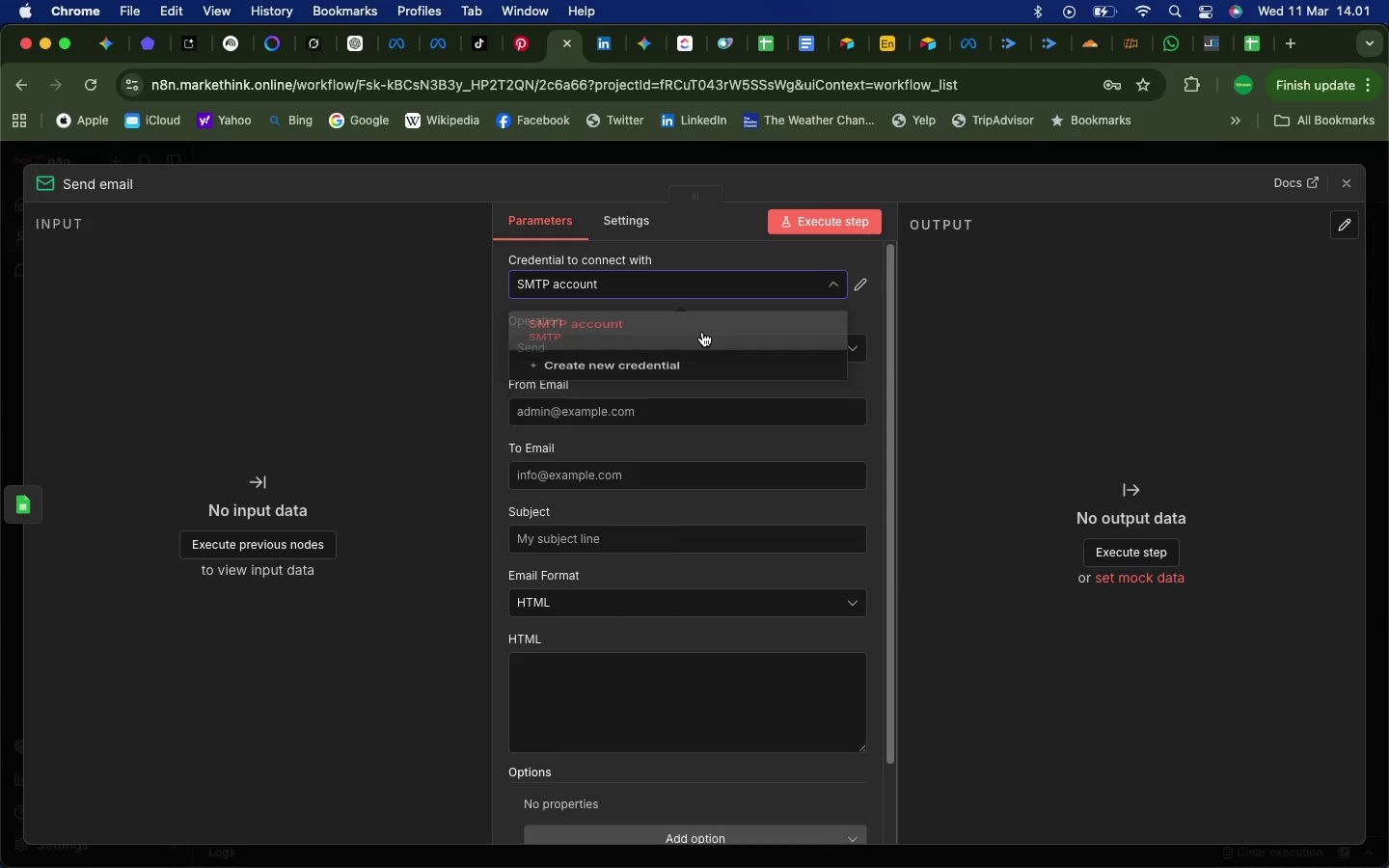 
left_click([702, 332])
 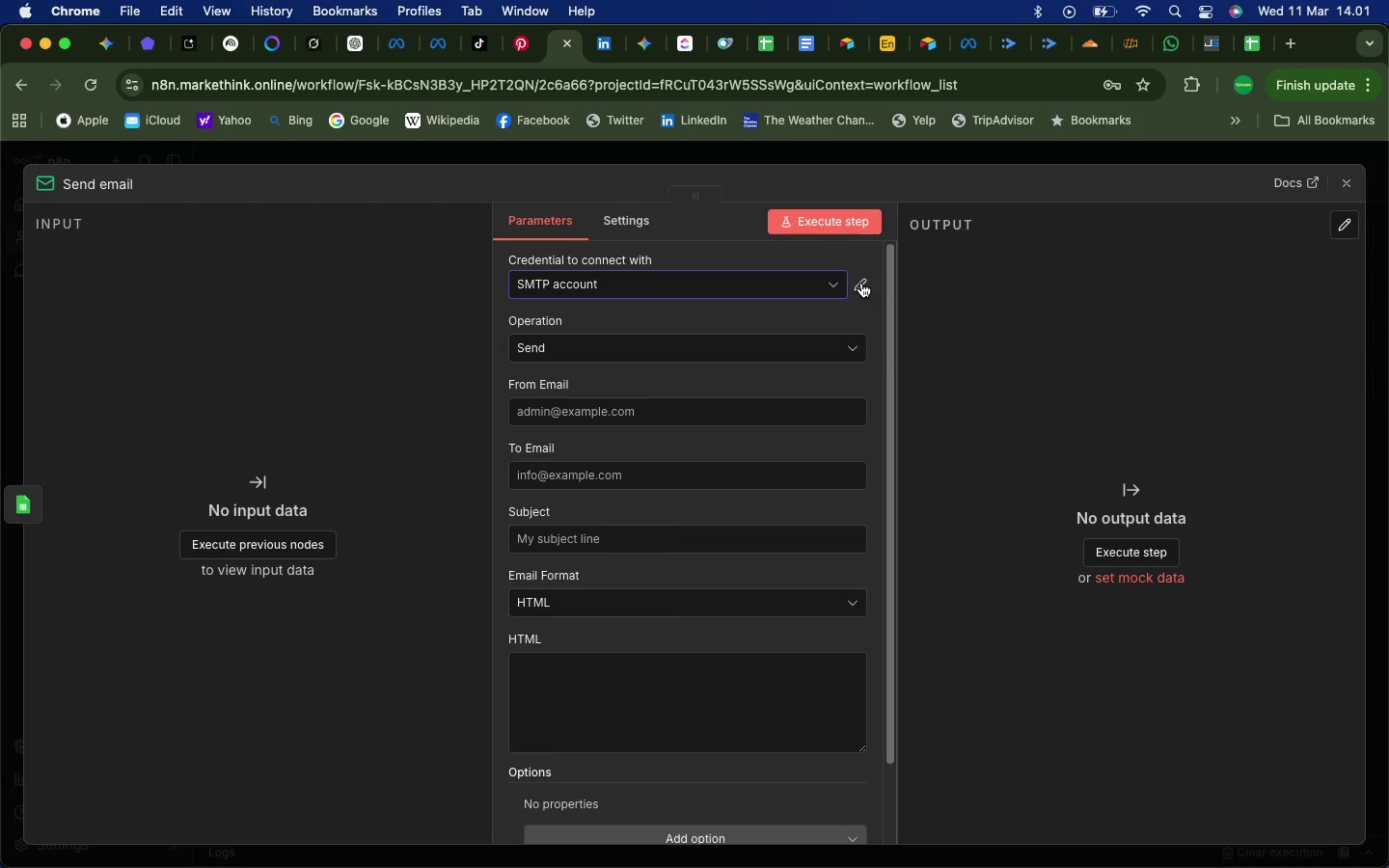 
left_click([861, 283])
 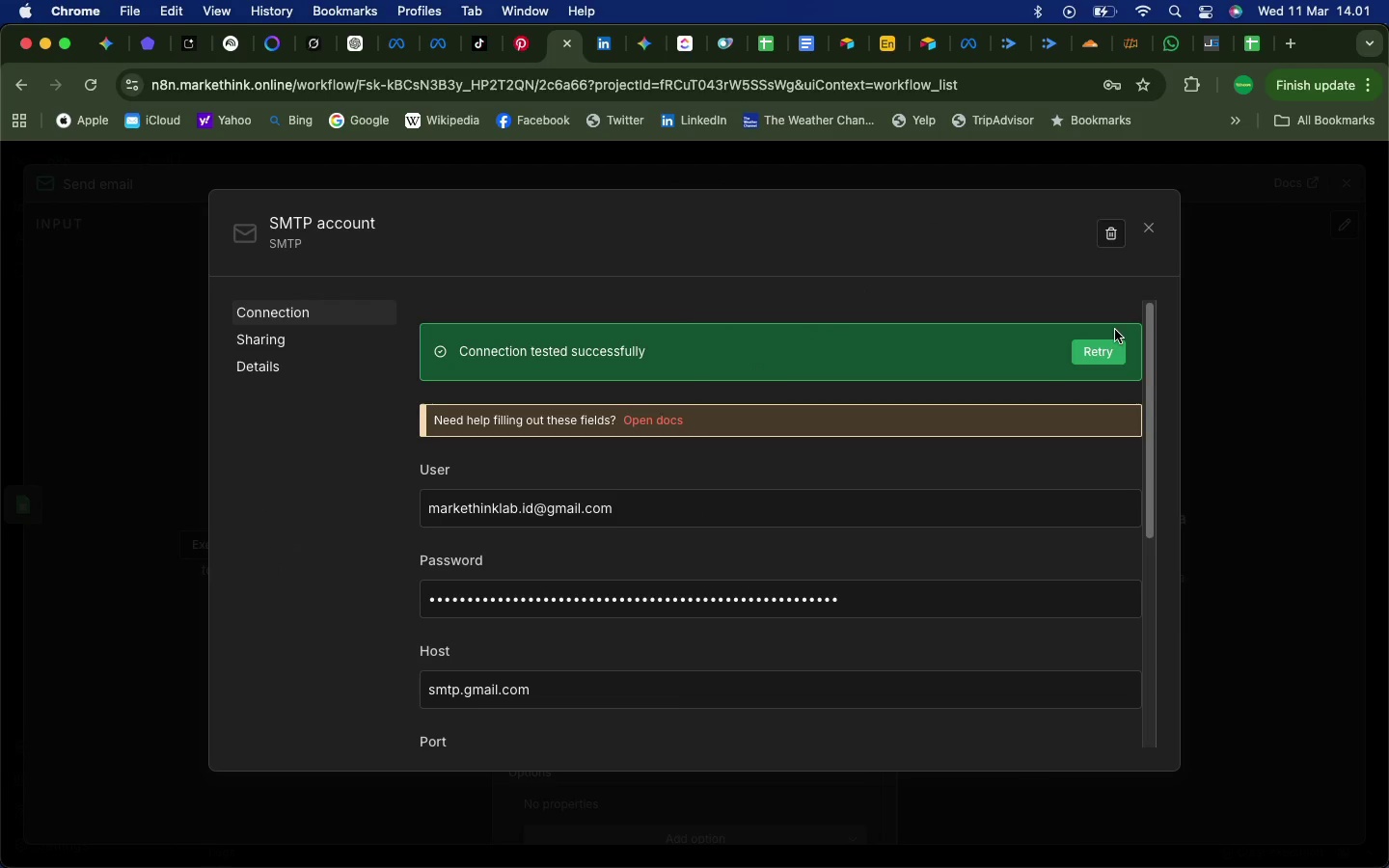 
left_click([1148, 218])
 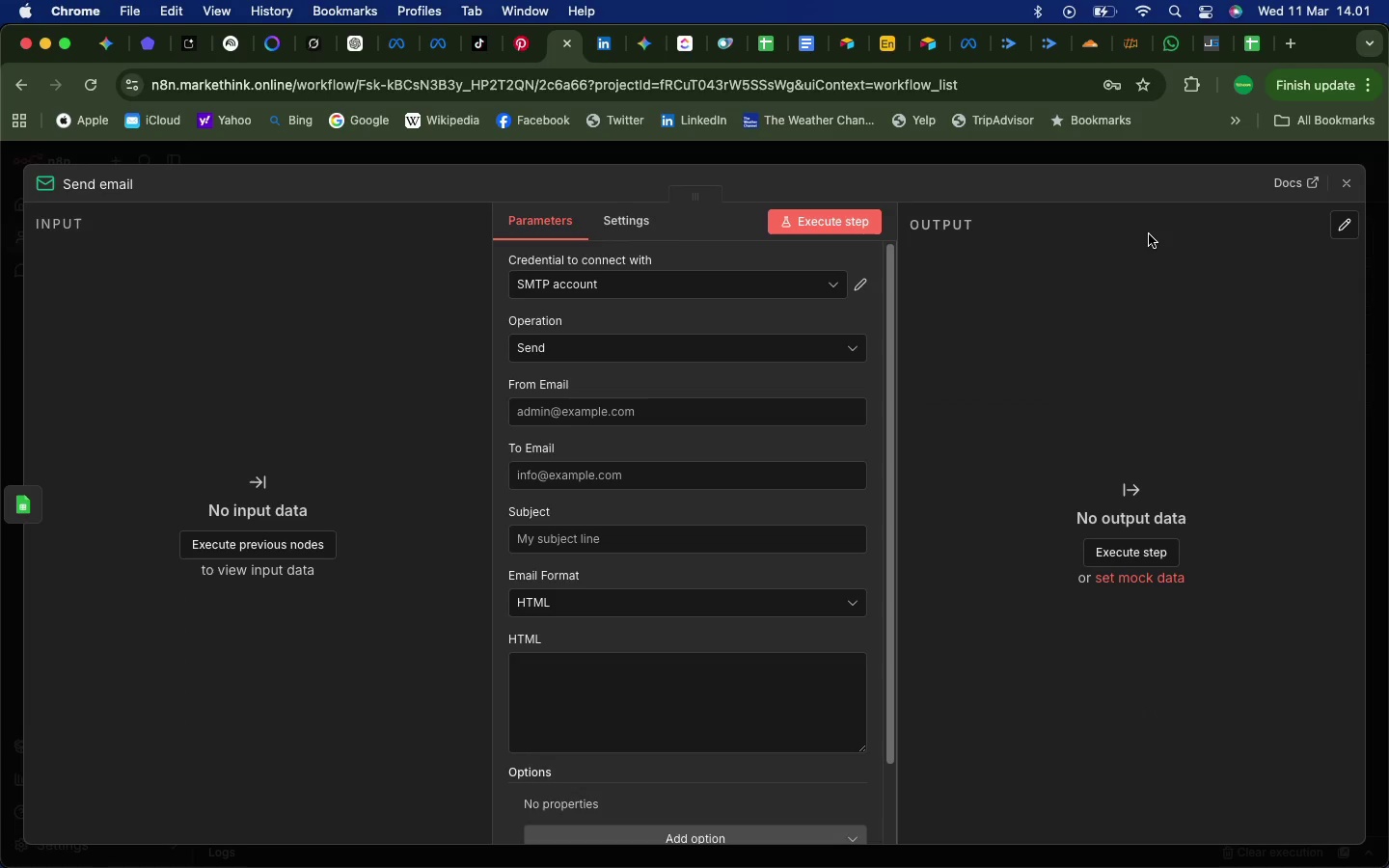 
left_click([1149, 234])
 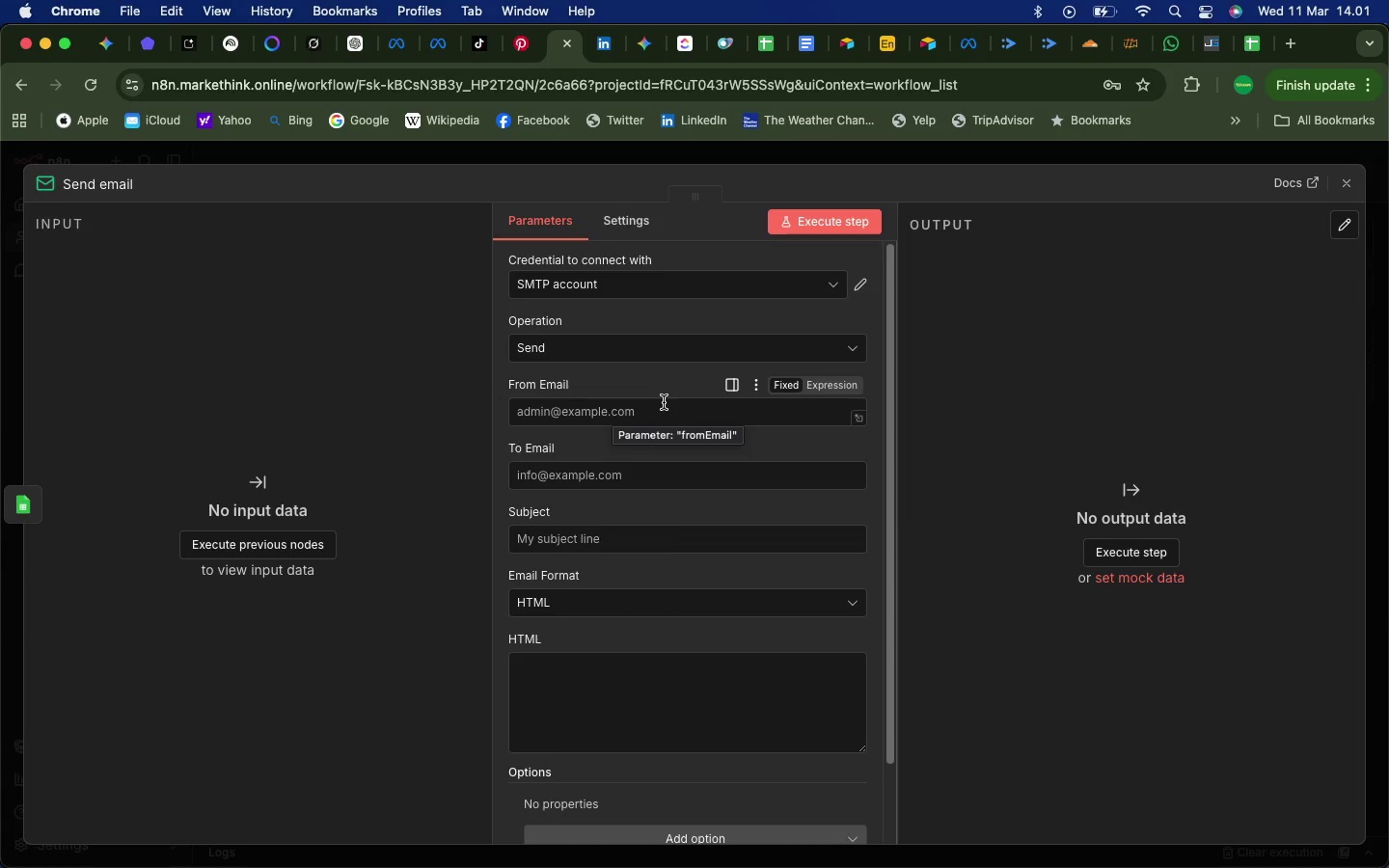 
wait(17.25)
 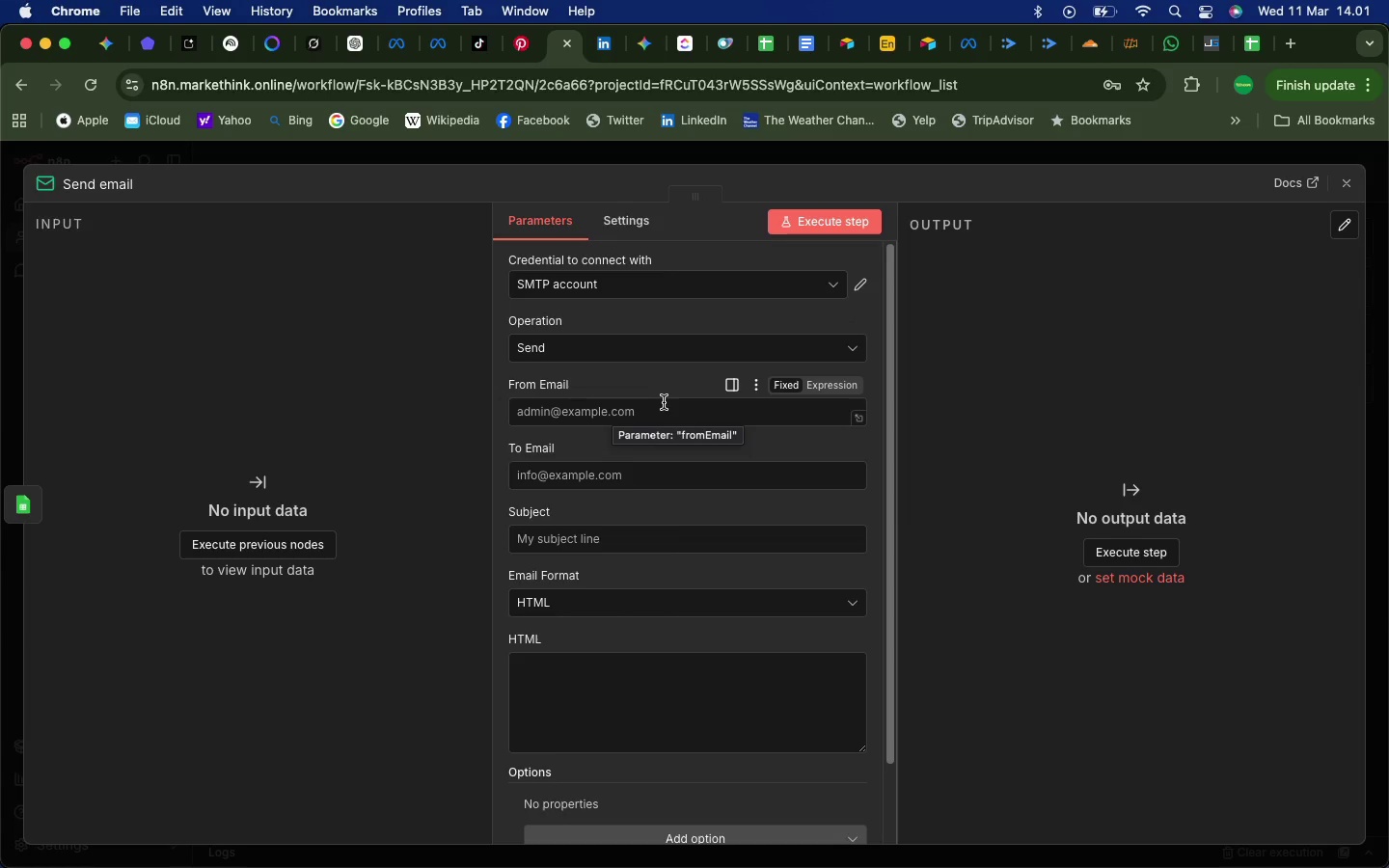 
left_click([602, 482])
 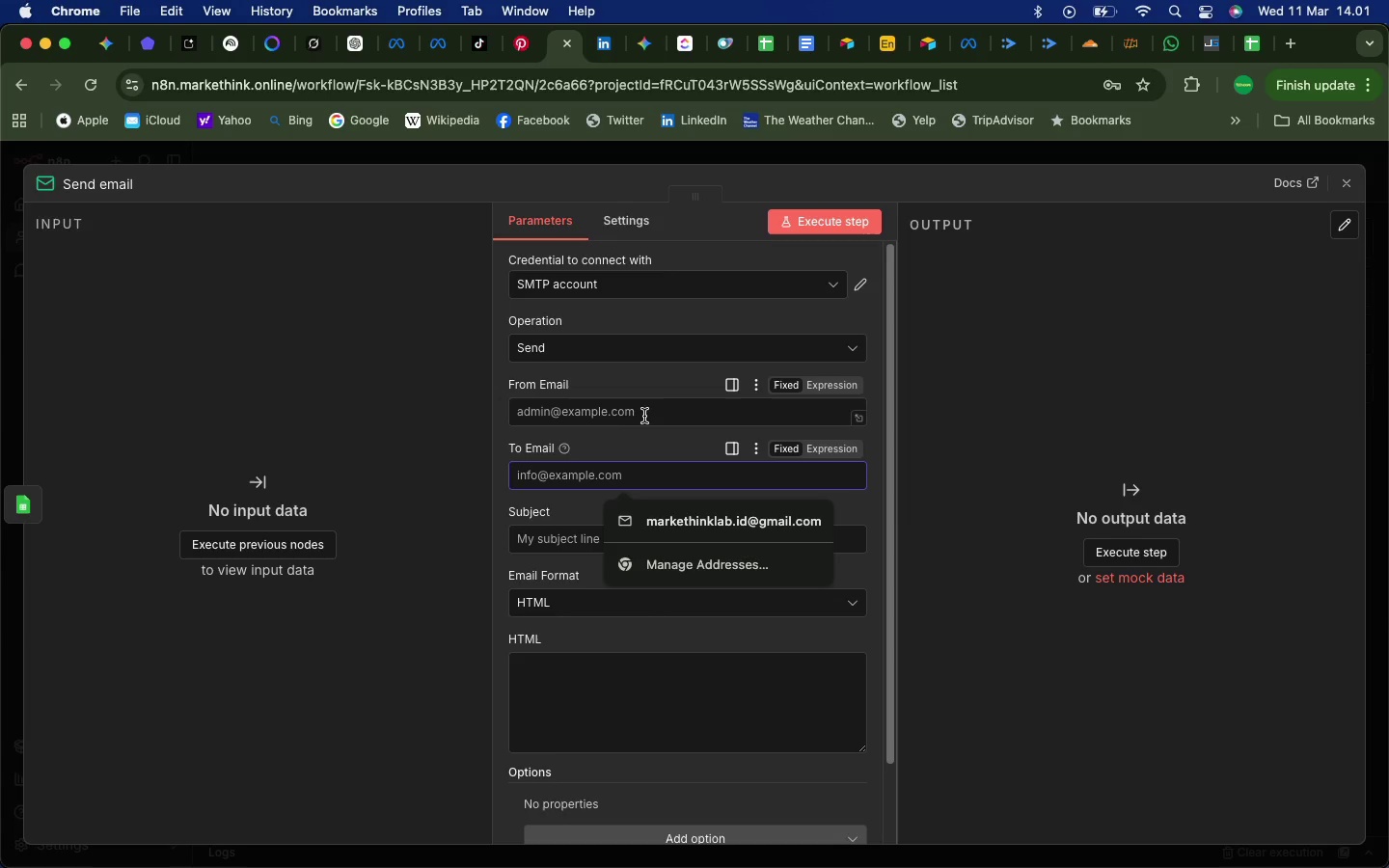 
left_click([651, 414])
 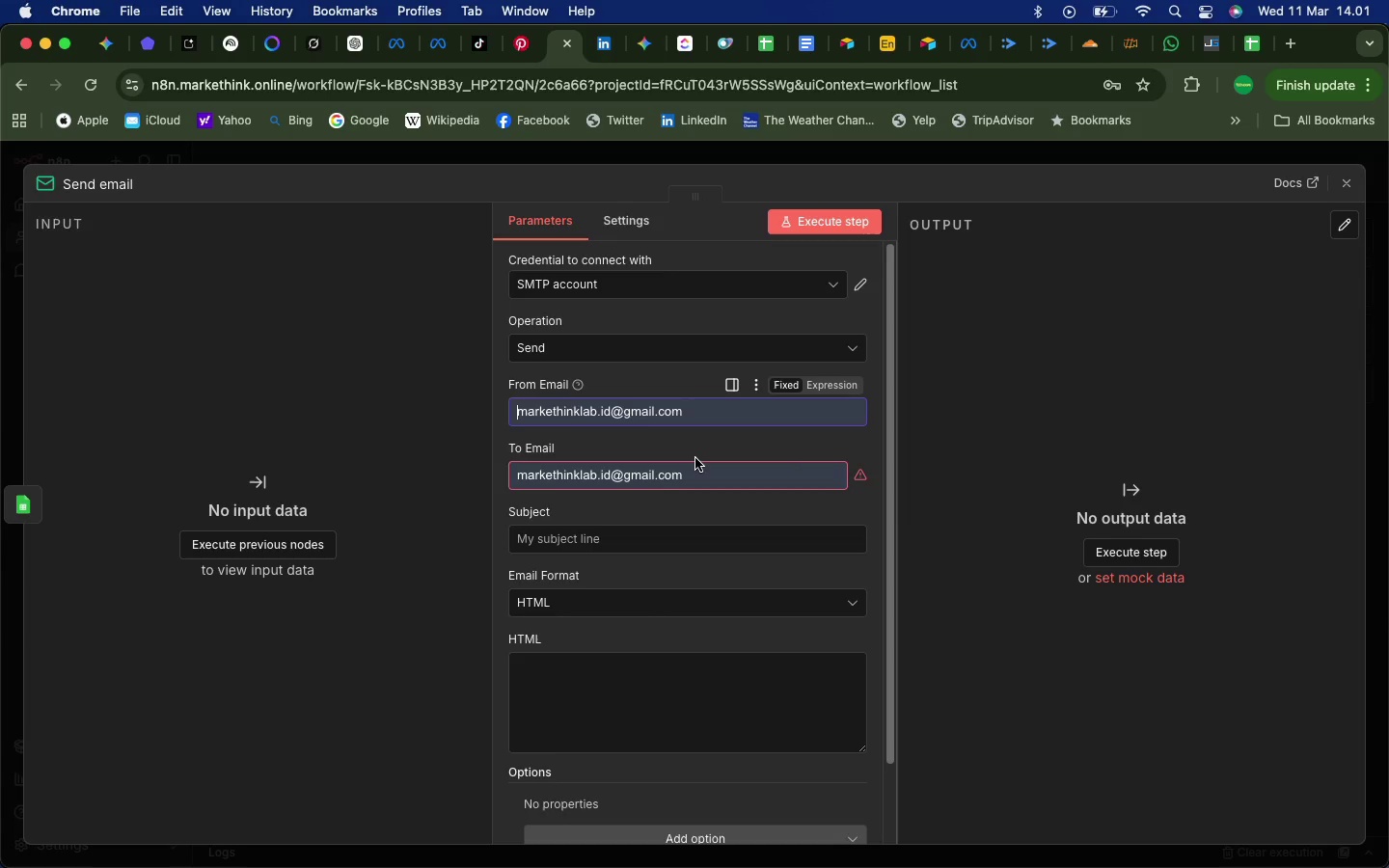 
left_click([695, 458])
 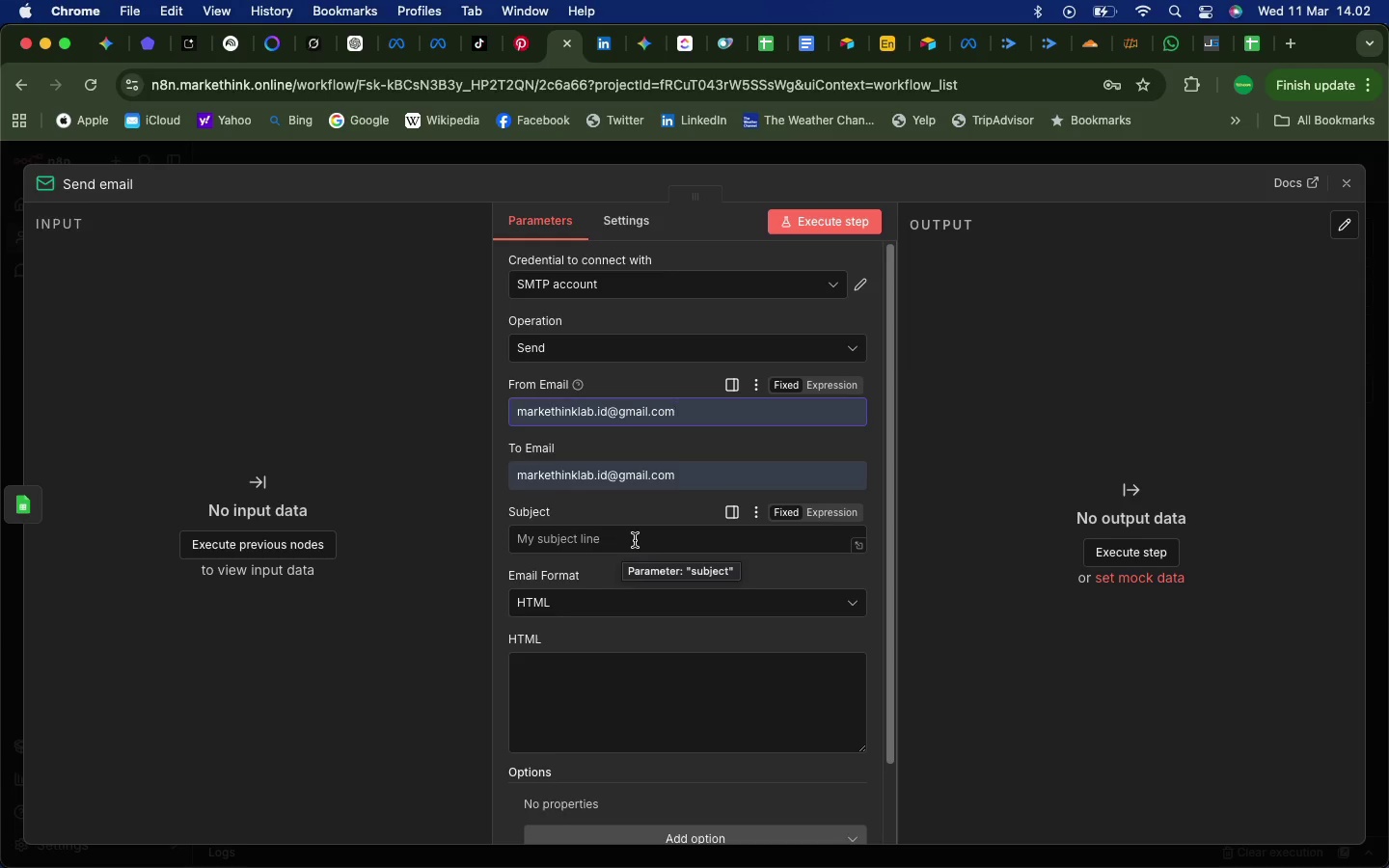 
wait(18.34)
 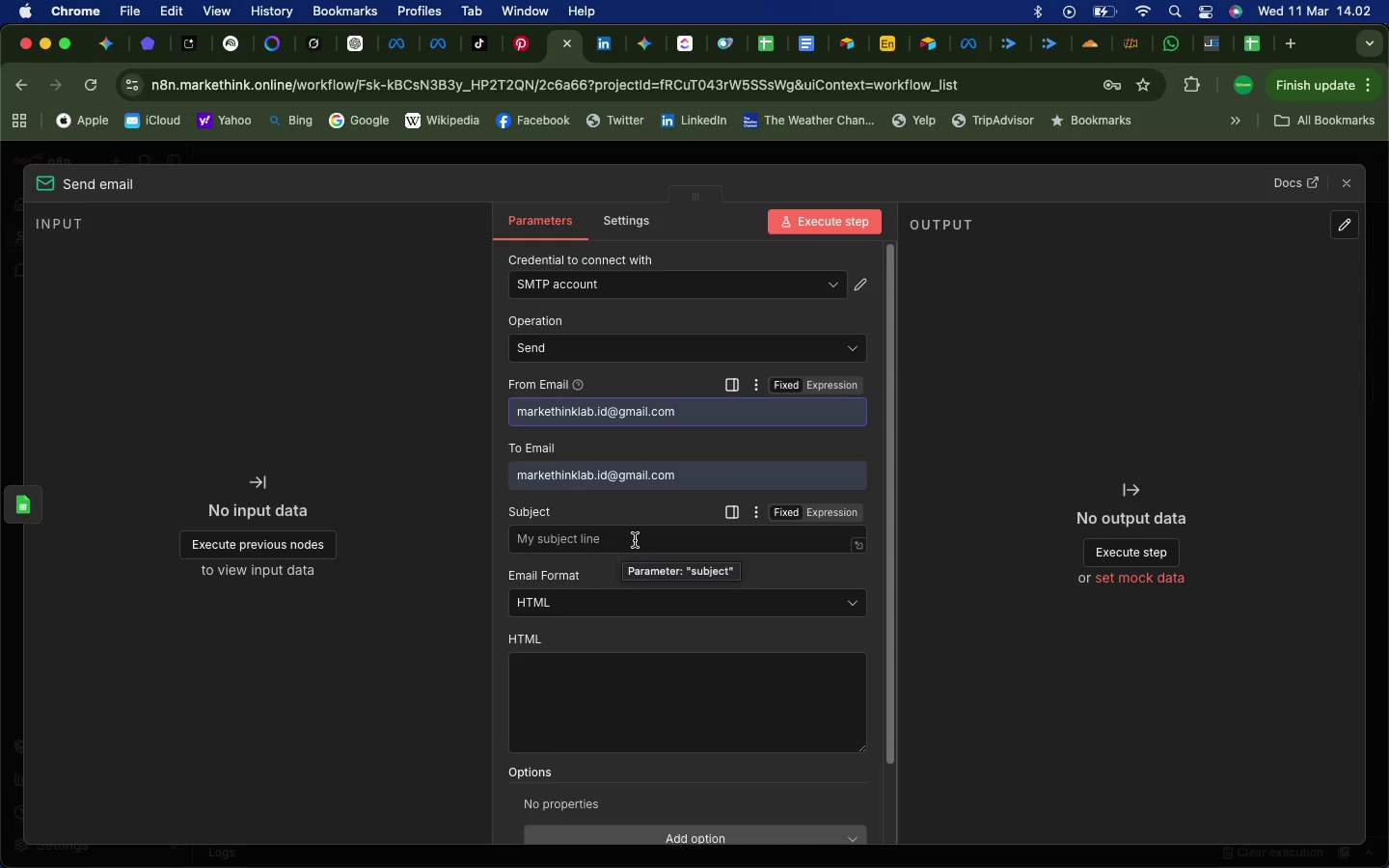 
left_click([676, 478])
 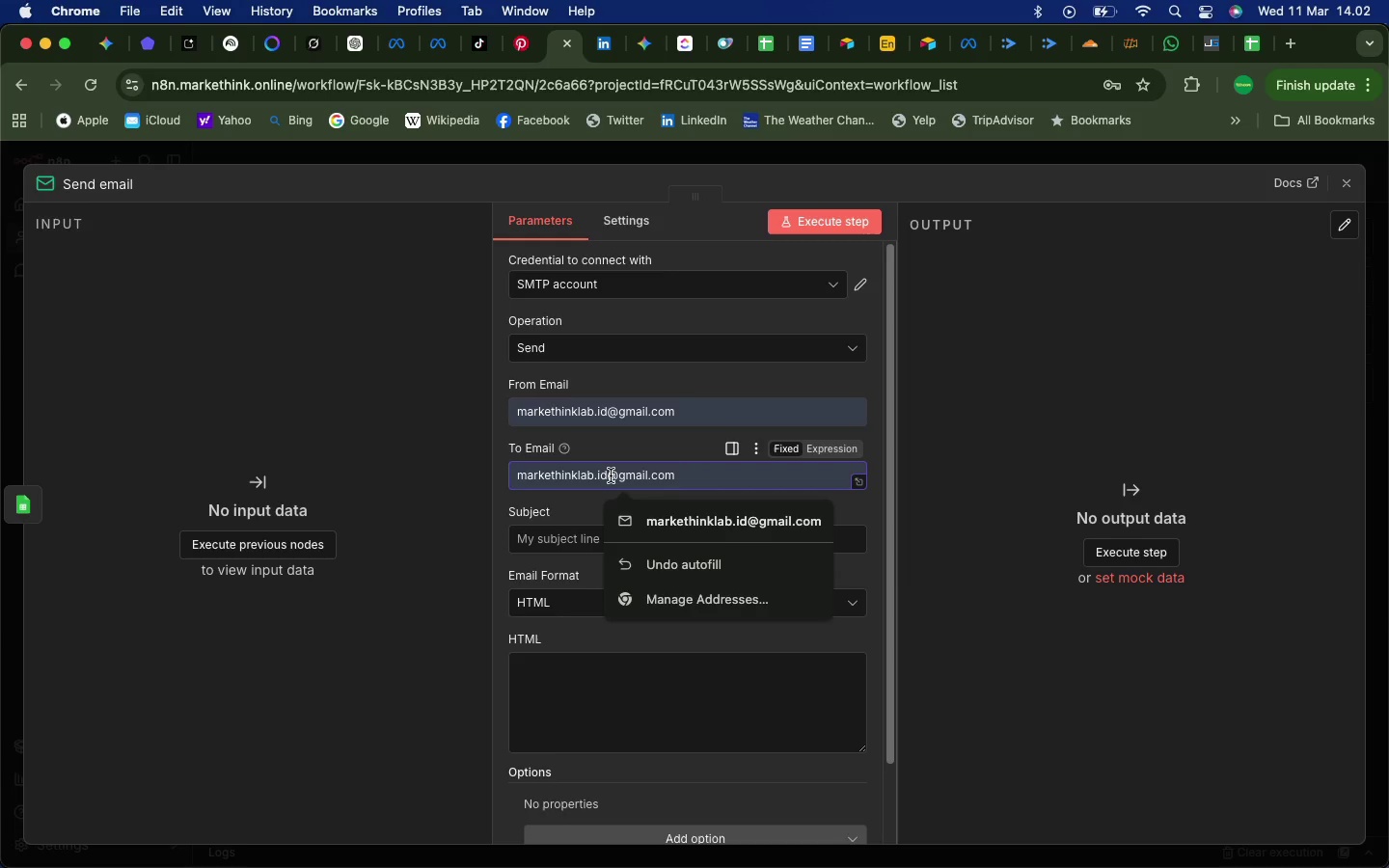 
left_click_drag(start_coordinate=[611, 475], to_coordinate=[517, 475])
 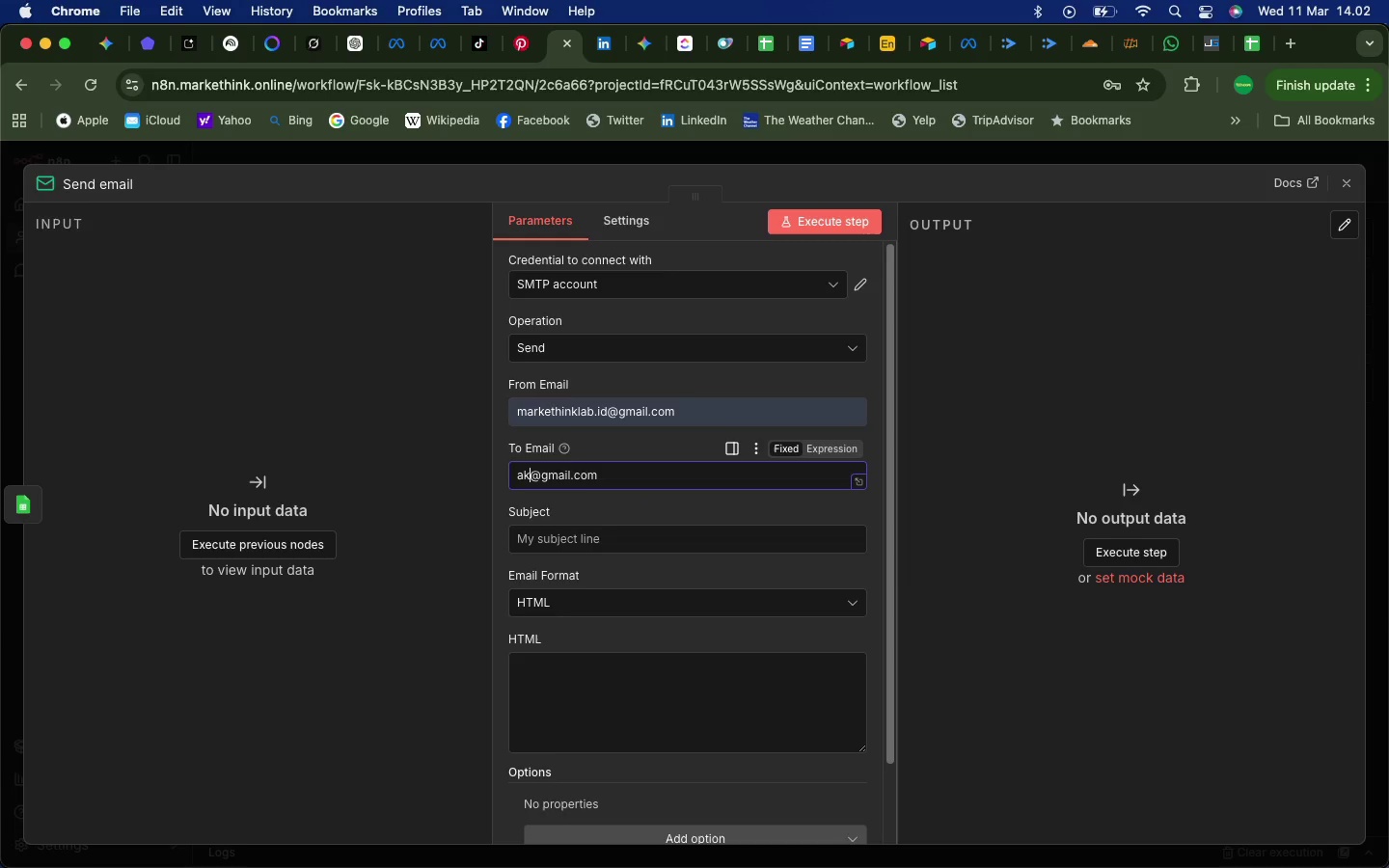 
type(akbarwords98)
 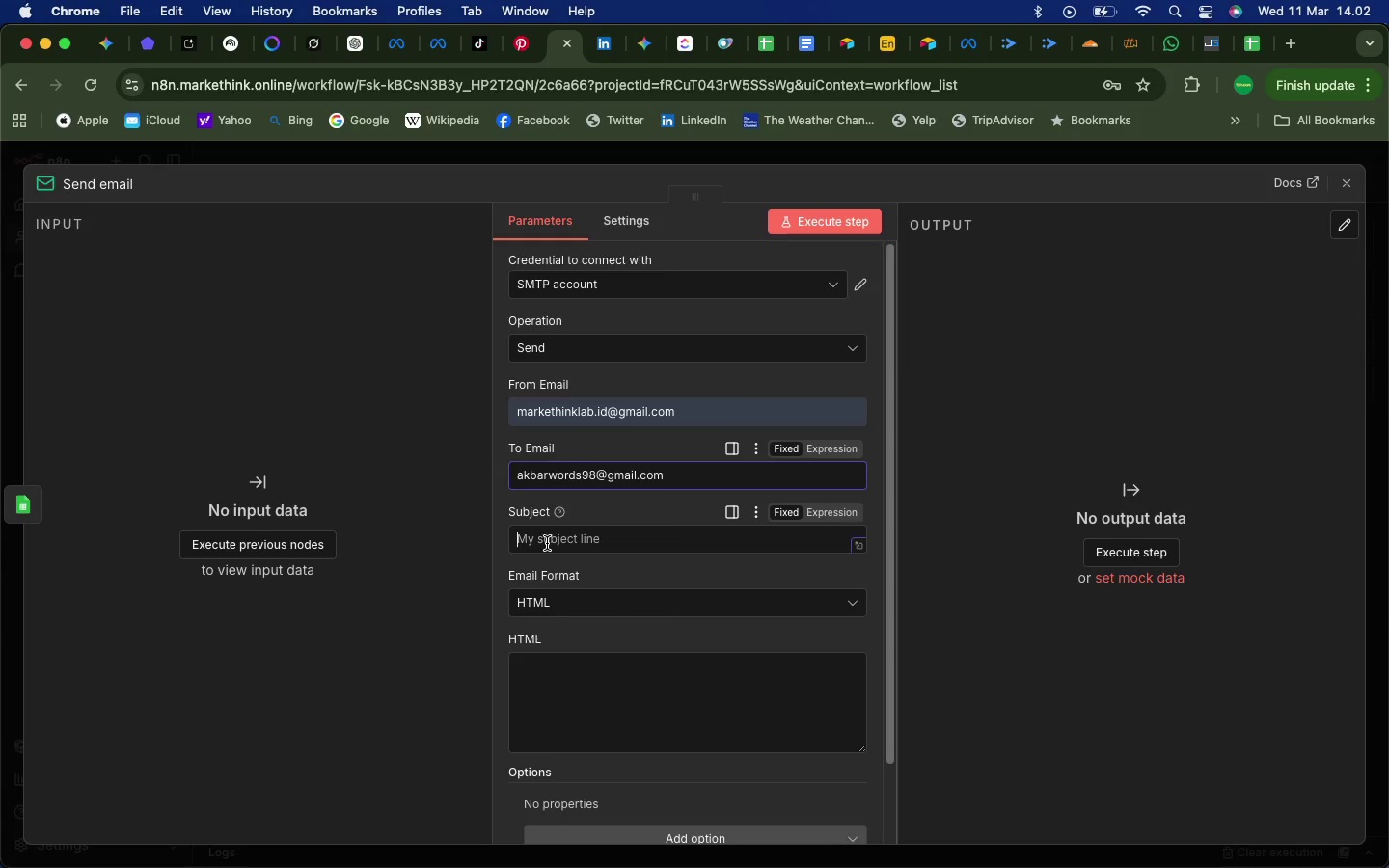 
left_click([547, 543])
 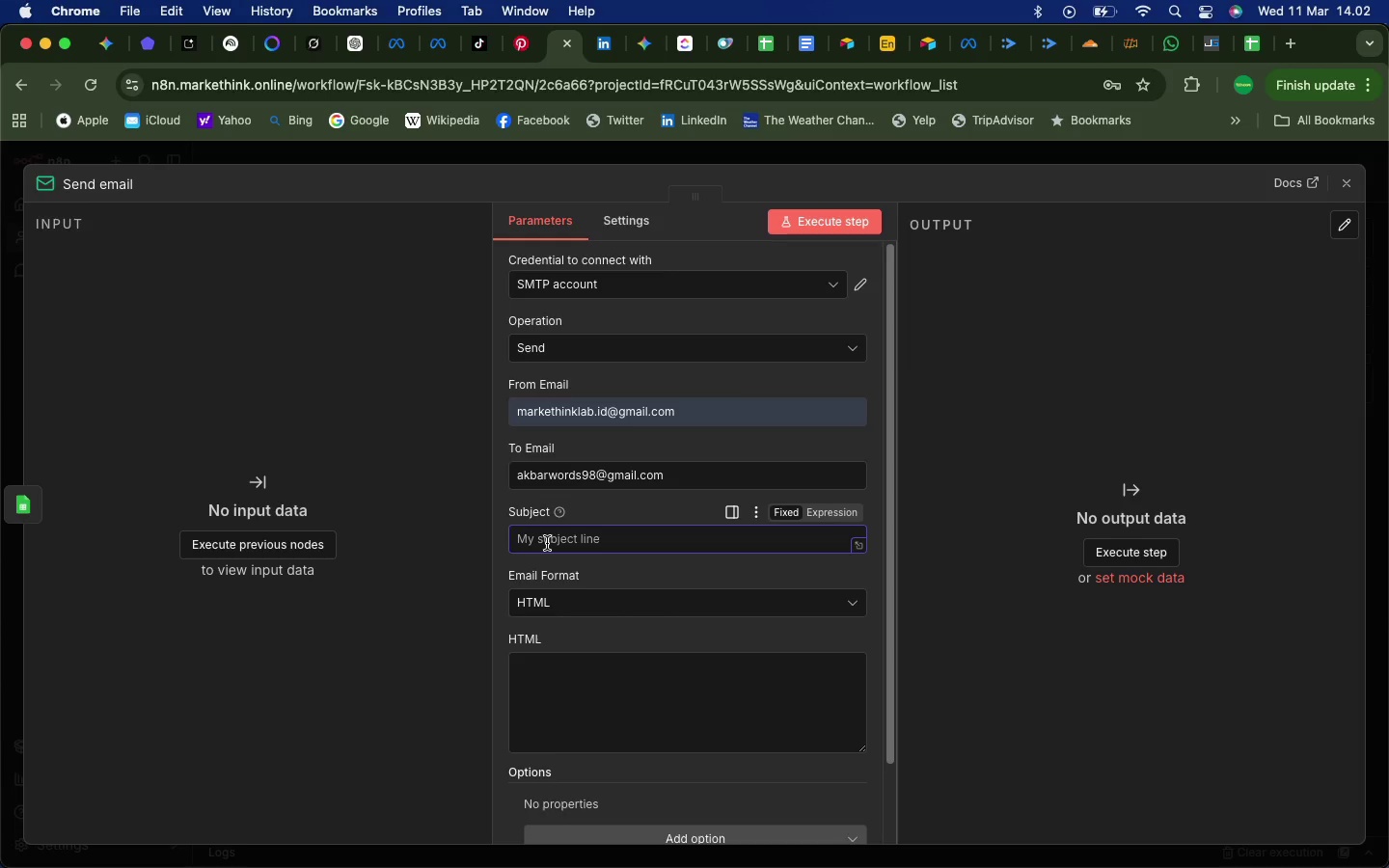 
type(Approval Required: PPE Request For )
 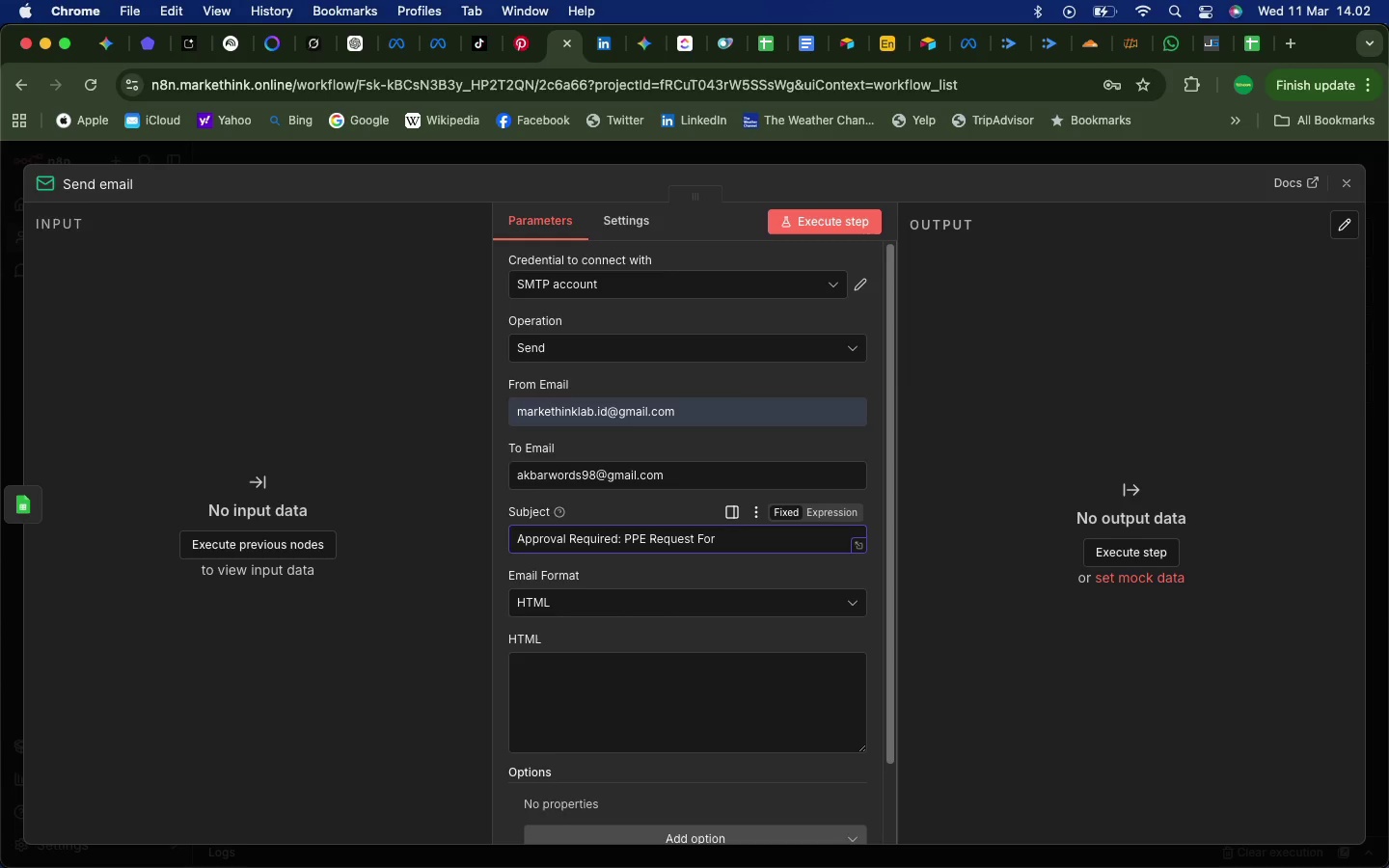 
left_click([247, 543])
 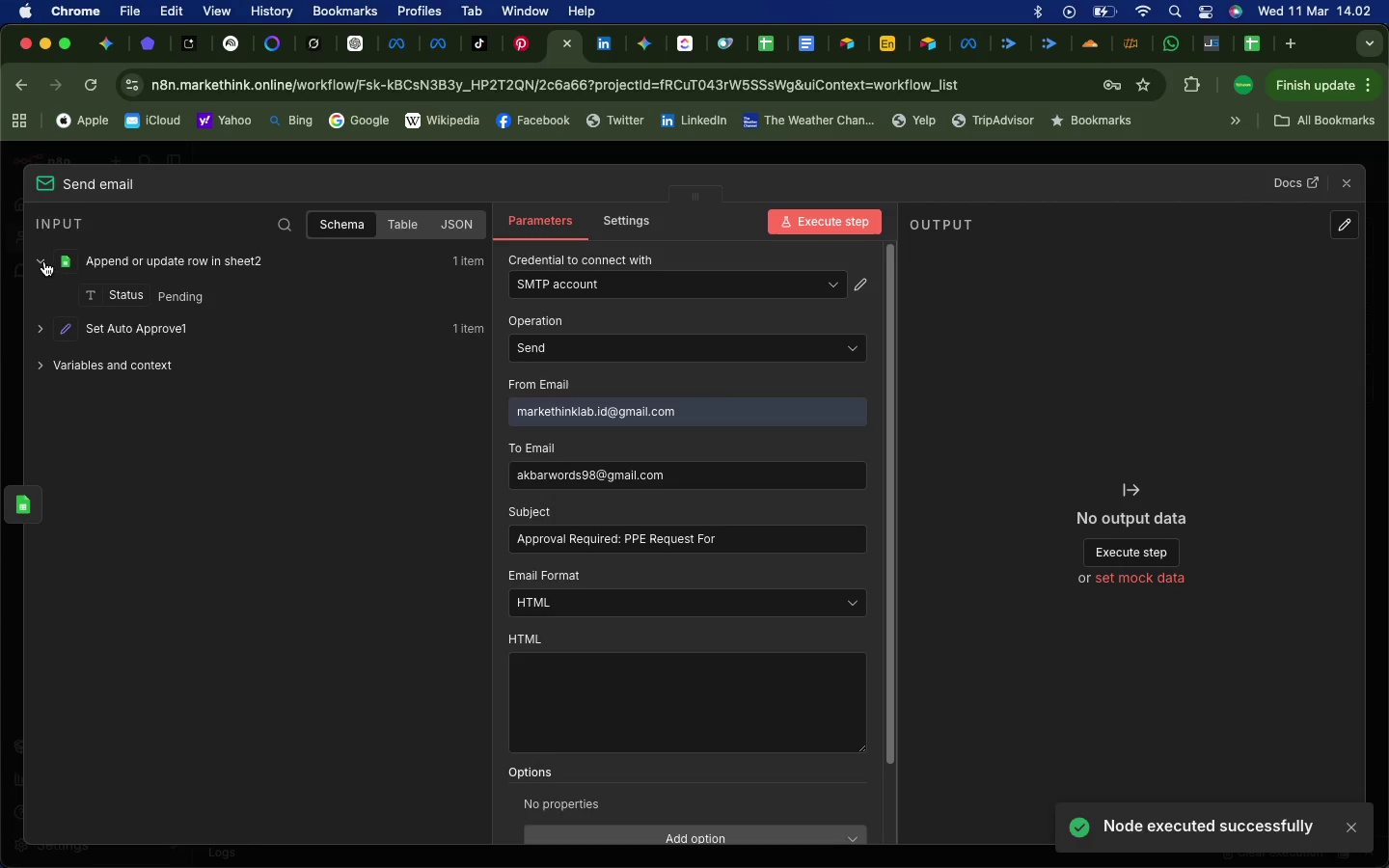 
left_click([40, 329])
 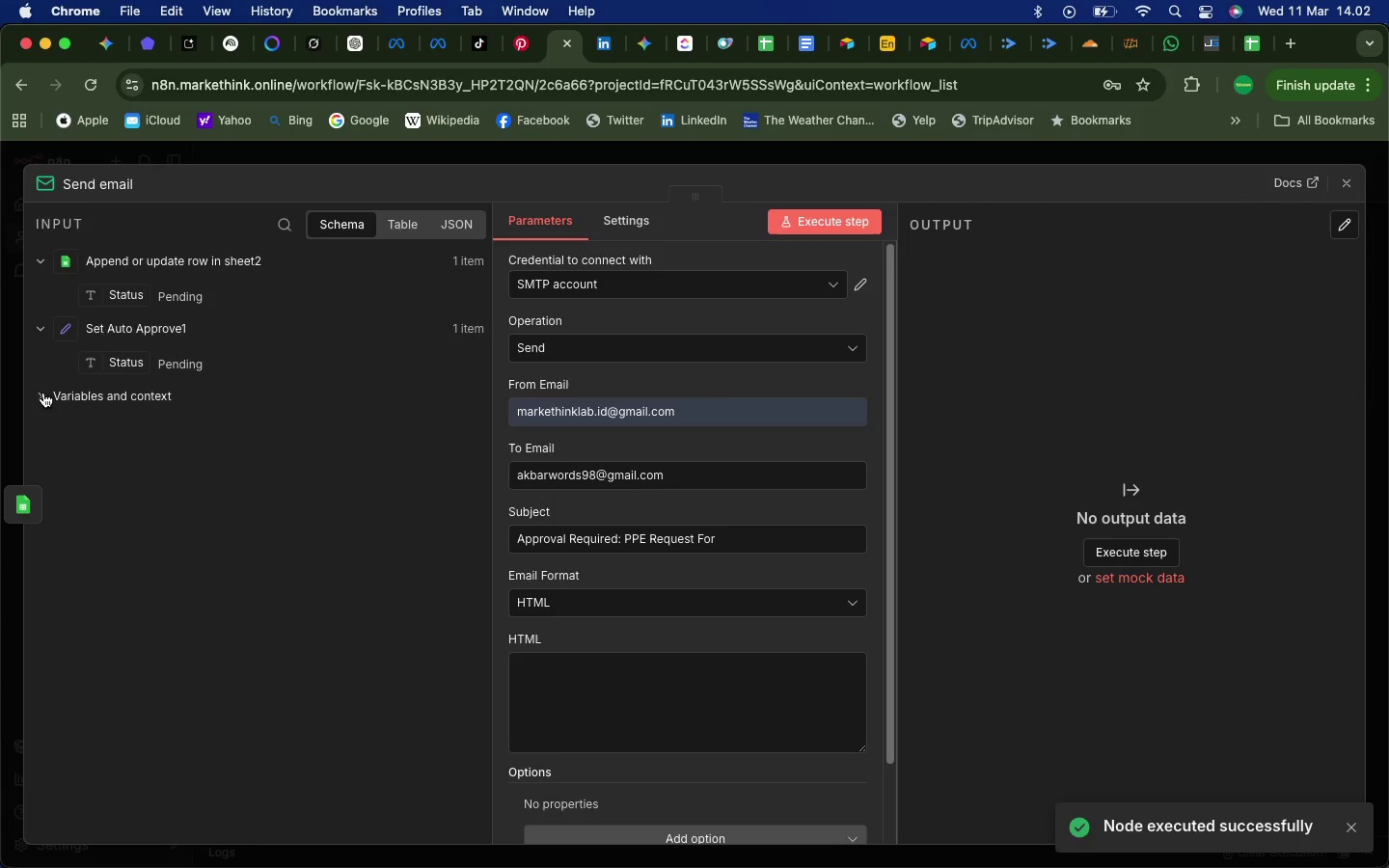 
left_click([43, 393])
 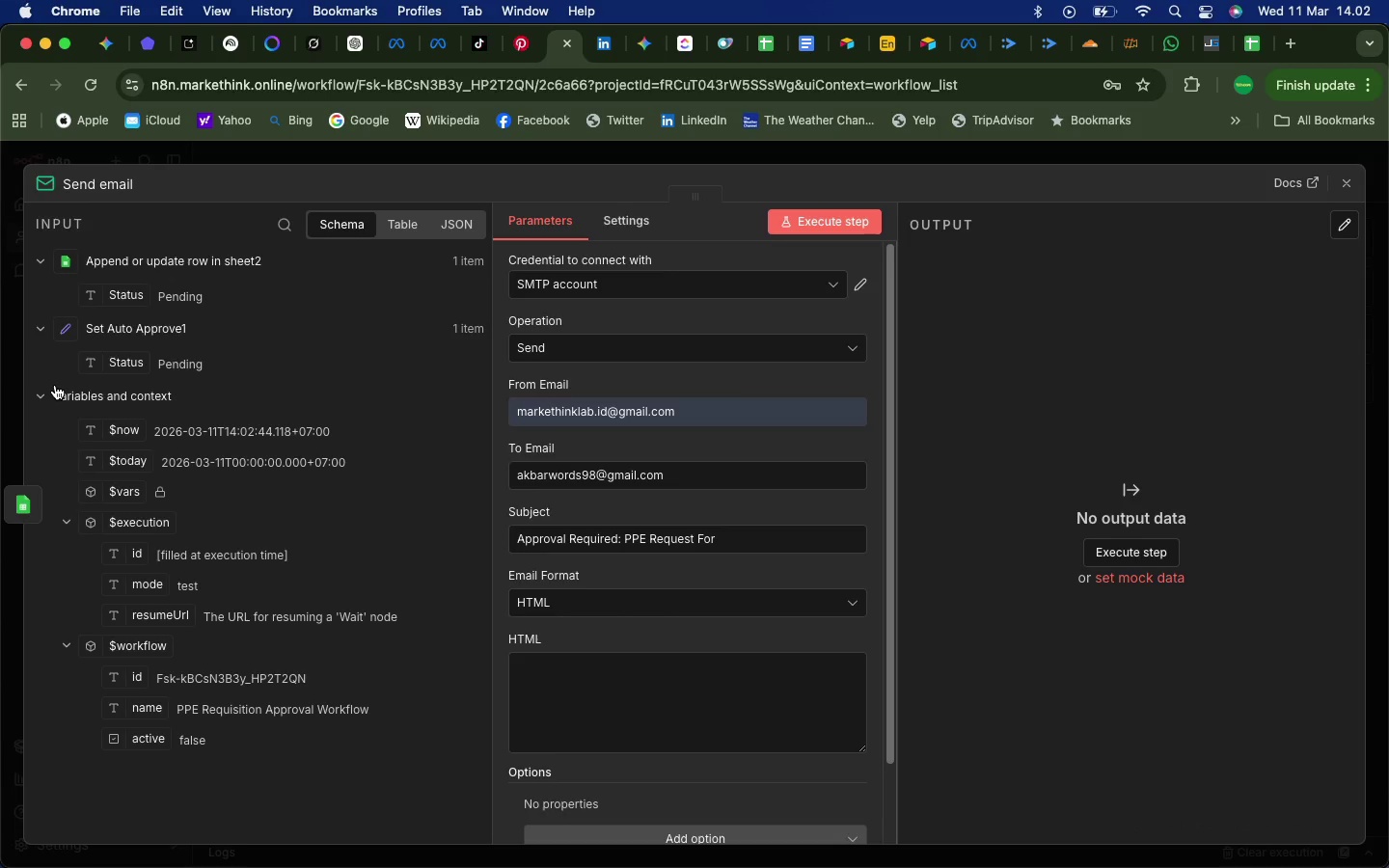 
wait(14.35)
 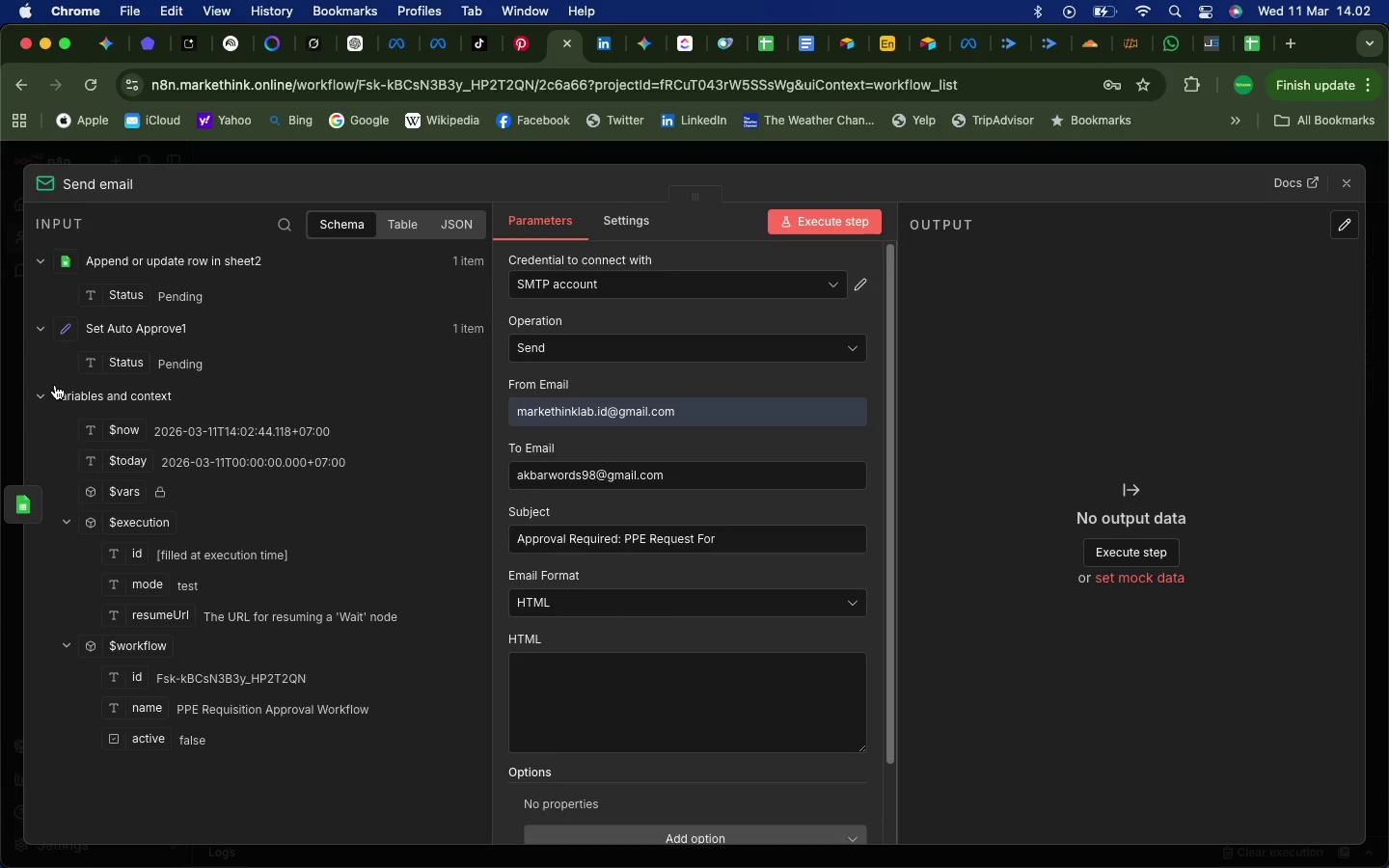 
left_click([463, 218])
 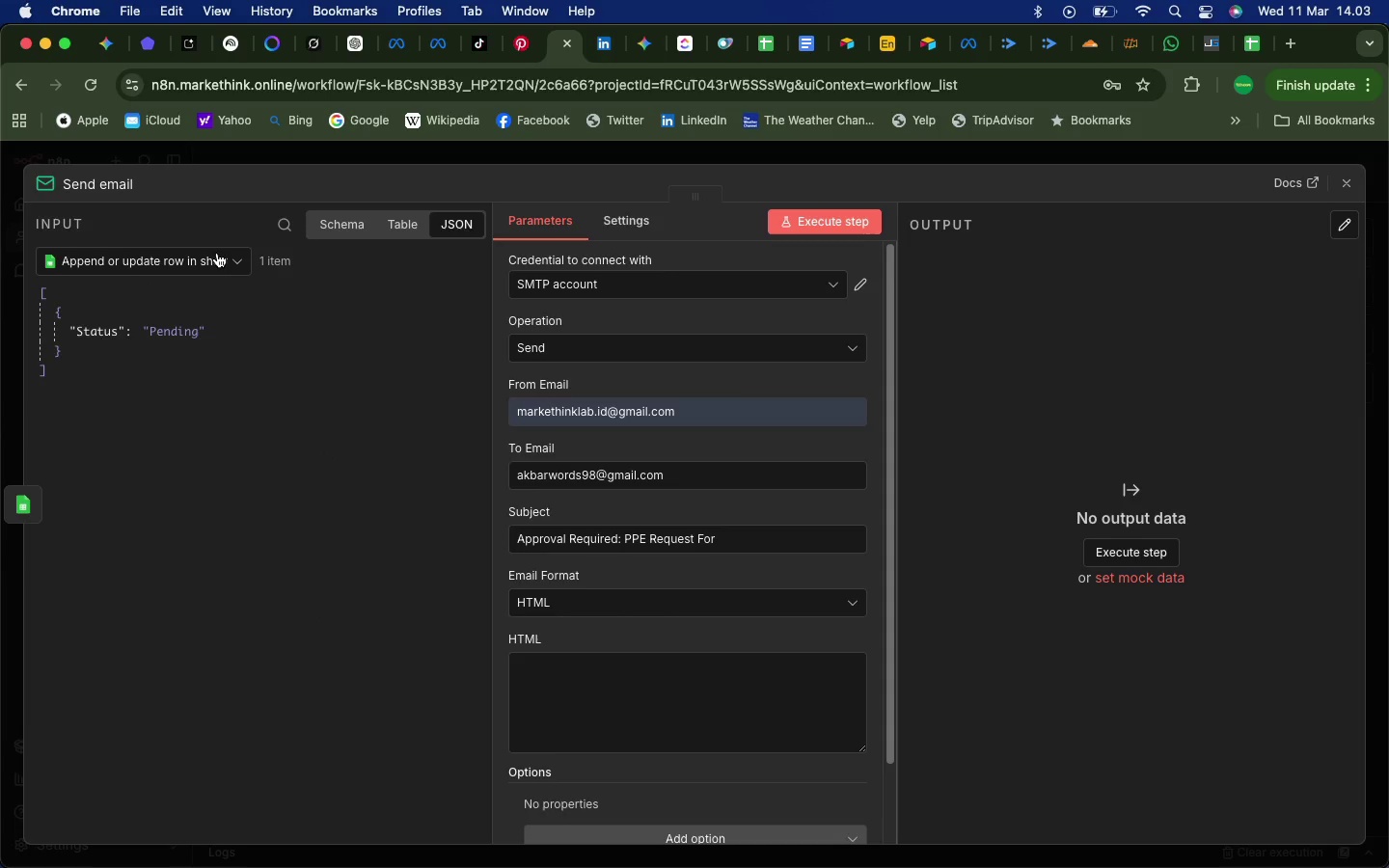 
left_click([215, 259])
 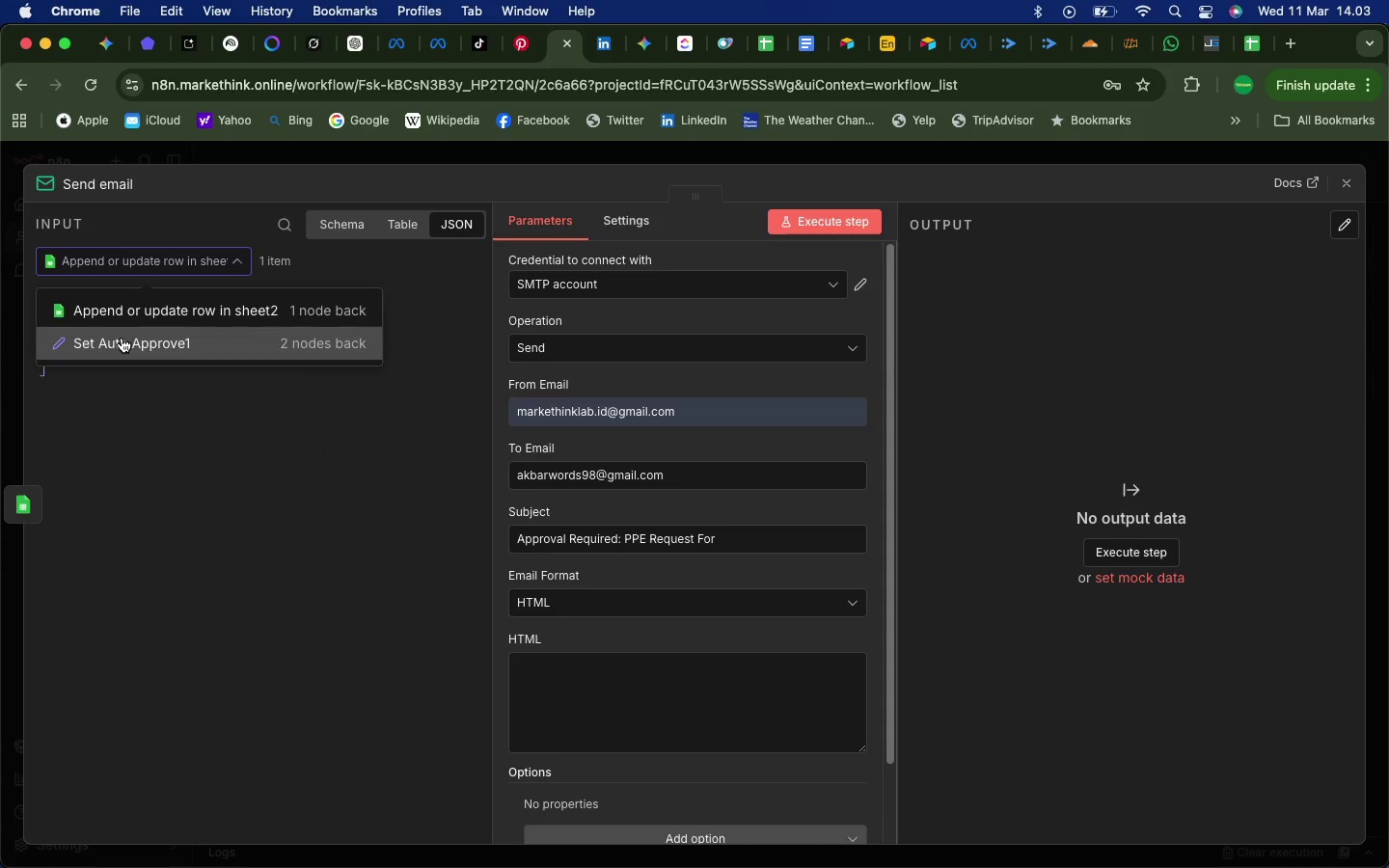 
left_click([122, 338])
 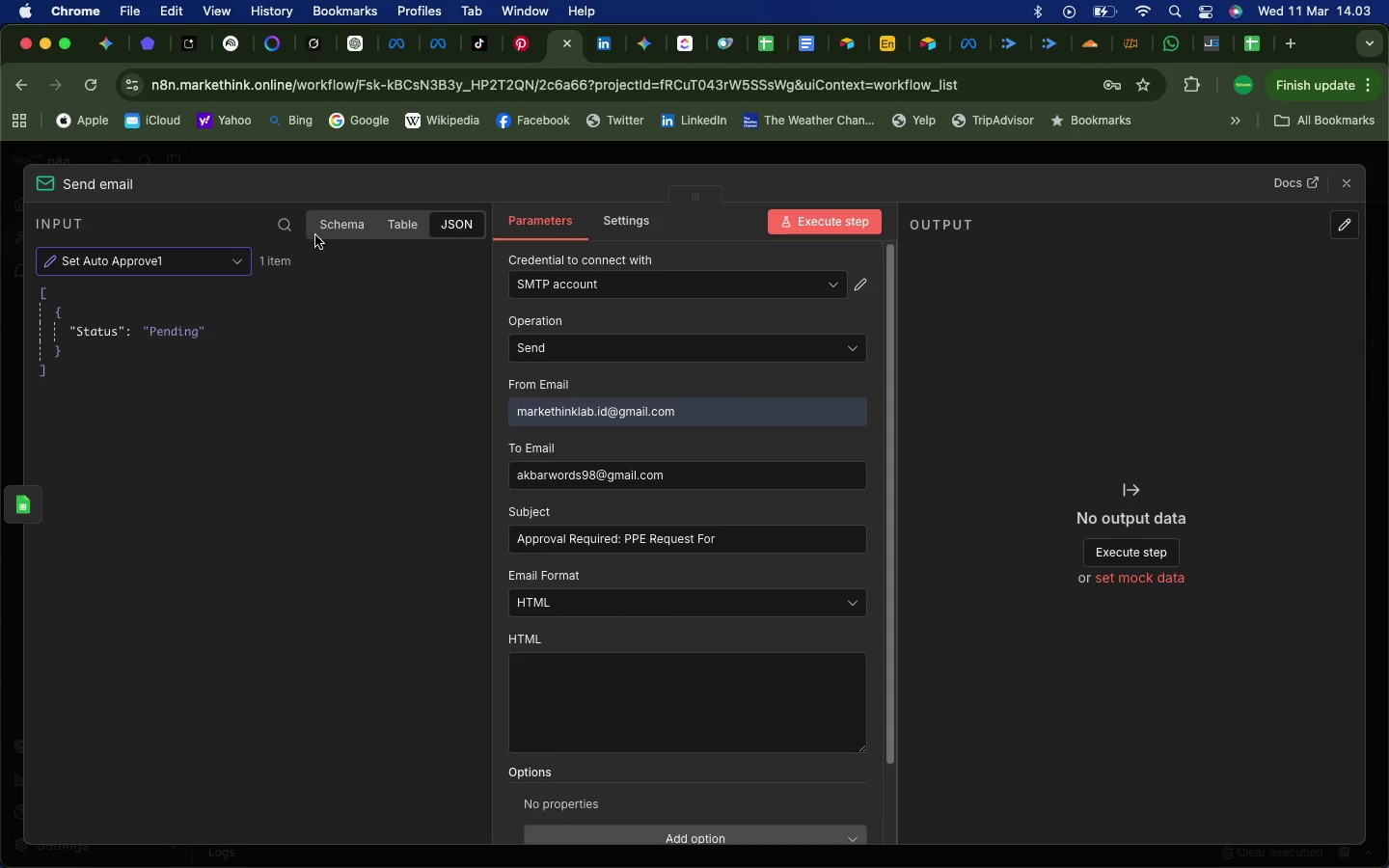 
left_click([328, 230])
 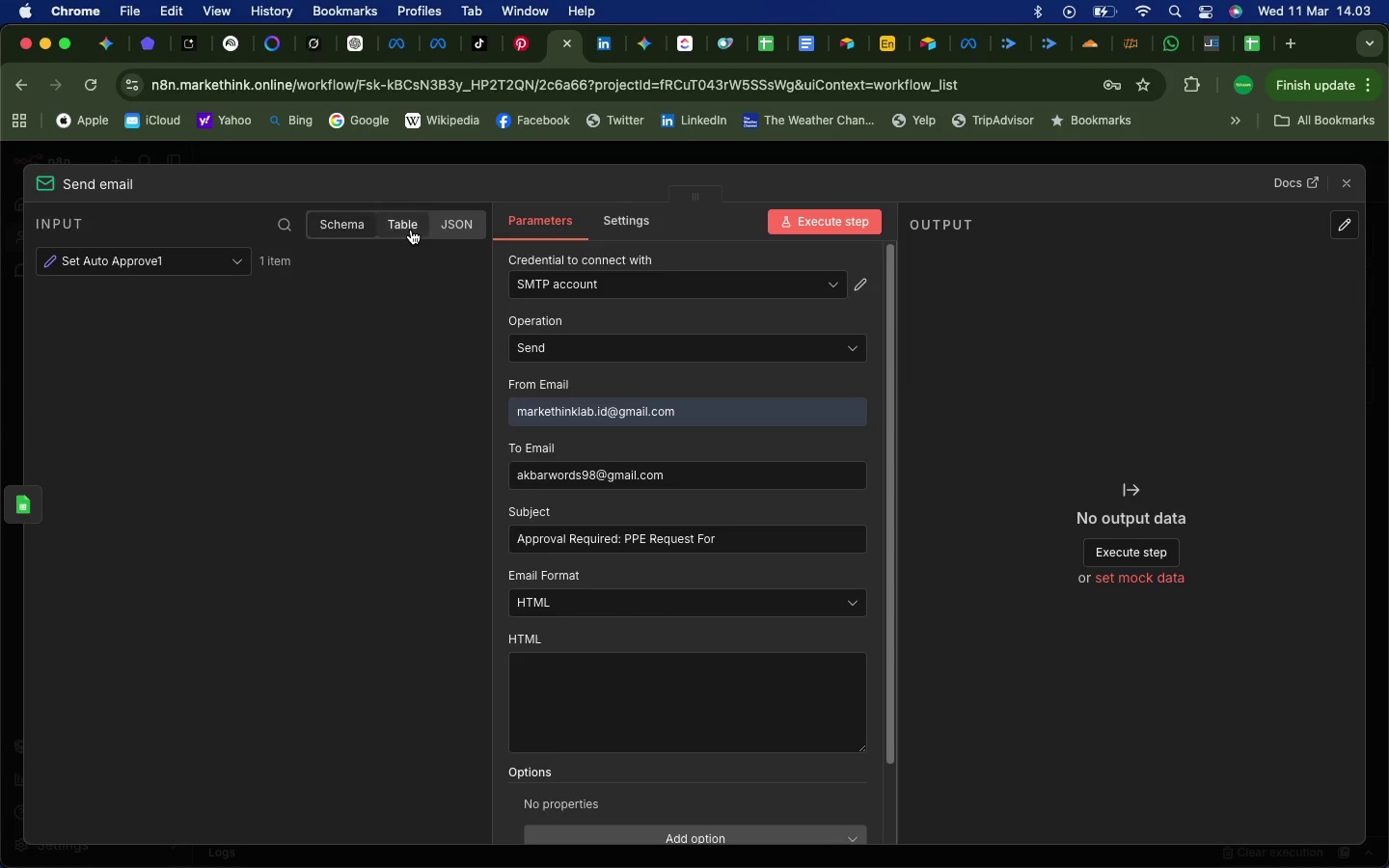 
left_click([411, 230])
 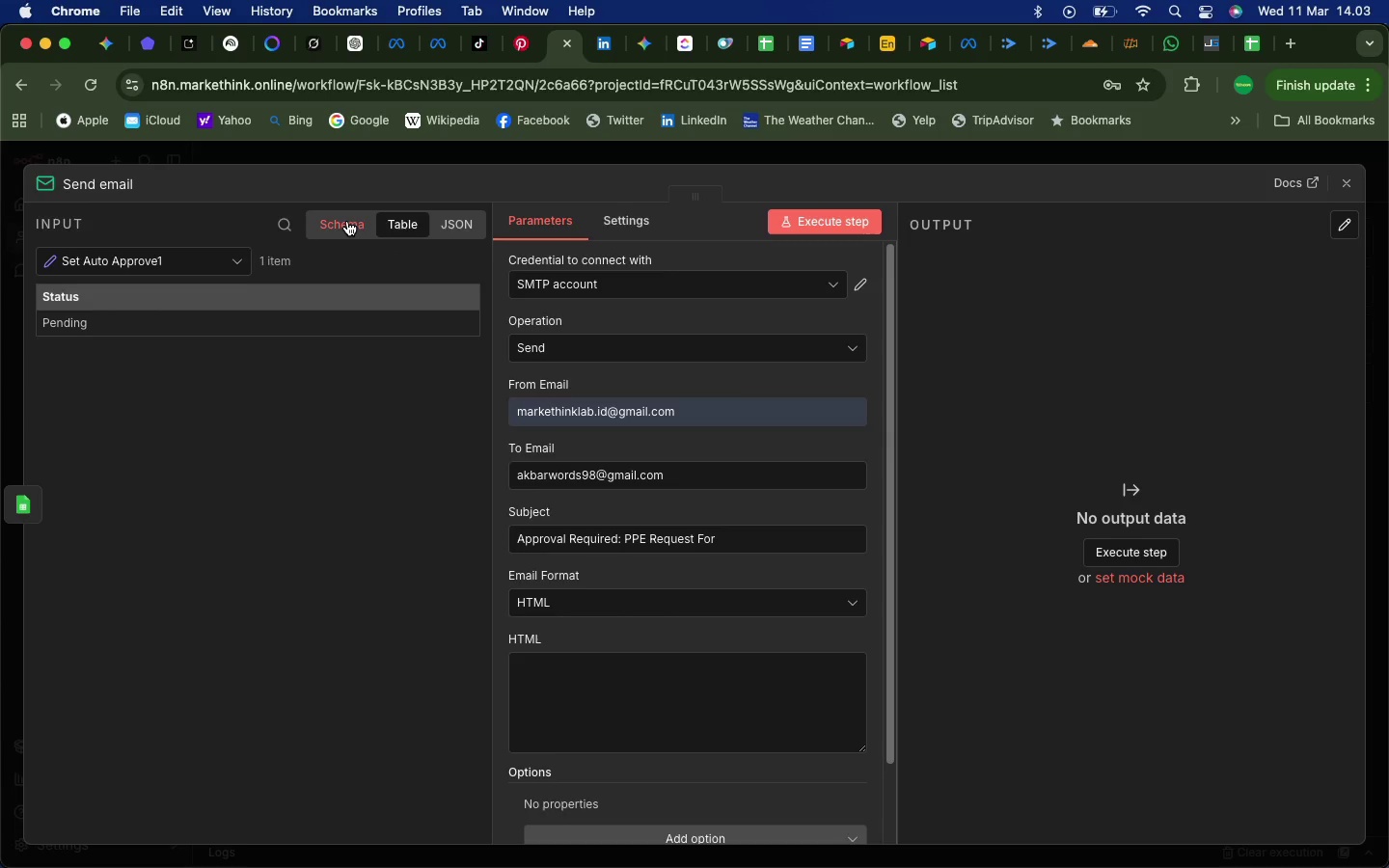 
left_click([346, 221])
 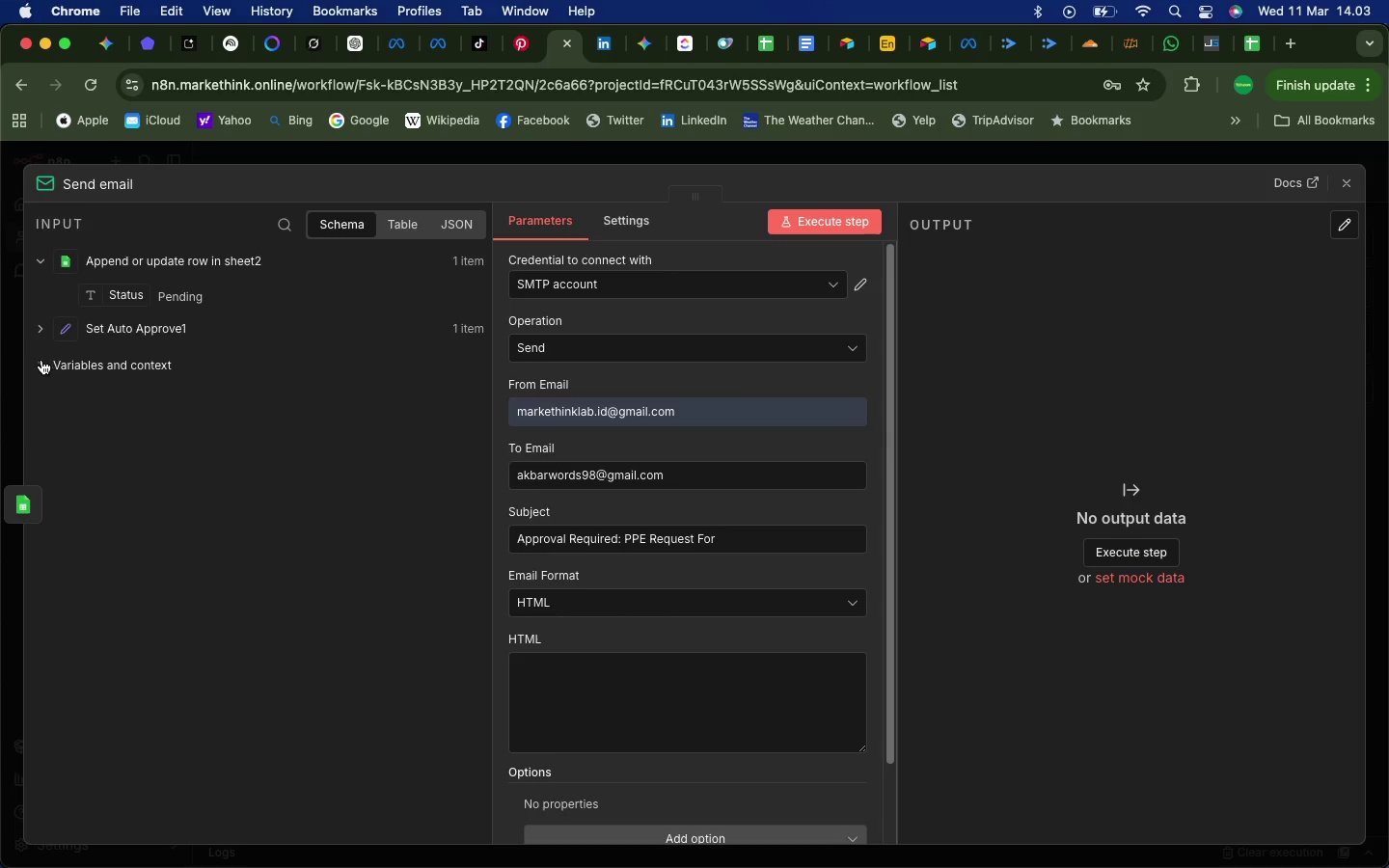 
left_click([41, 360])
 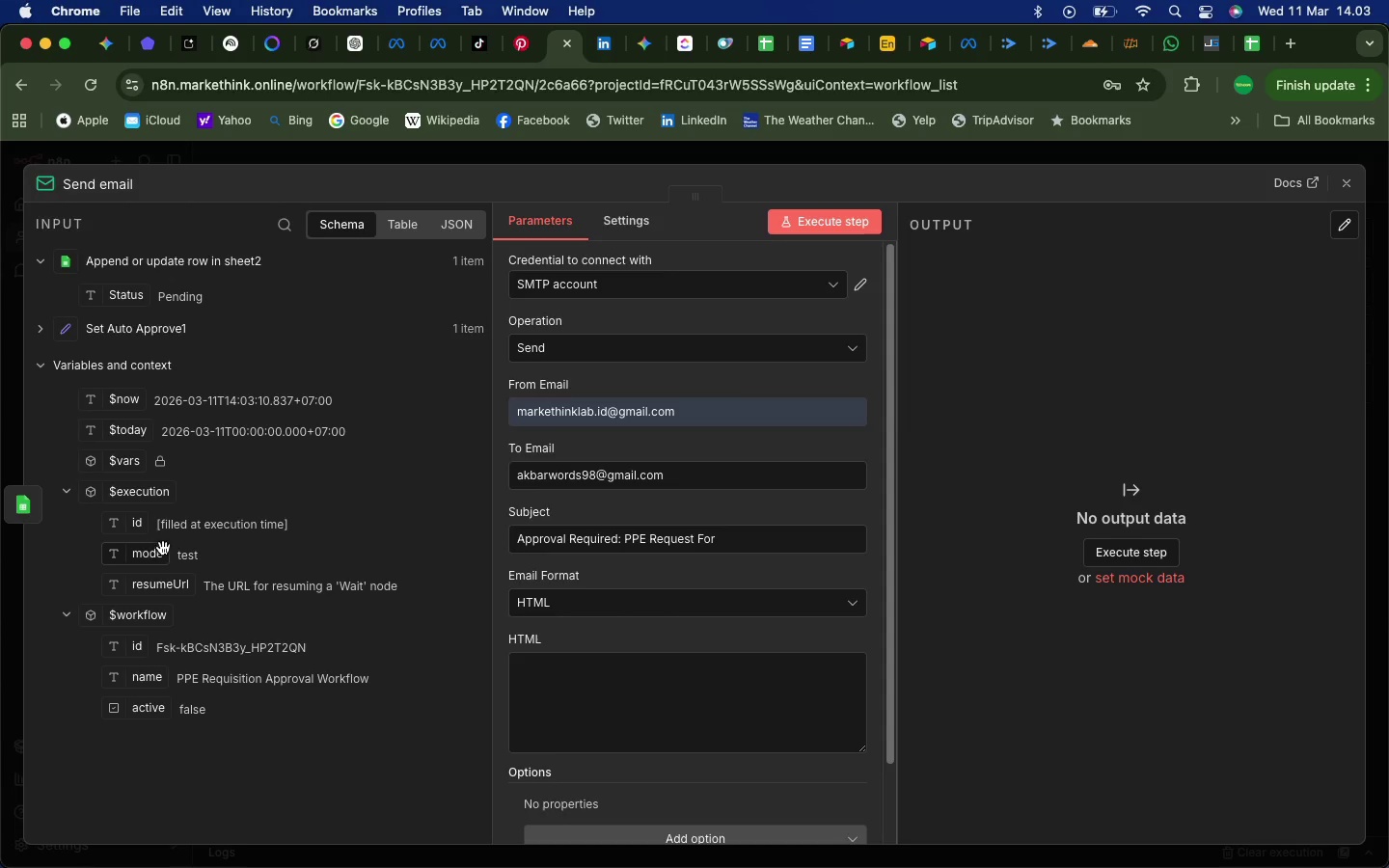 
wait(16.87)
 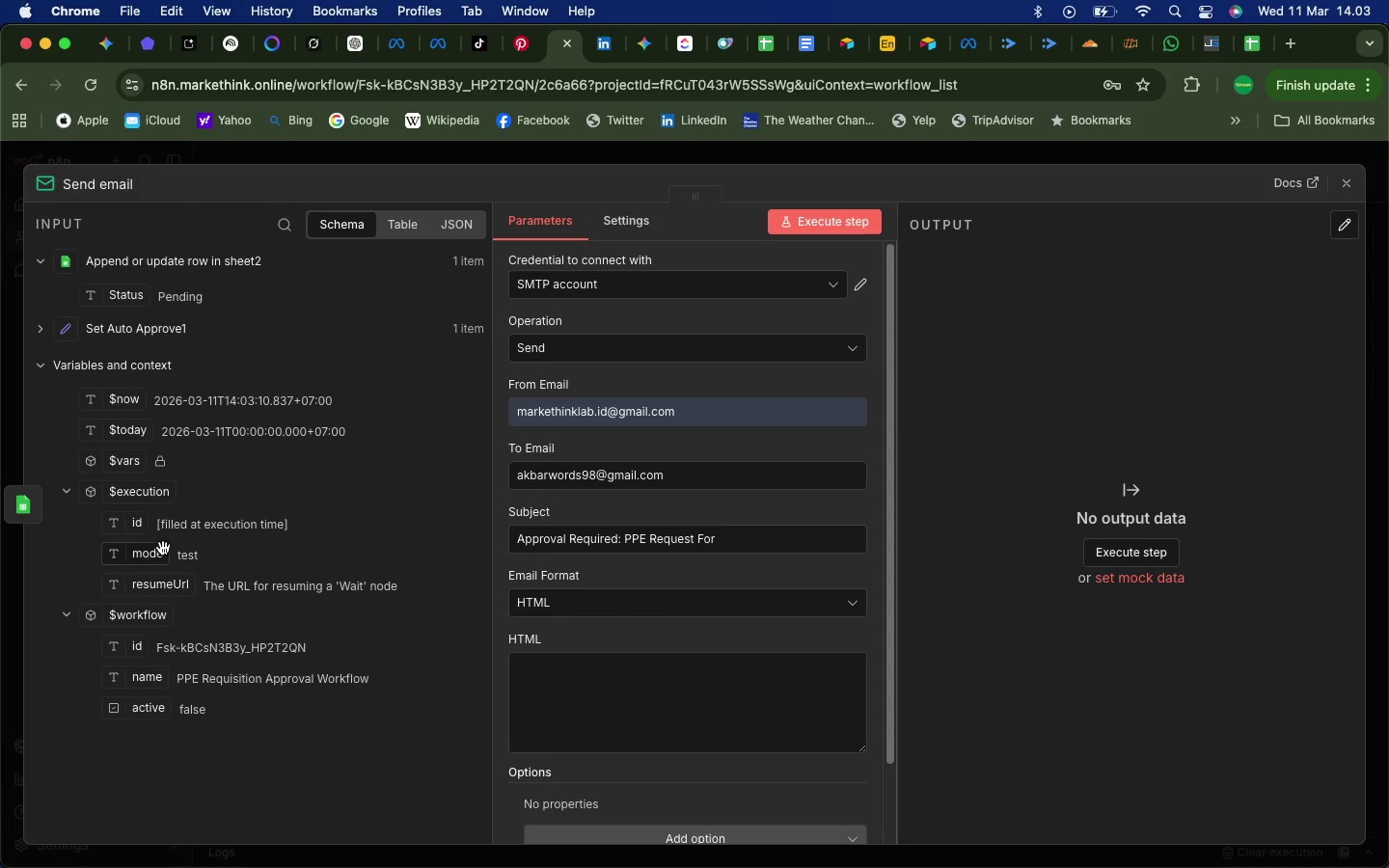 
left_click([1347, 186])
 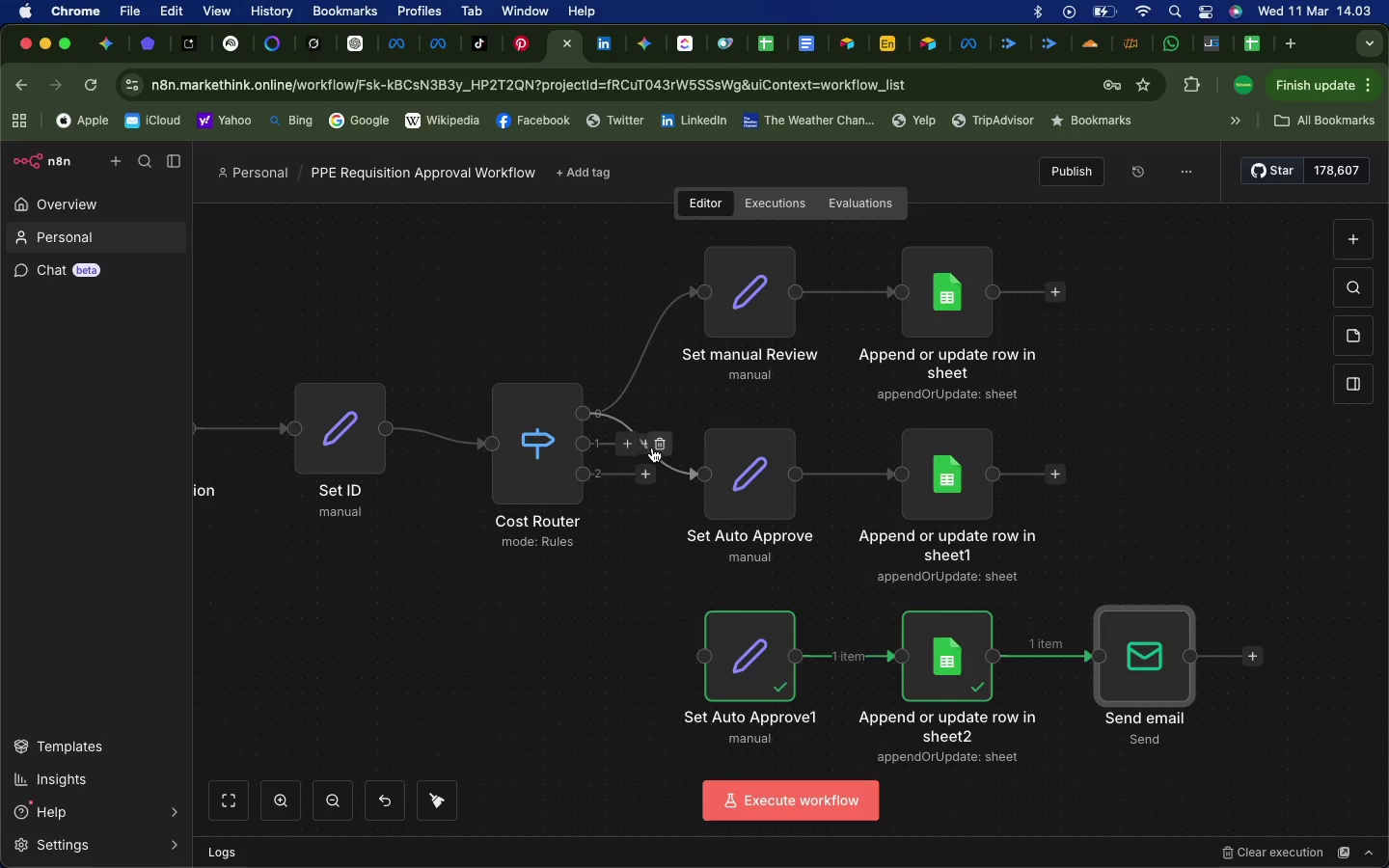 
wait(8.24)
 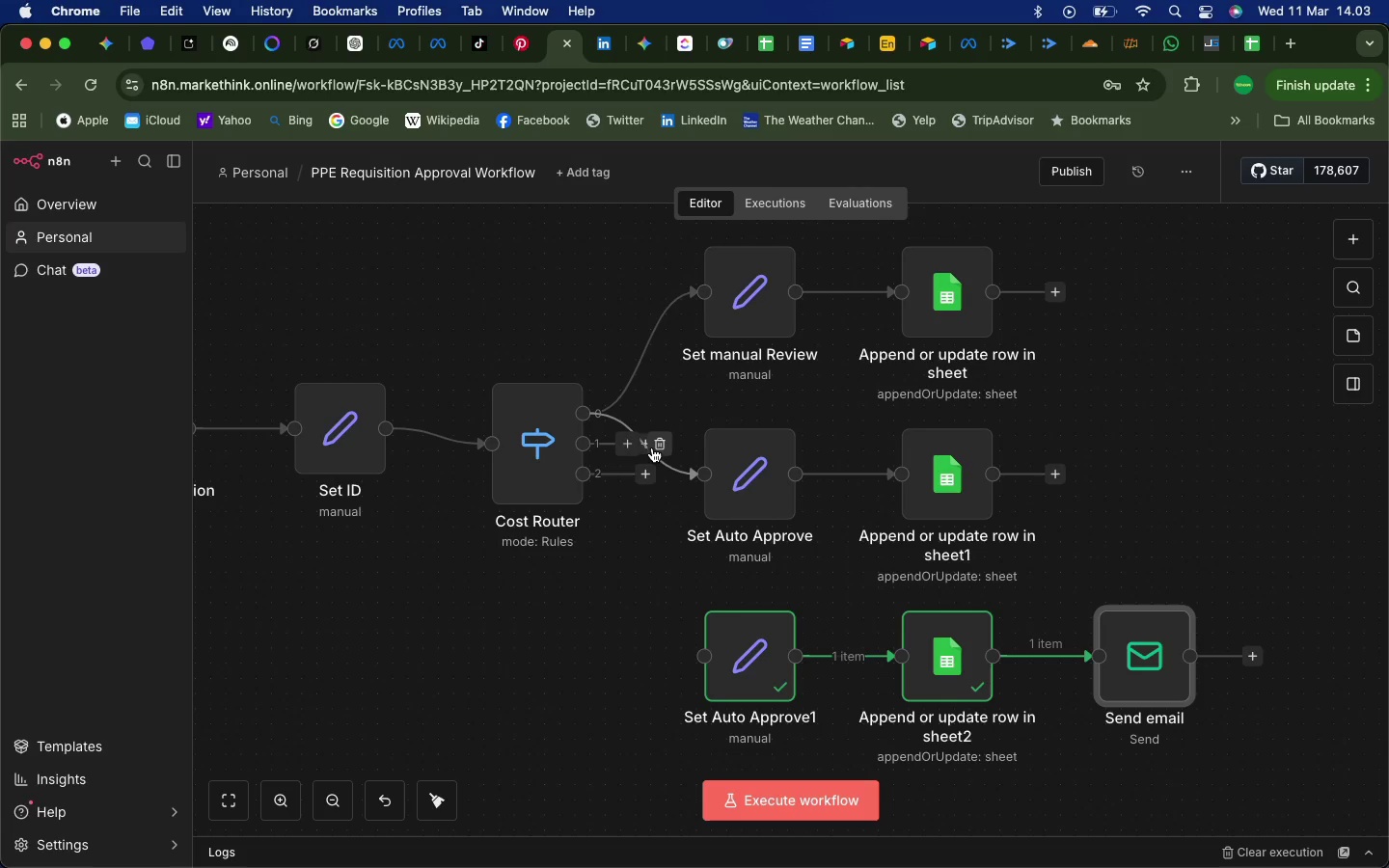 
left_click([664, 443])
 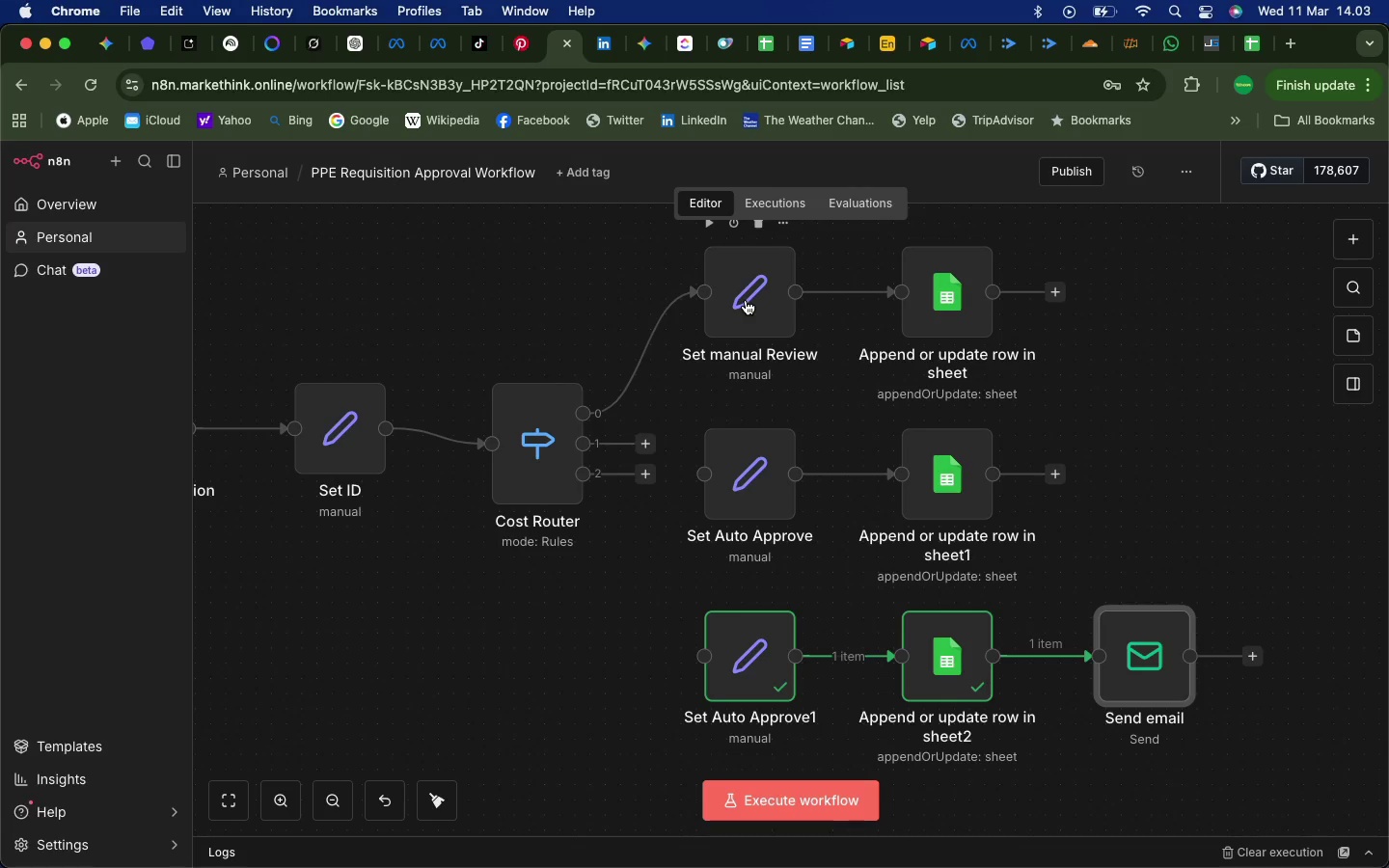 
wait(6.87)
 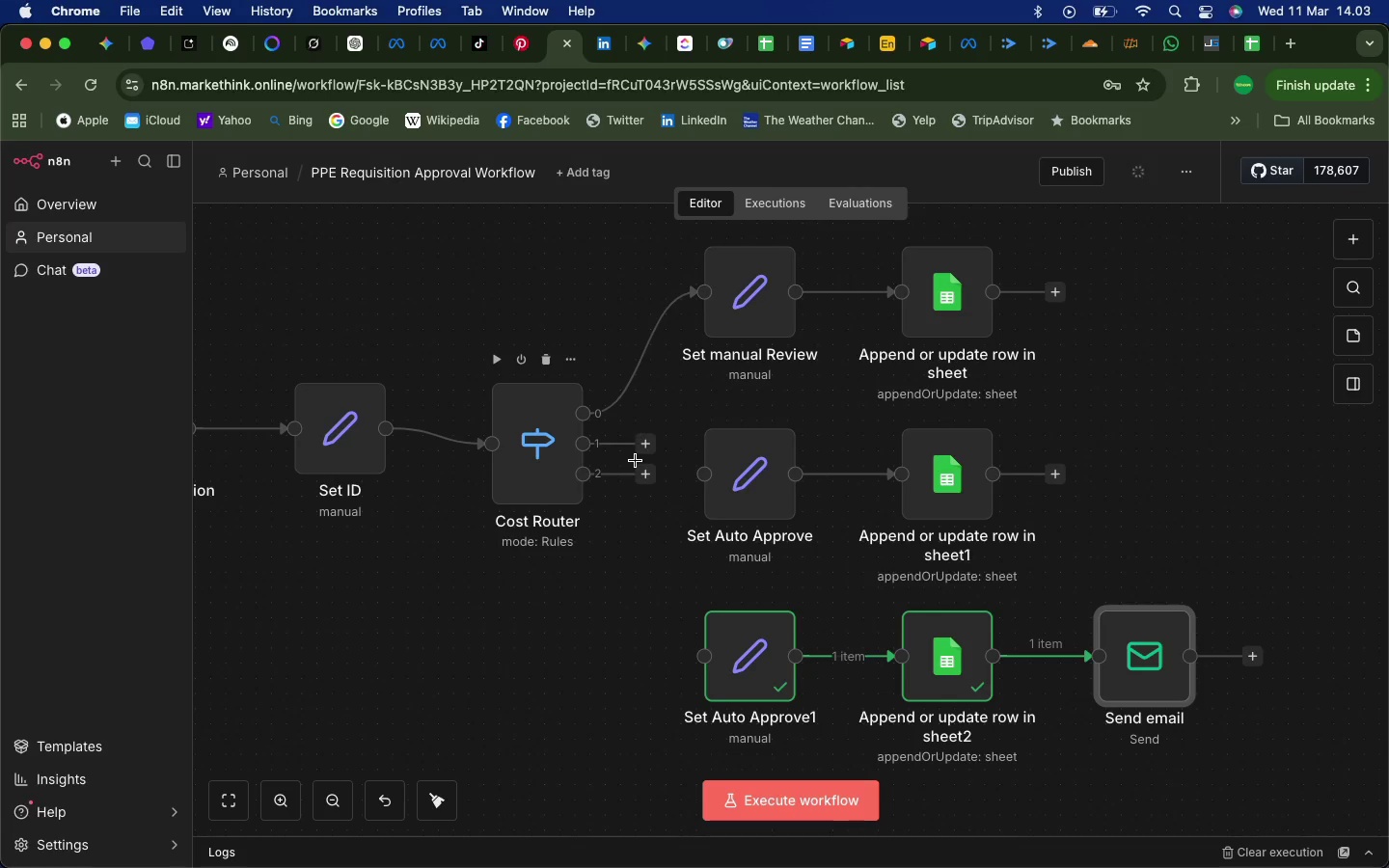 
double_click([538, 440])
 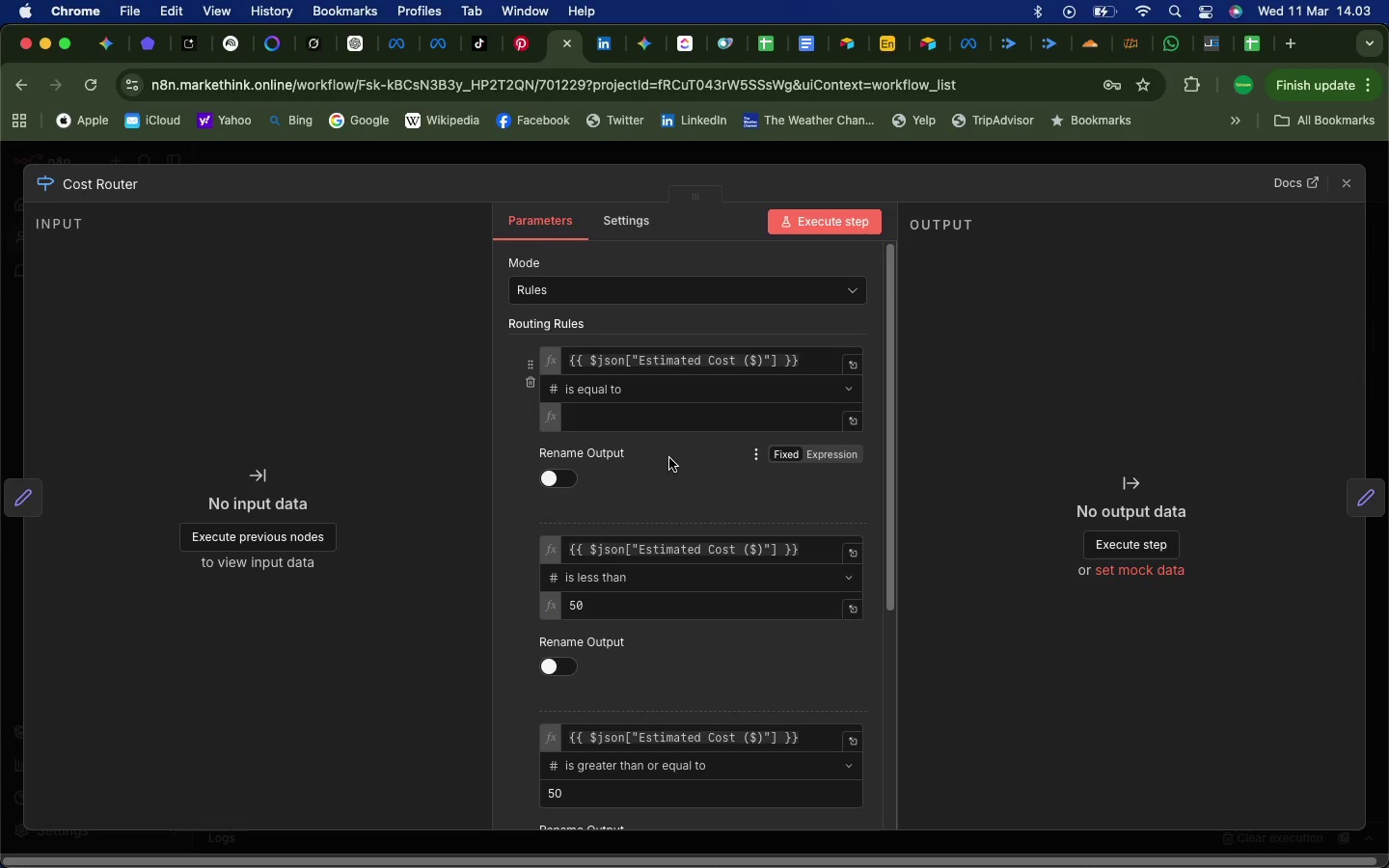 
scroll: coordinate [649, 535], scroll_direction: up, amount: 12.0
 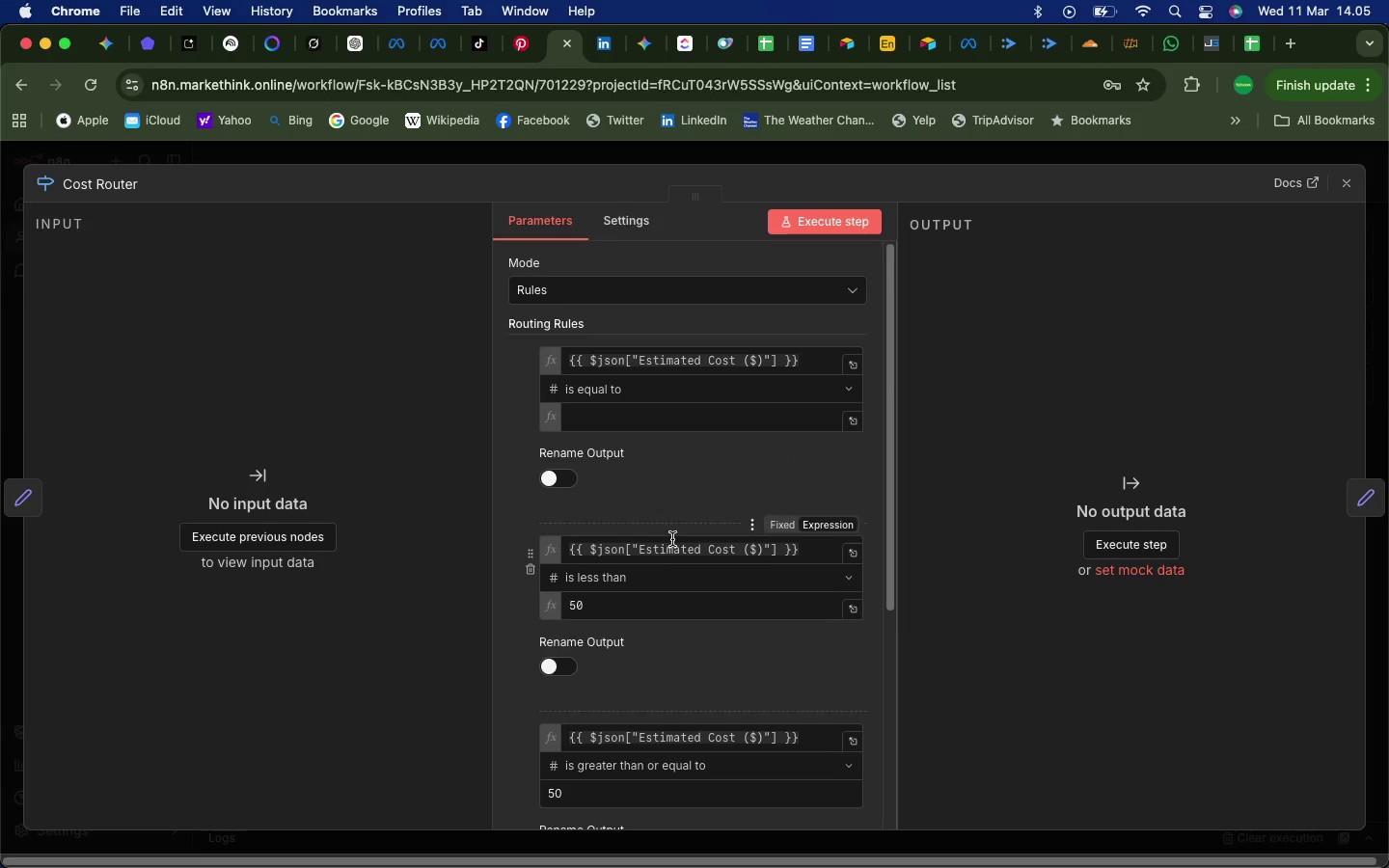 
wait(87.81)
 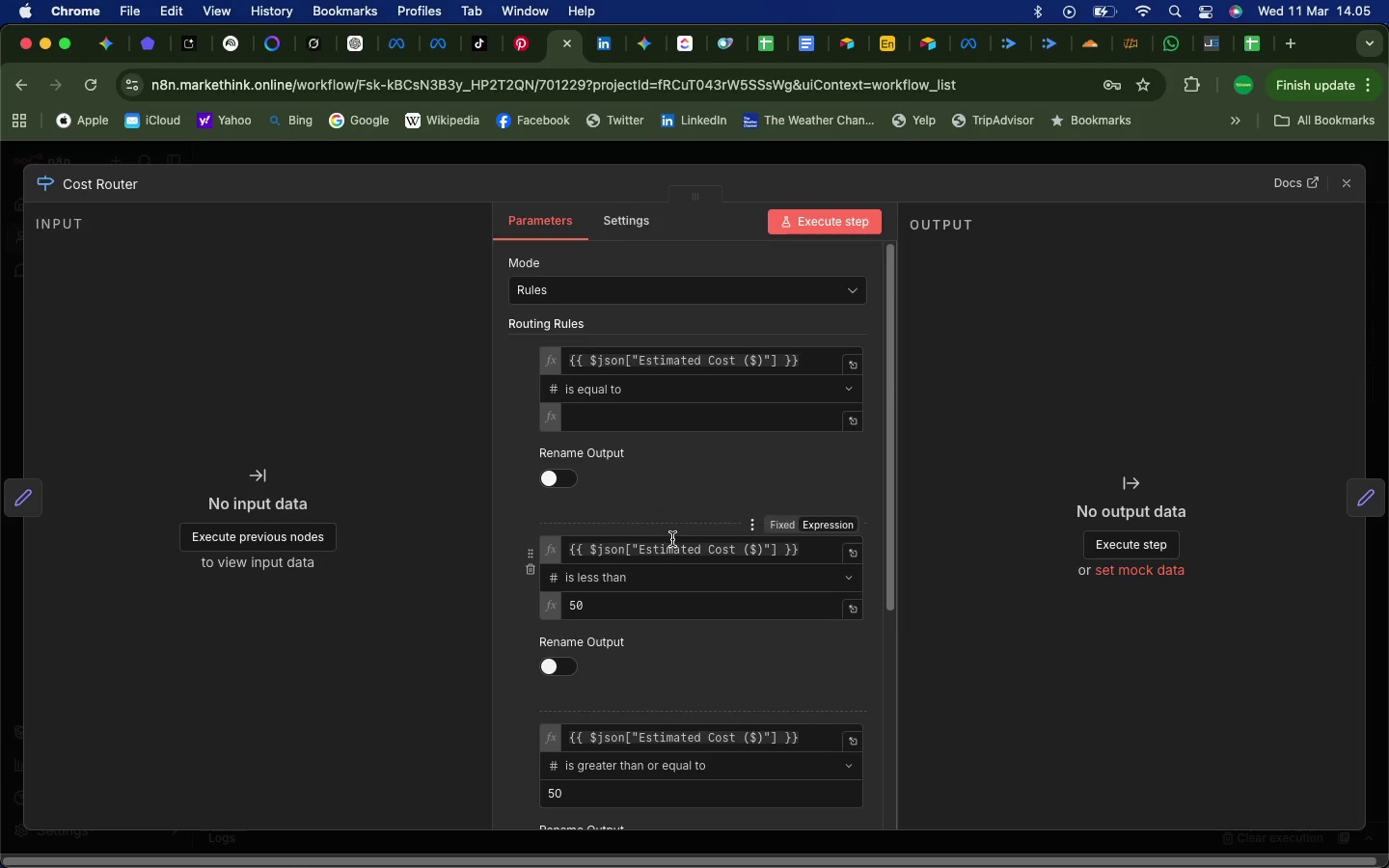 
left_click([1345, 181])
 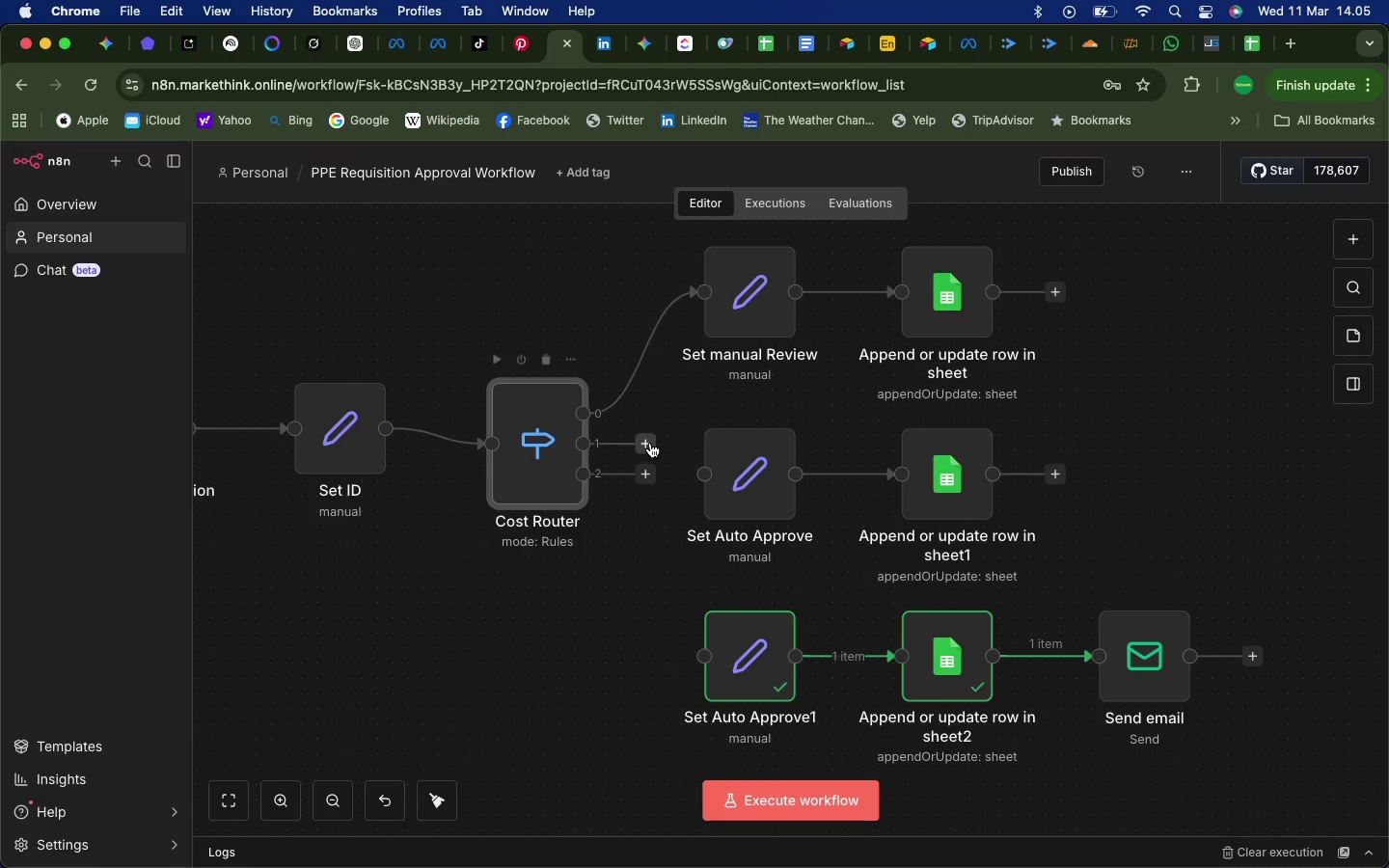 
left_click_drag(start_coordinate=[645, 442], to_coordinate=[703, 473])
 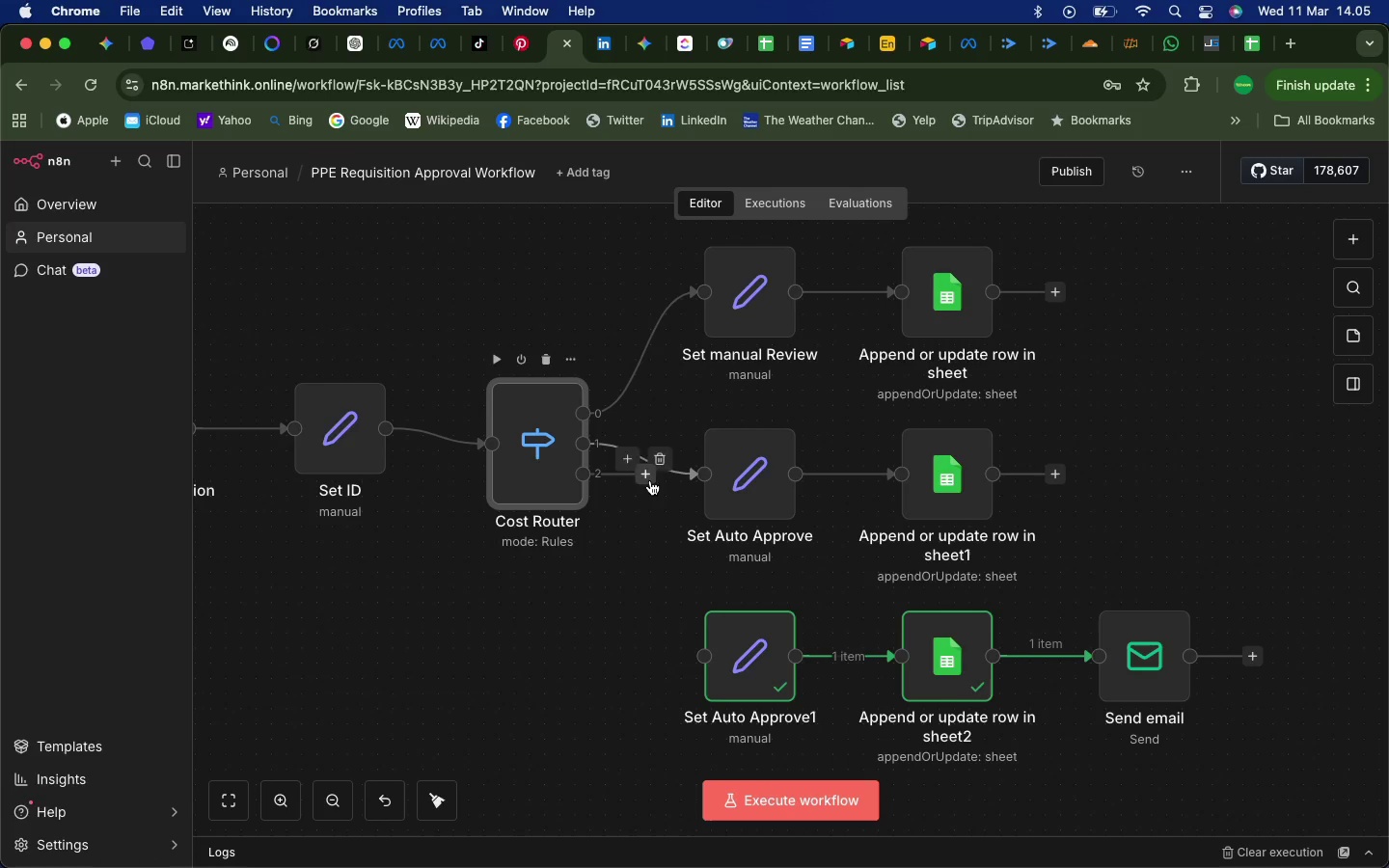 
left_click_drag(start_coordinate=[645, 474], to_coordinate=[690, 665])
 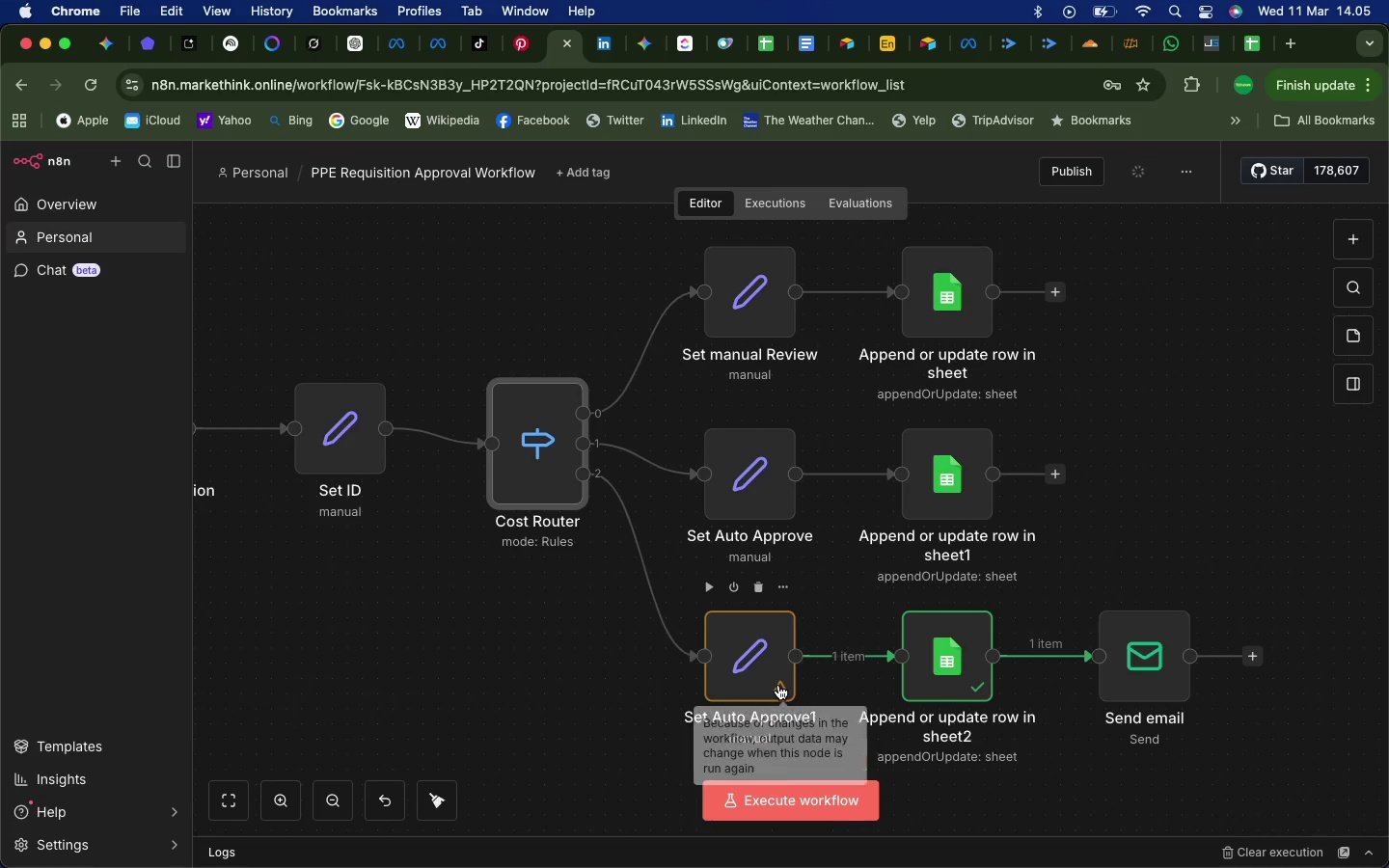 
left_click([778, 685])
 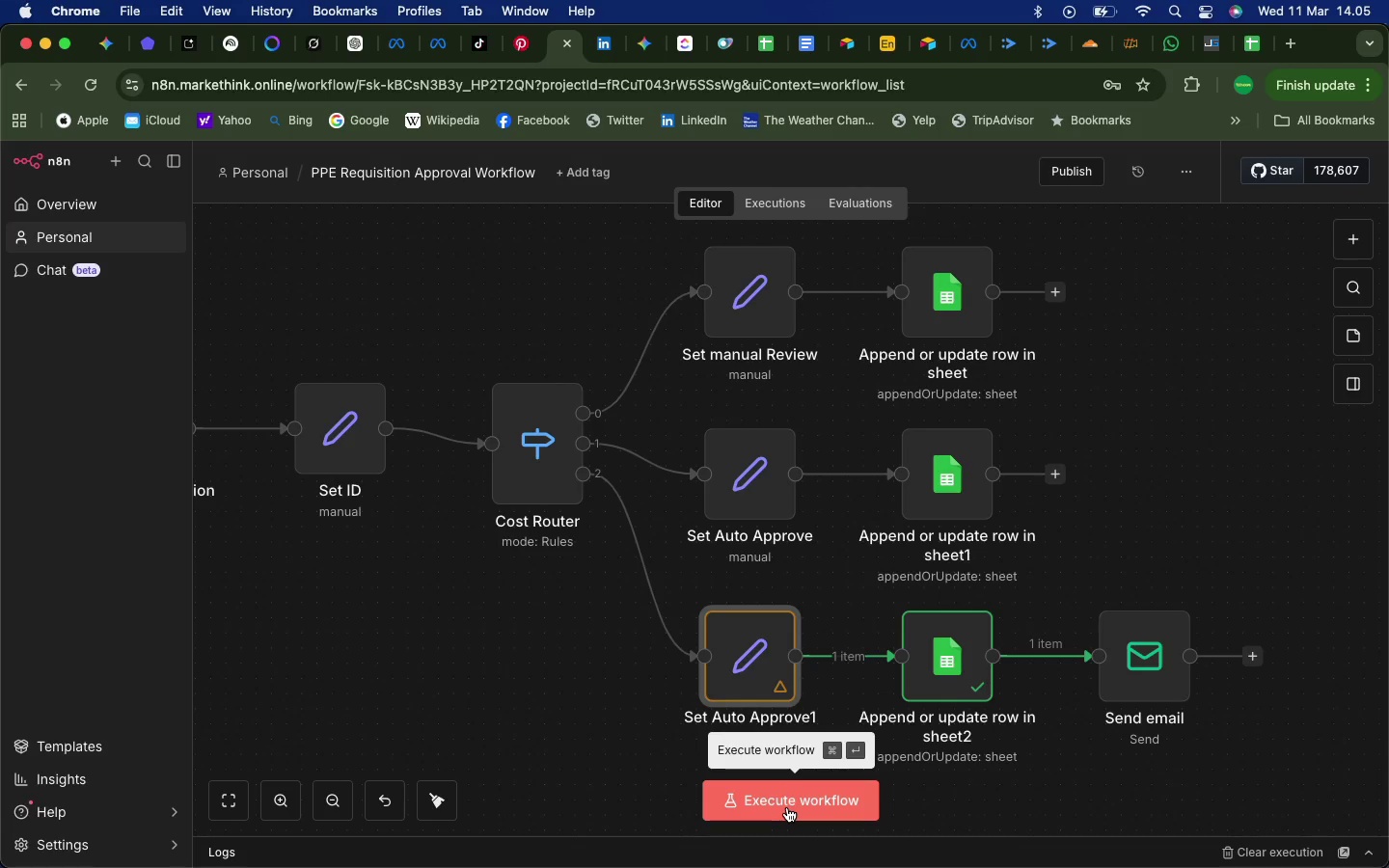 
wait(6.69)
 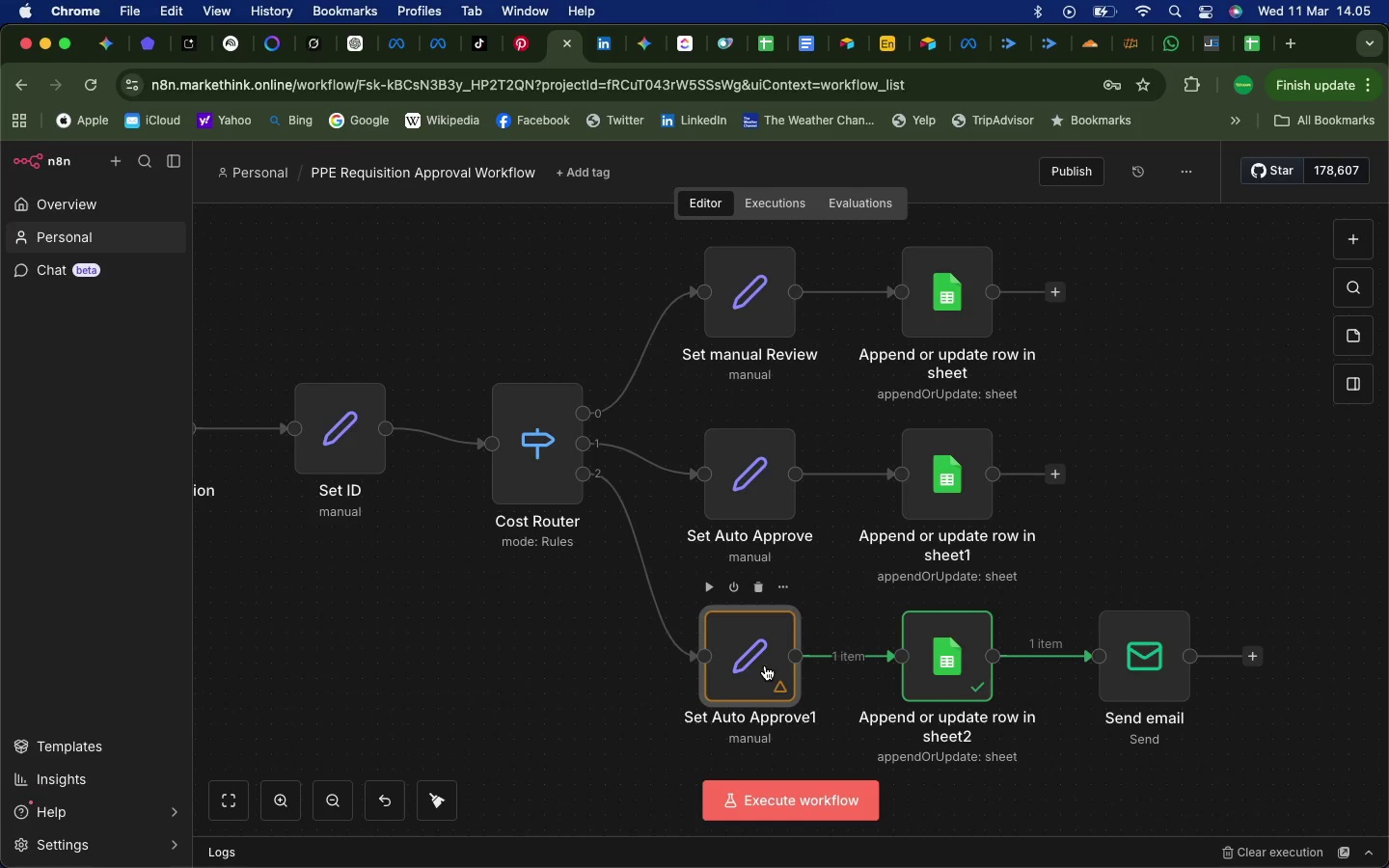 
left_click([792, 800])
 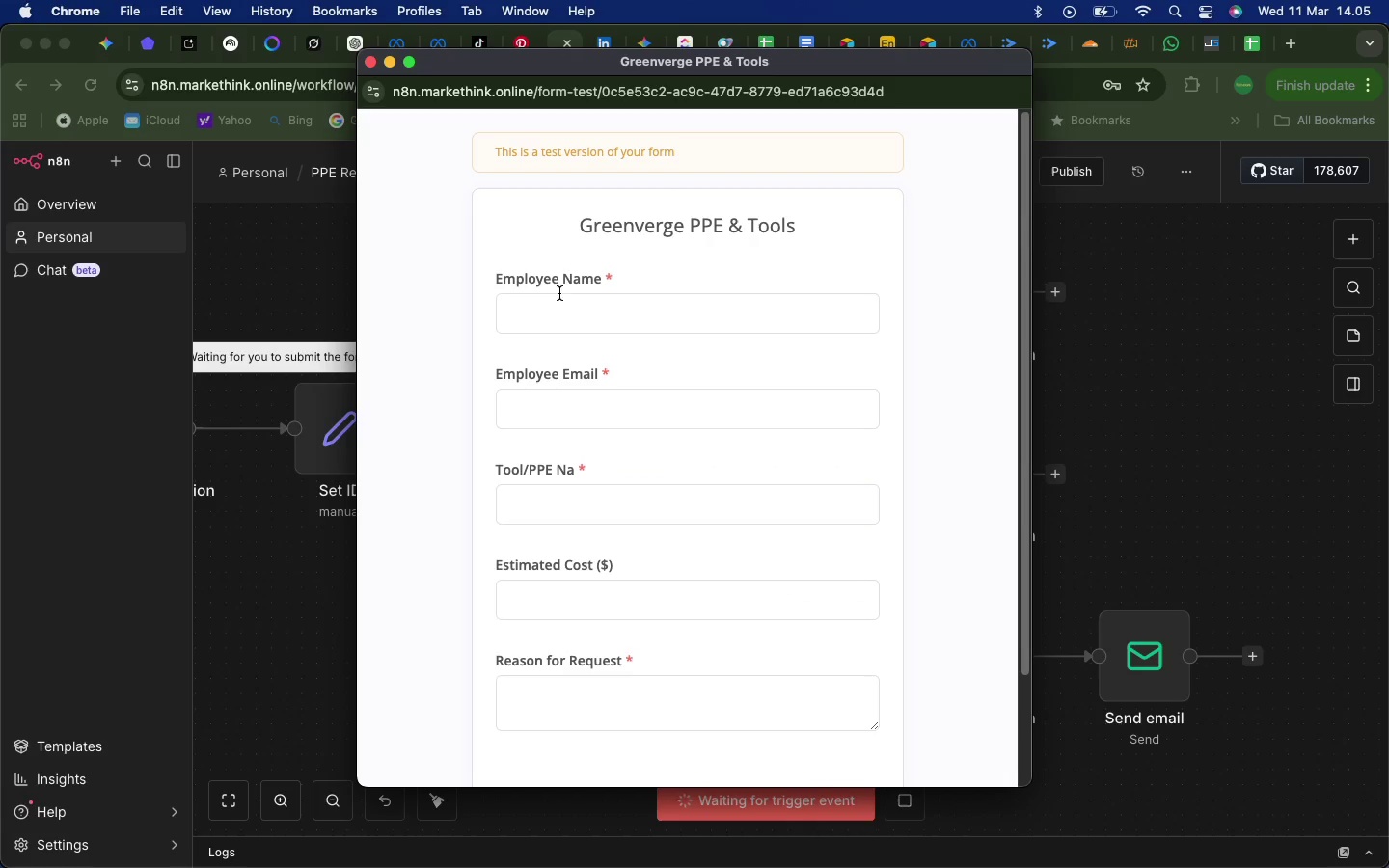 
left_click([546, 315])
 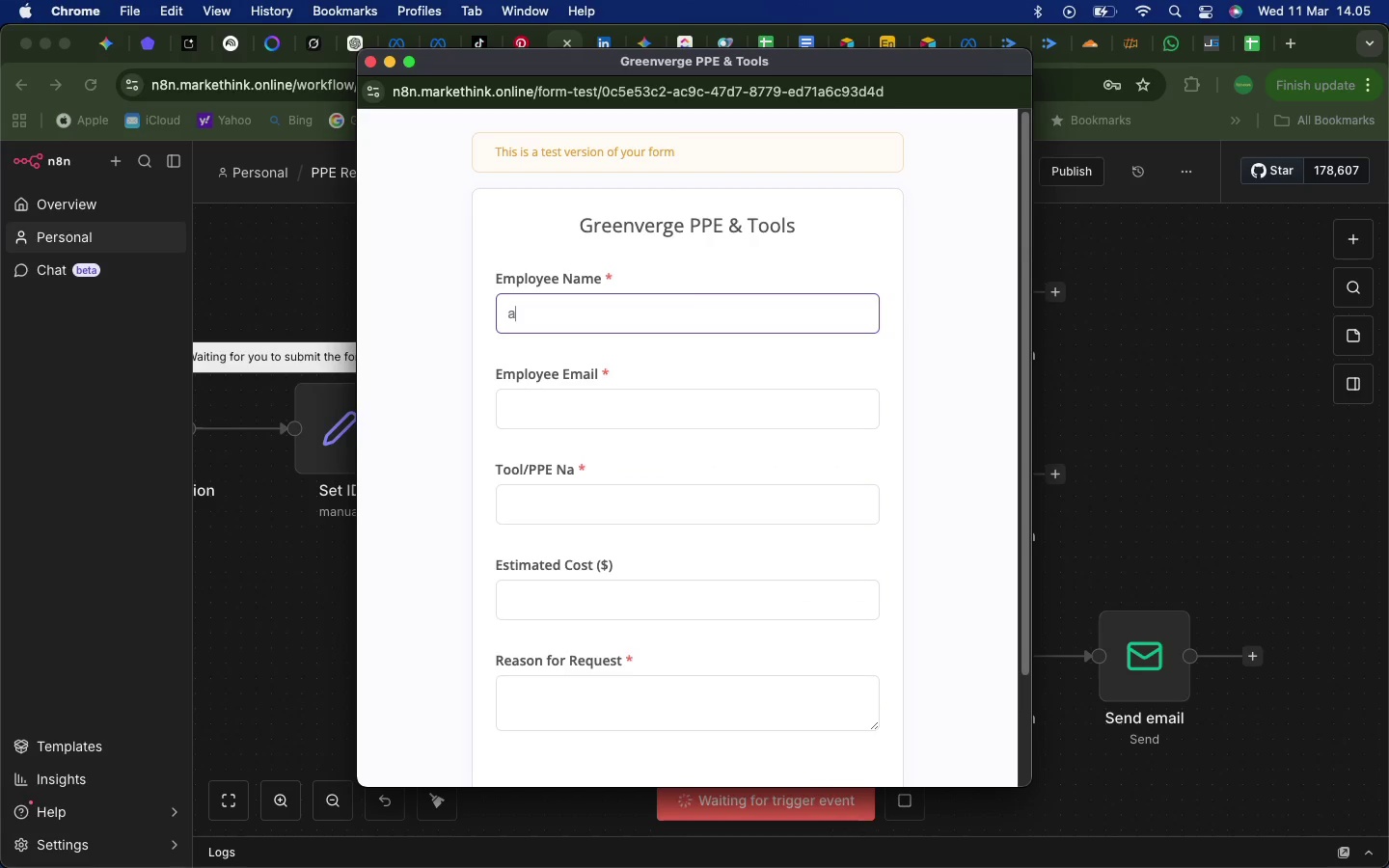 
type(akbar)
 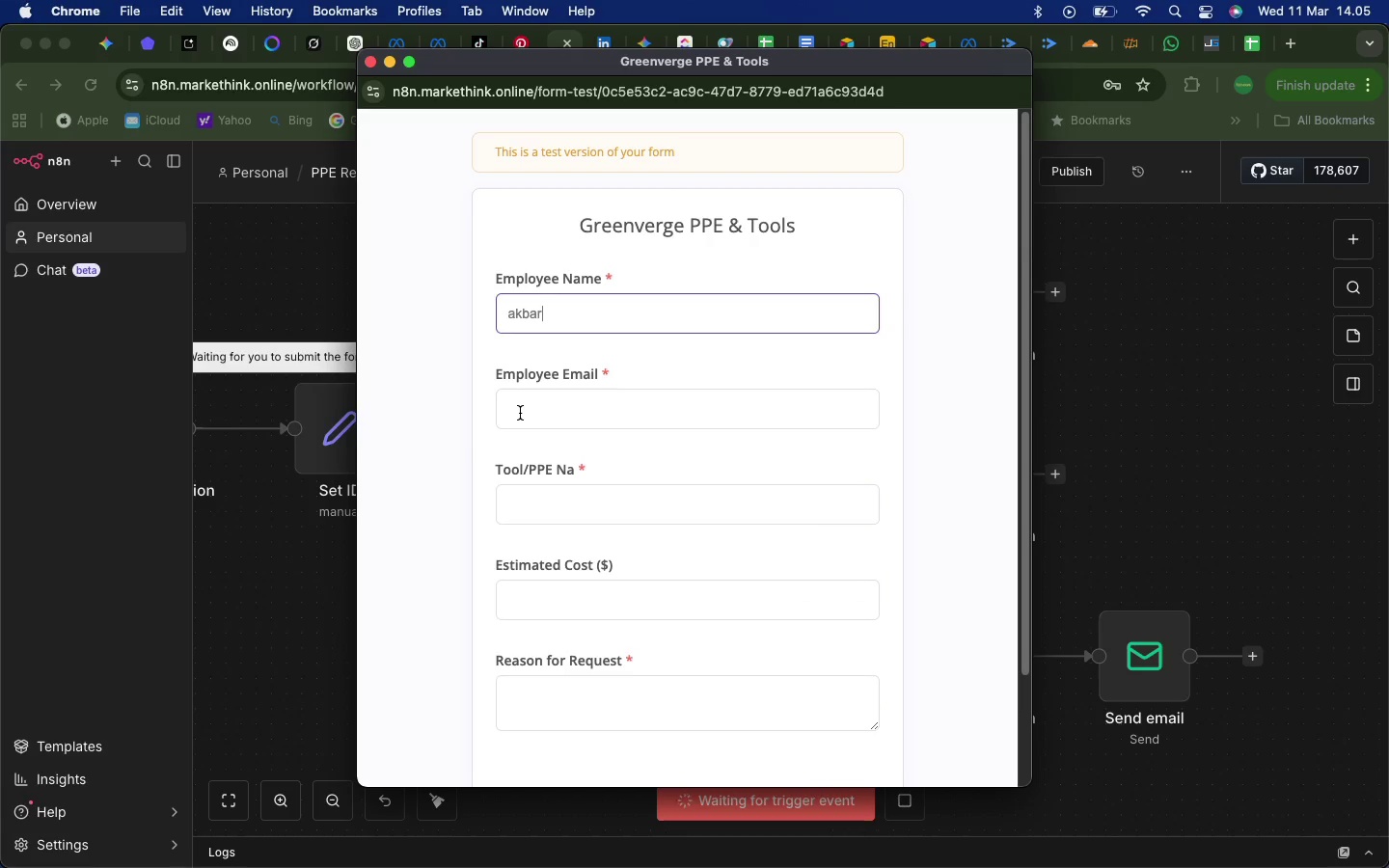 
left_click([520, 413])
 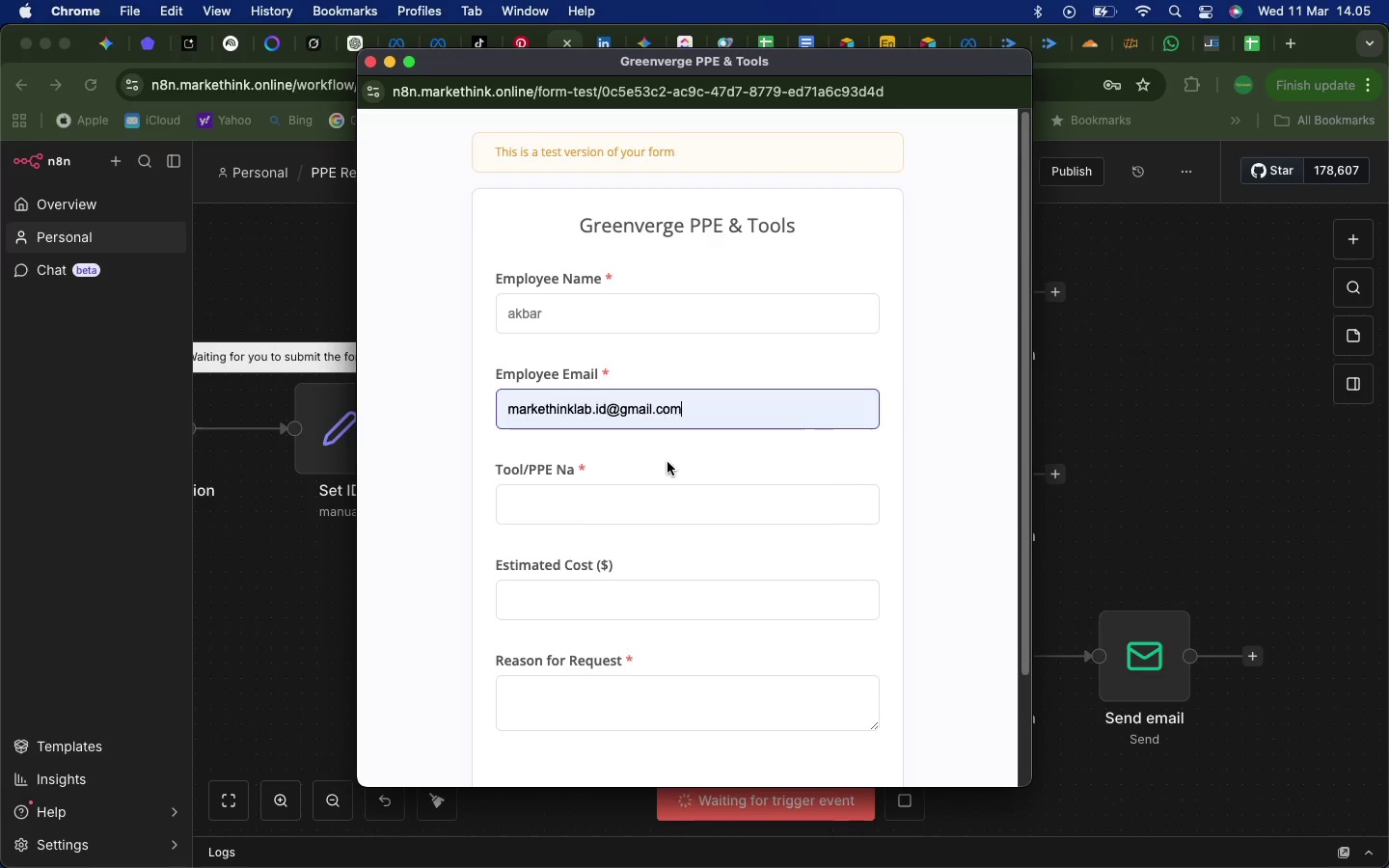 
left_click([667, 462])
 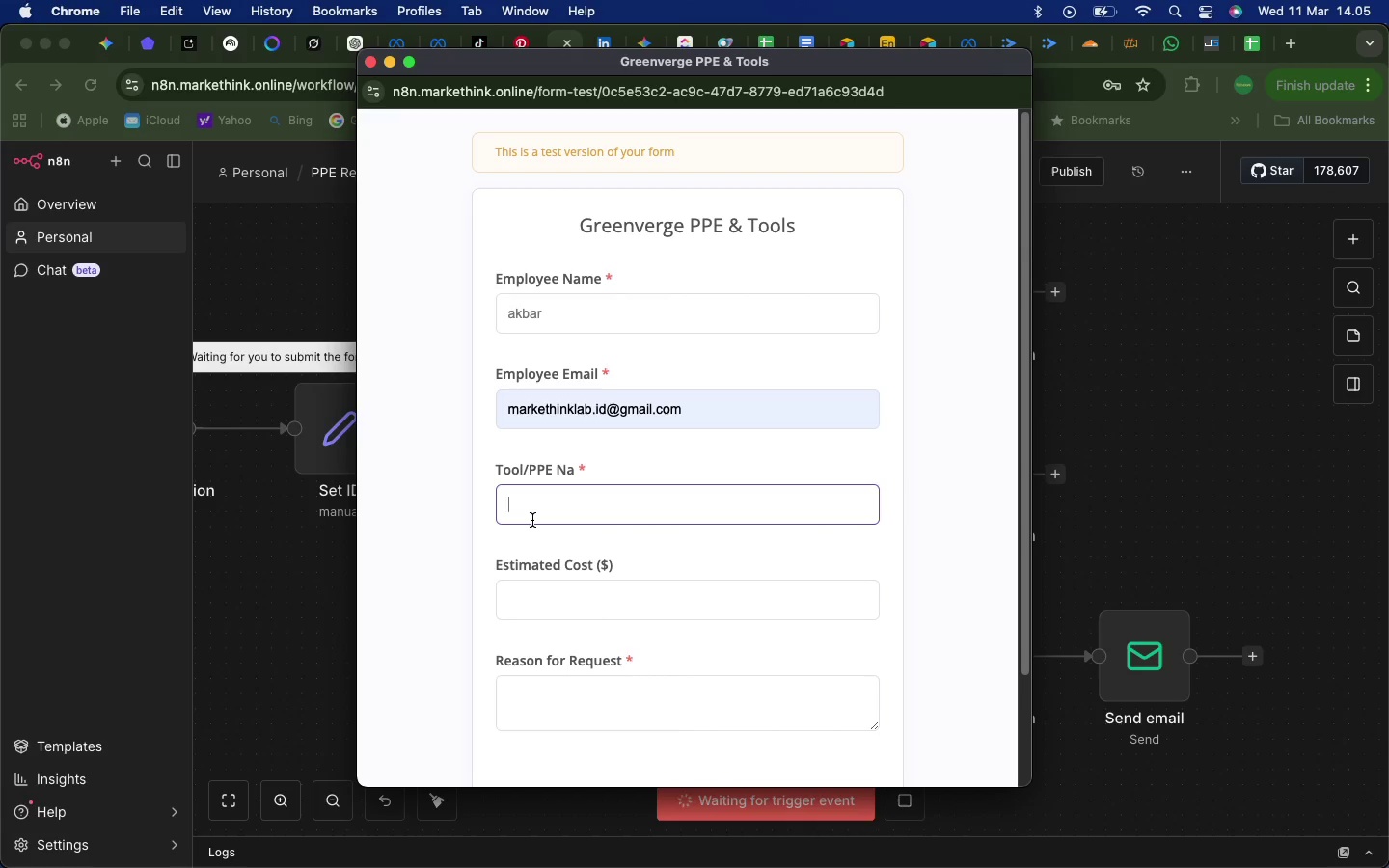 
left_click([532, 520])
 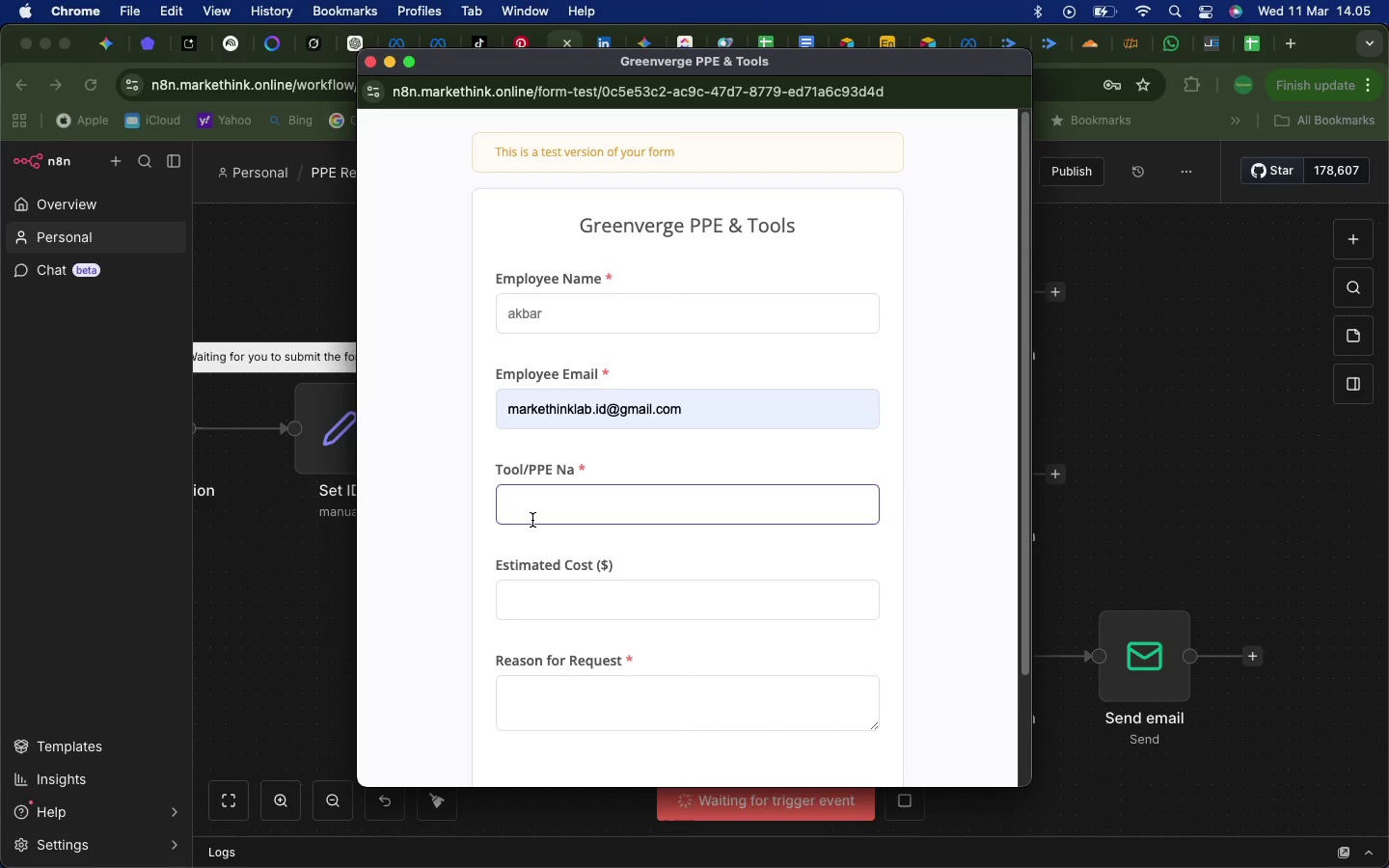 
wait(5.92)
 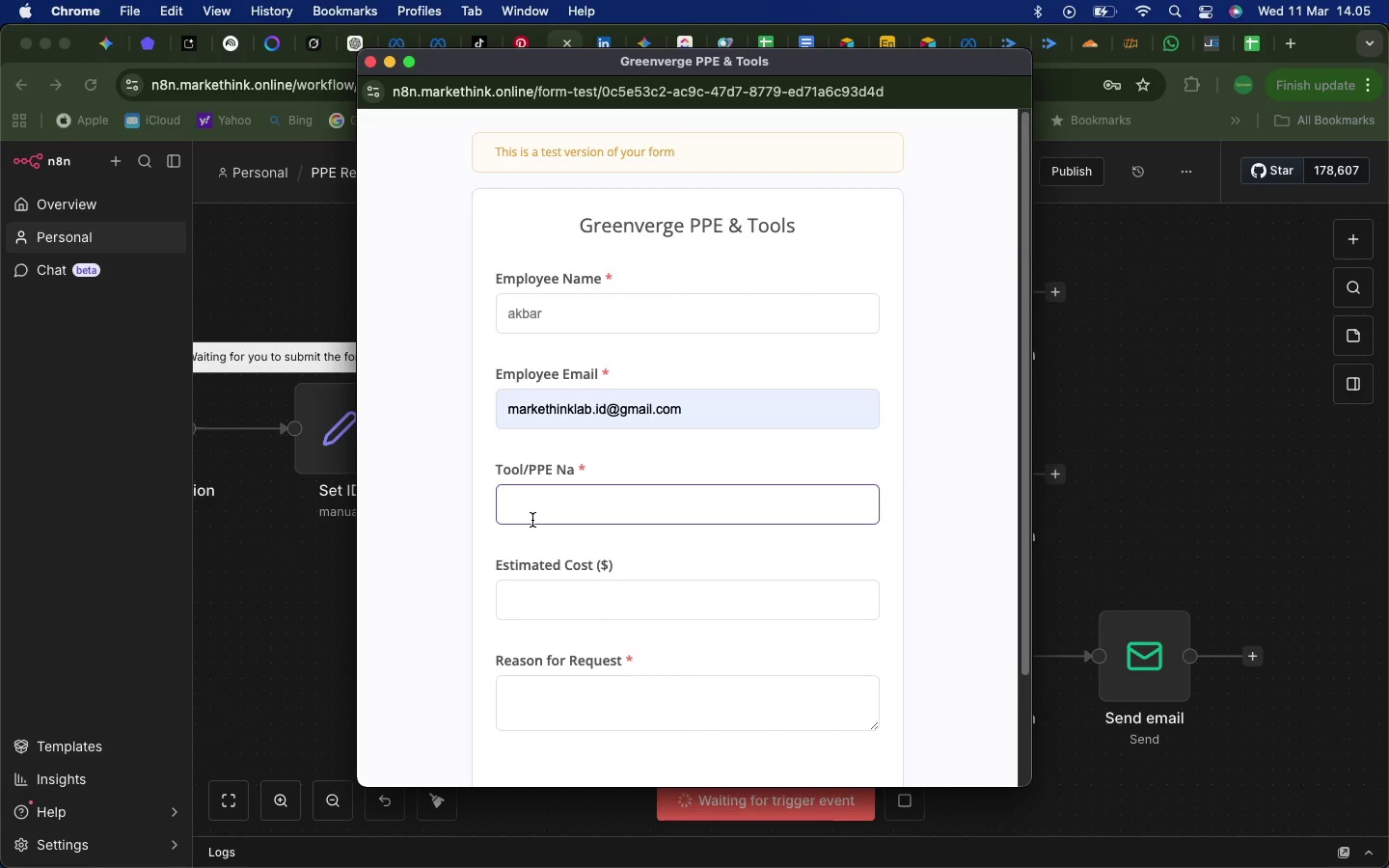 
type(safety wear)
 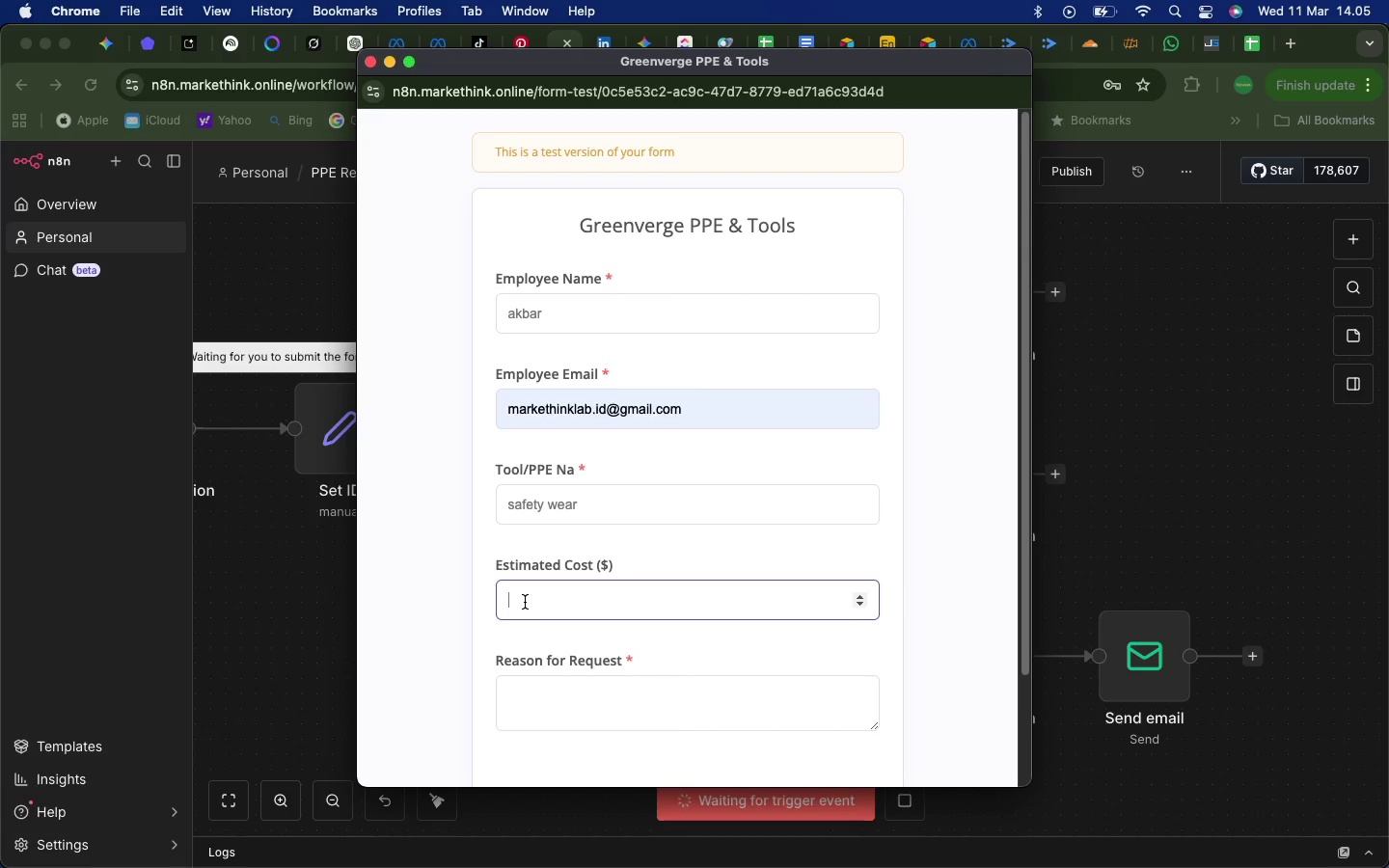 
left_click([525, 602])
 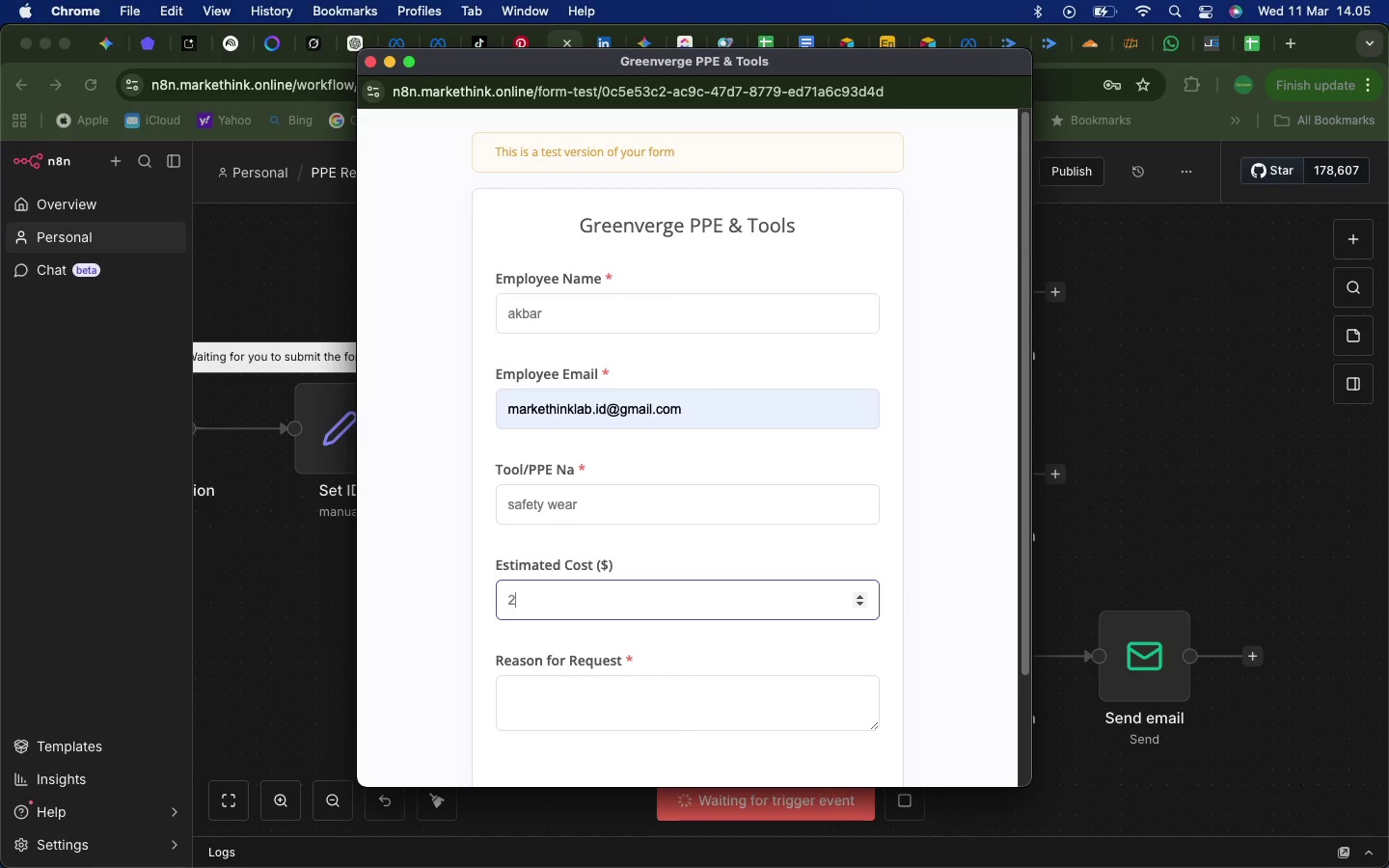 
type(200)
 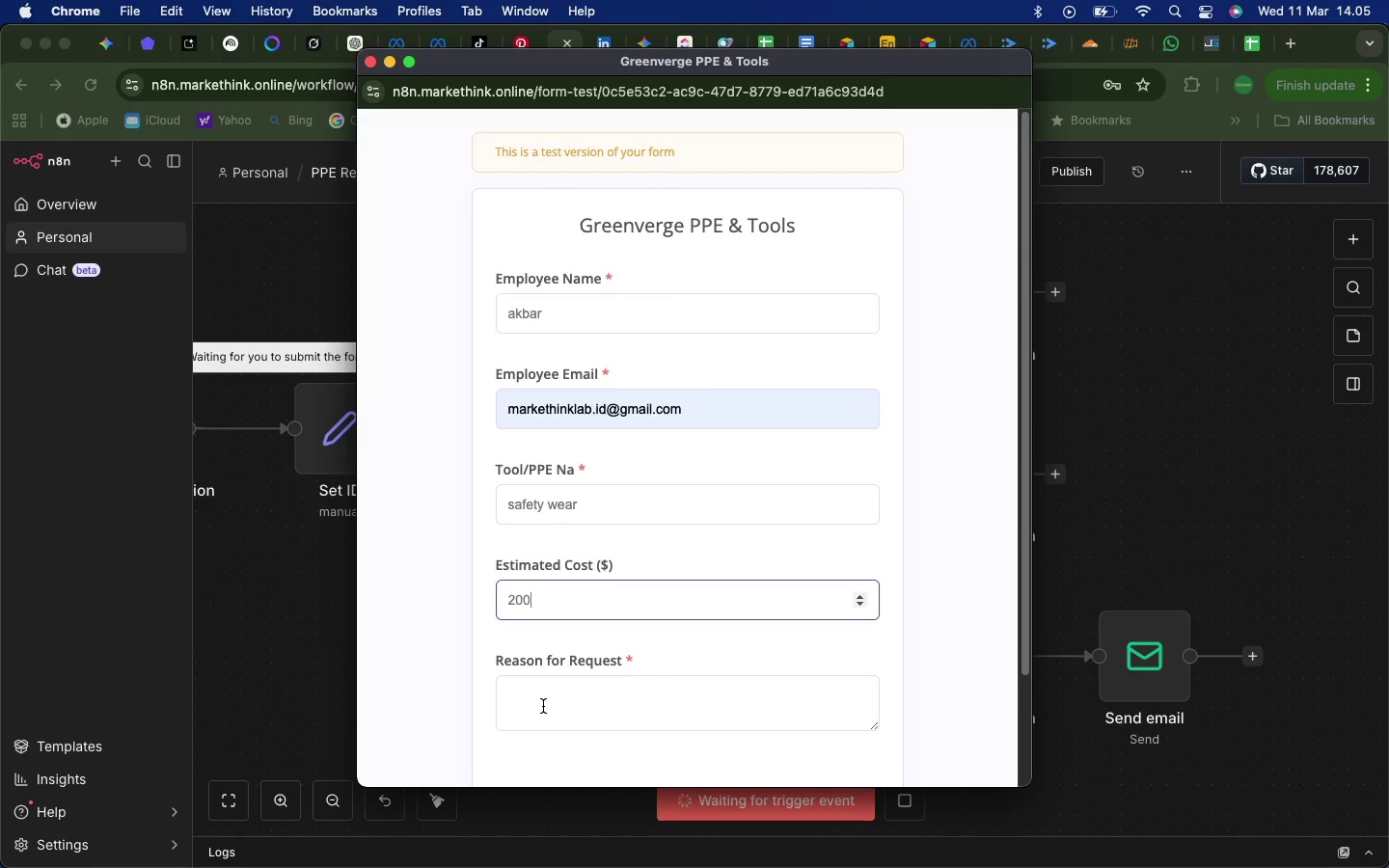 
left_click([543, 706])
 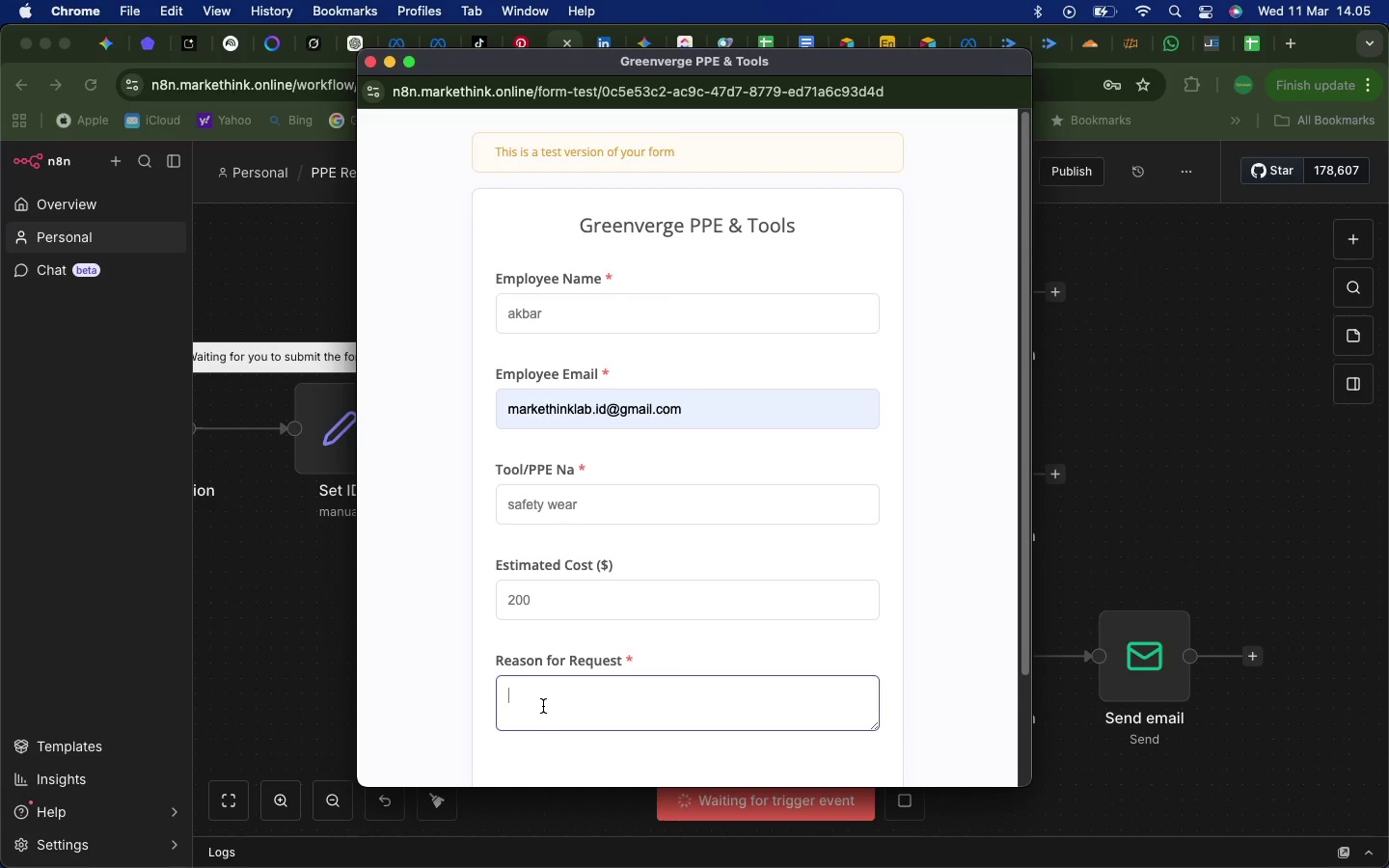 
type(chemical project)
 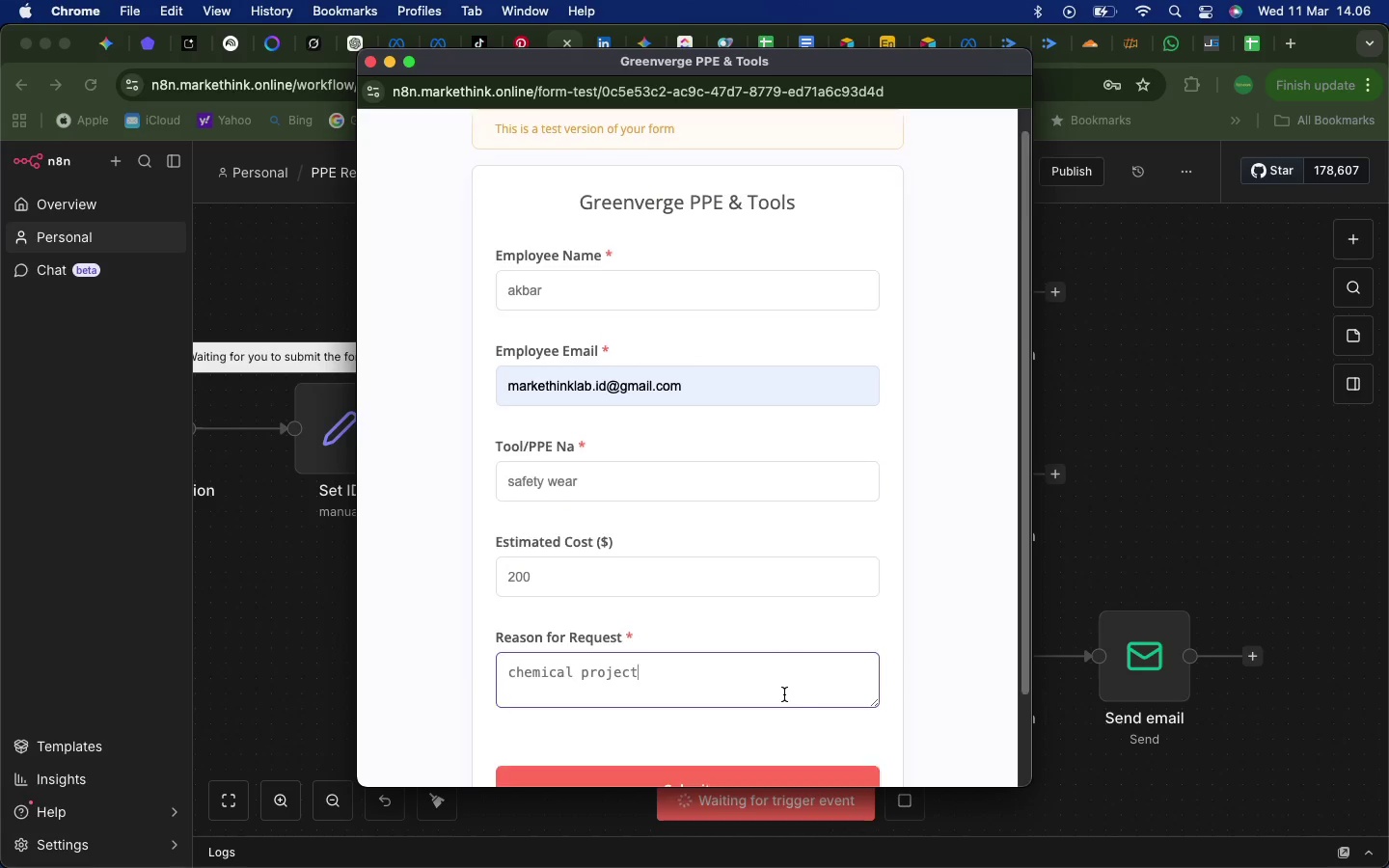 
scroll: coordinate [784, 694], scroll_direction: down, amount: 62.0
 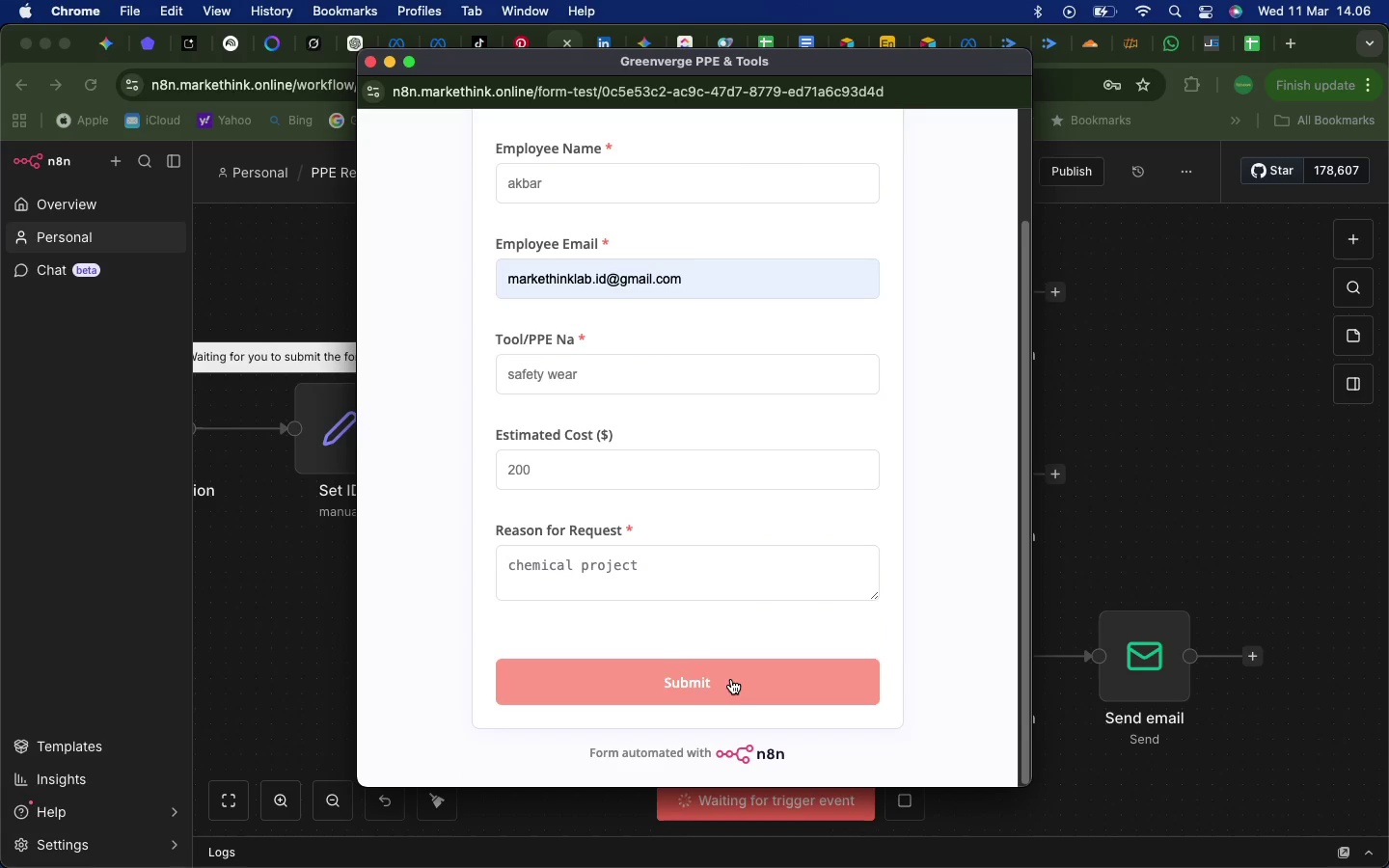 
left_click([731, 679])
 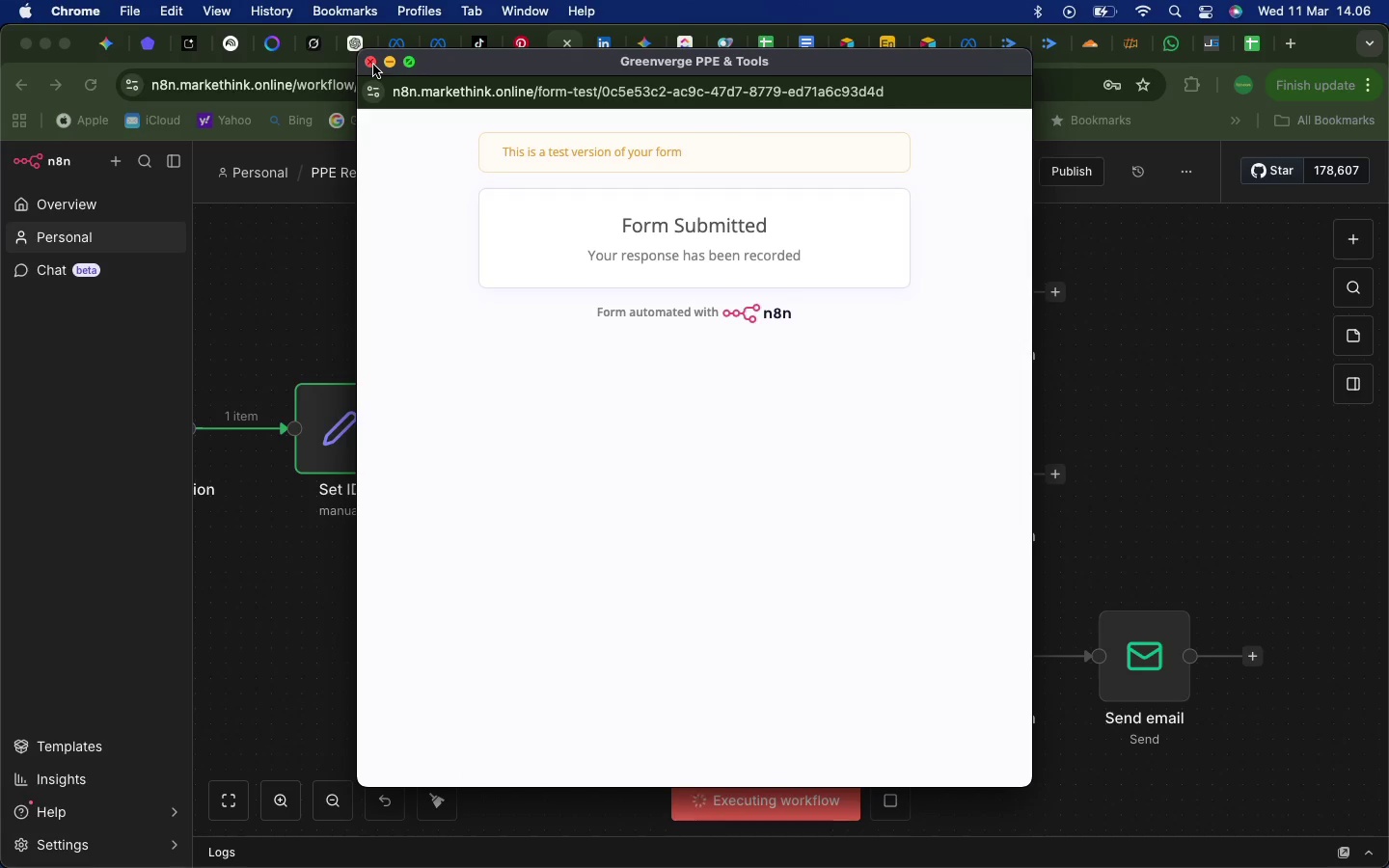 
left_click([368, 63])
 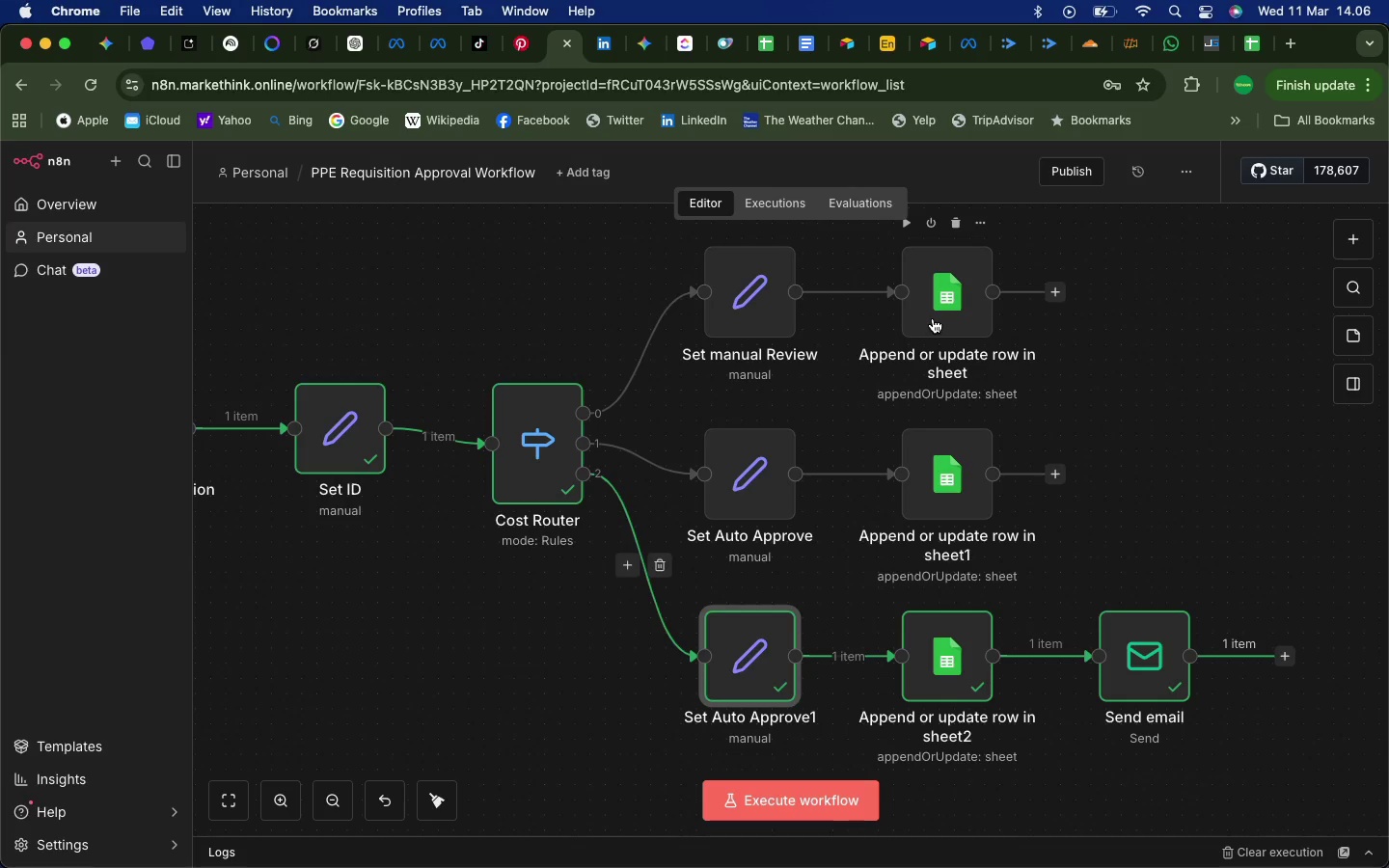 
wait(18.22)
 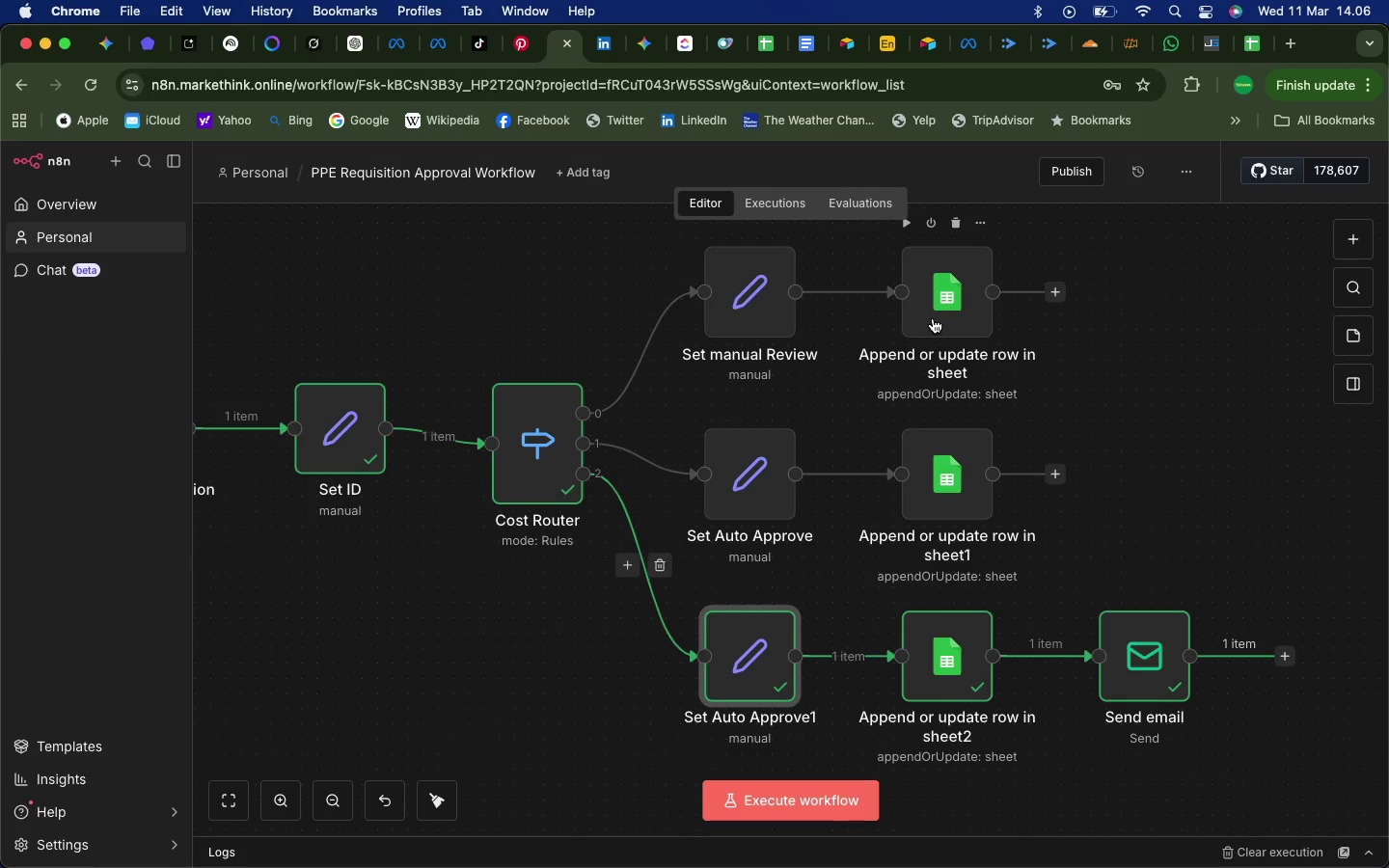 
mouse_move([786, 787])
 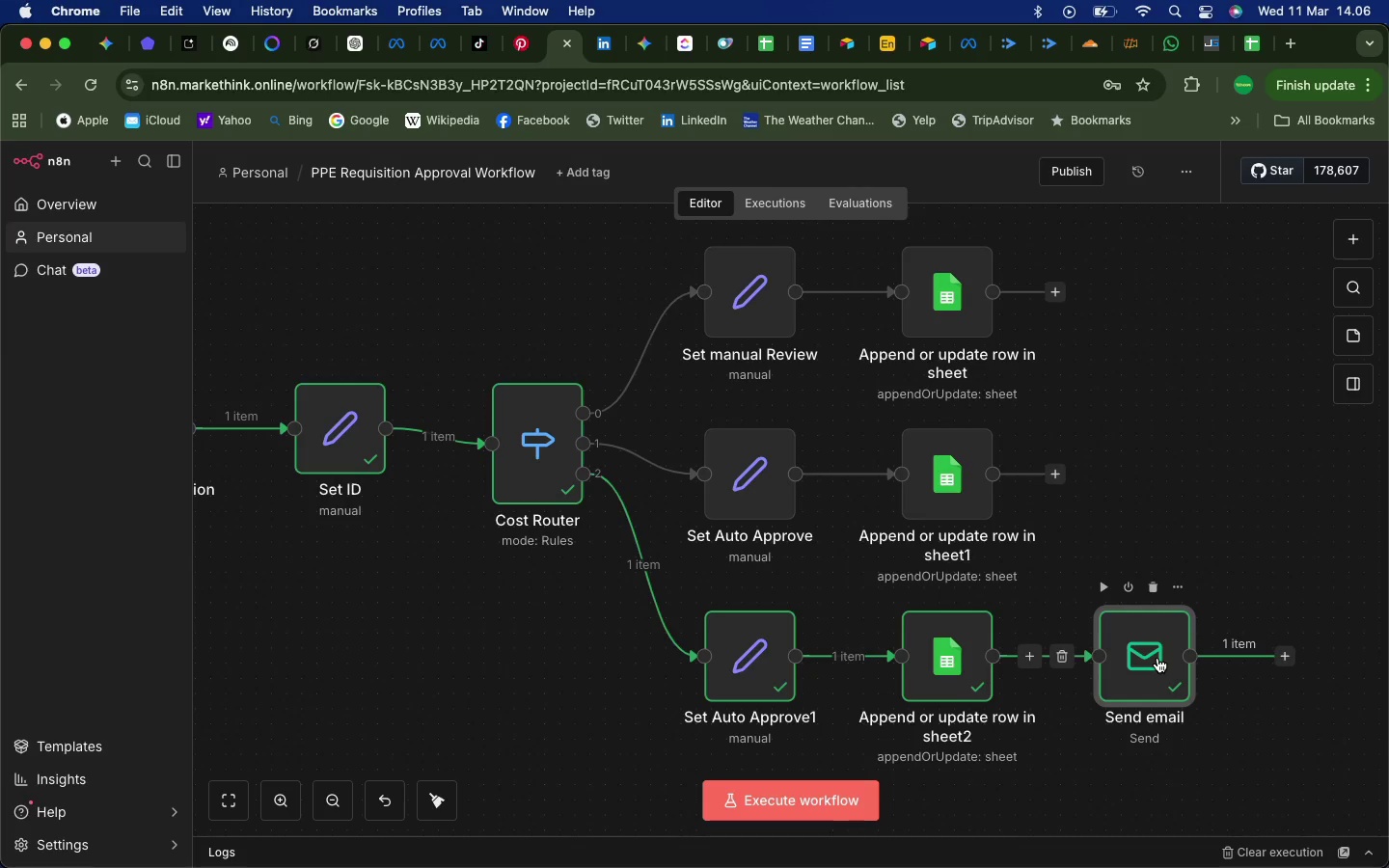 
double_click([1158, 658])
 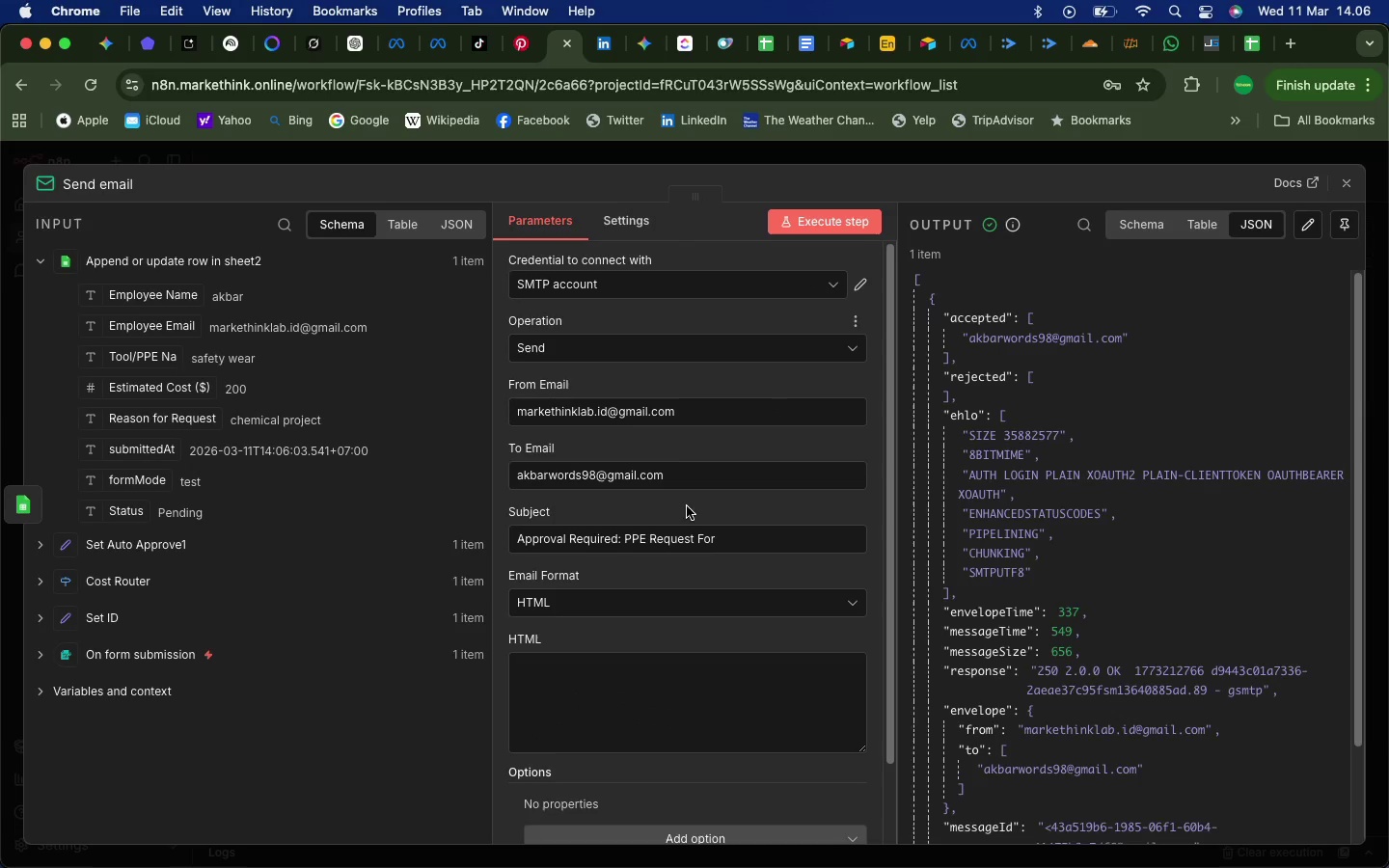 
wait(5.25)
 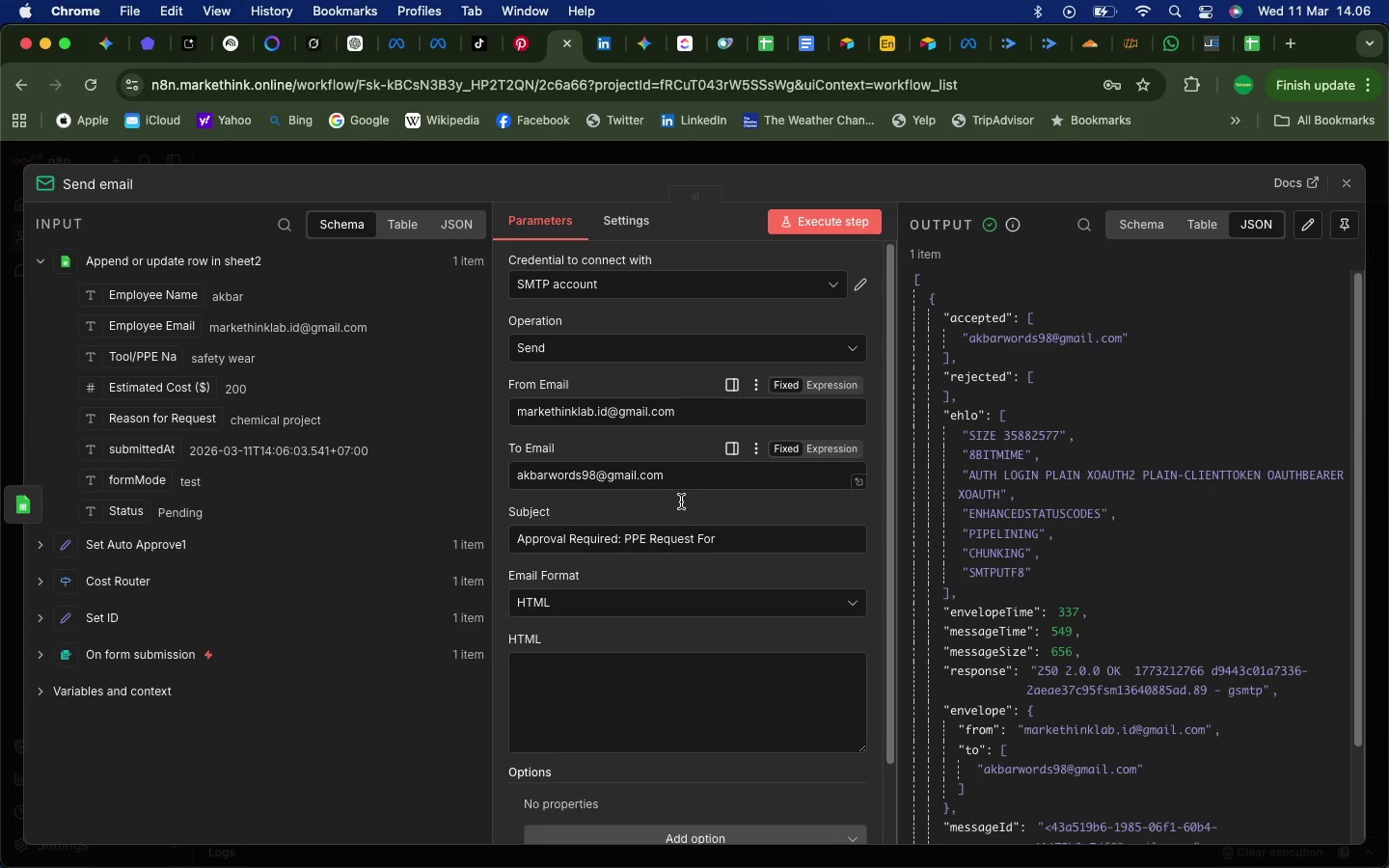 
left_click([563, 682])
 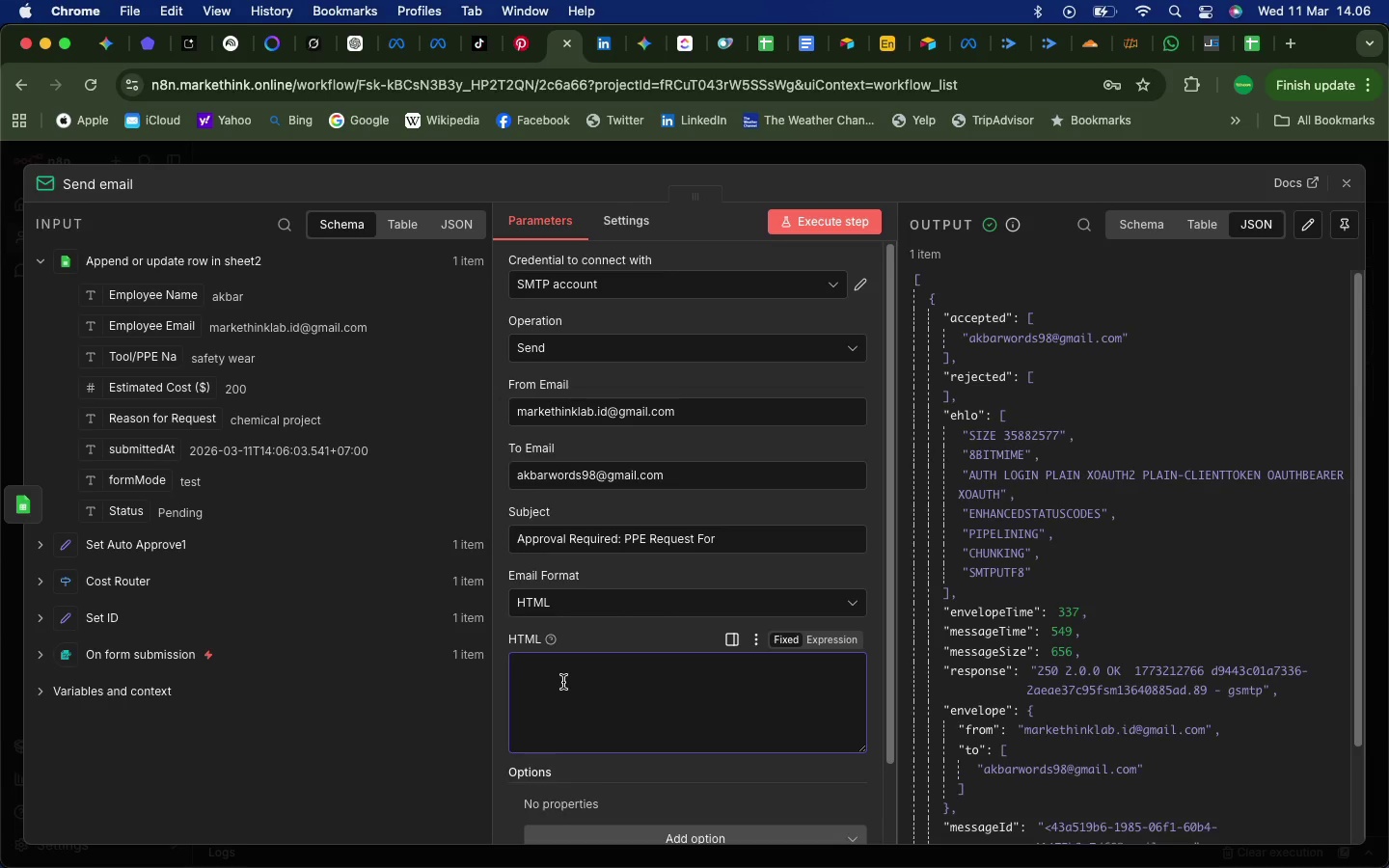 
wait(10.39)
 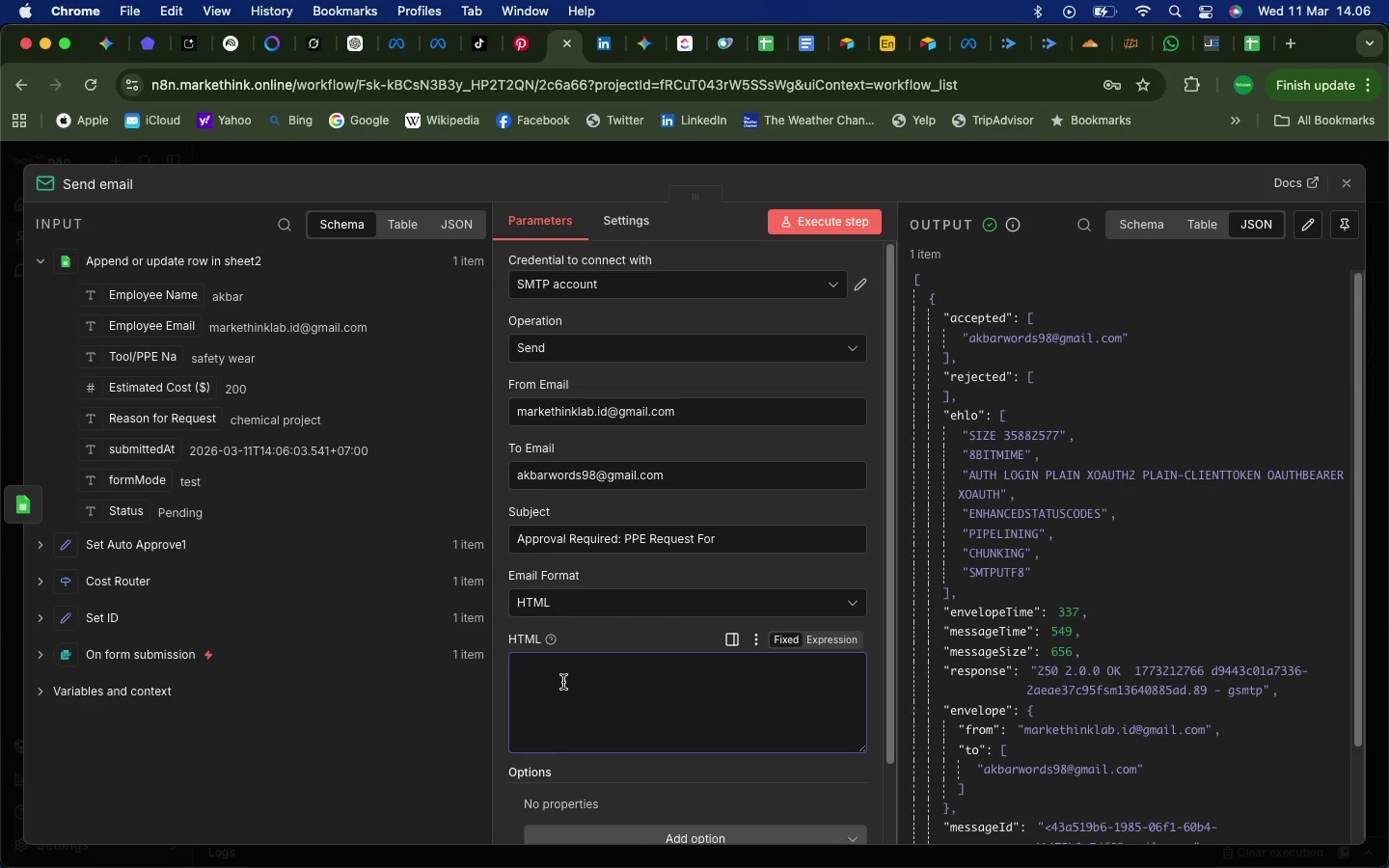 
left_click([601, 606])
 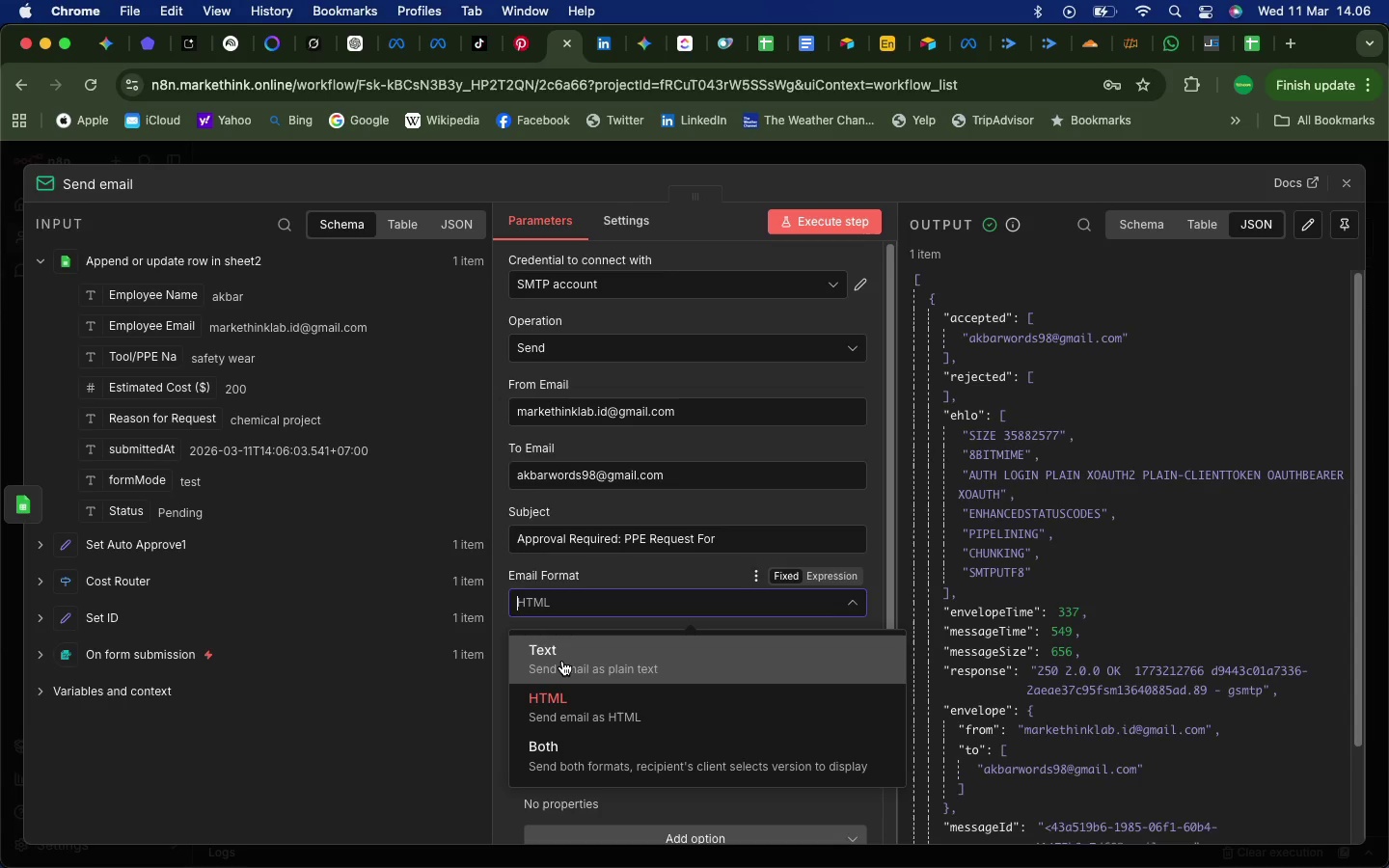 
left_click([562, 661])
 